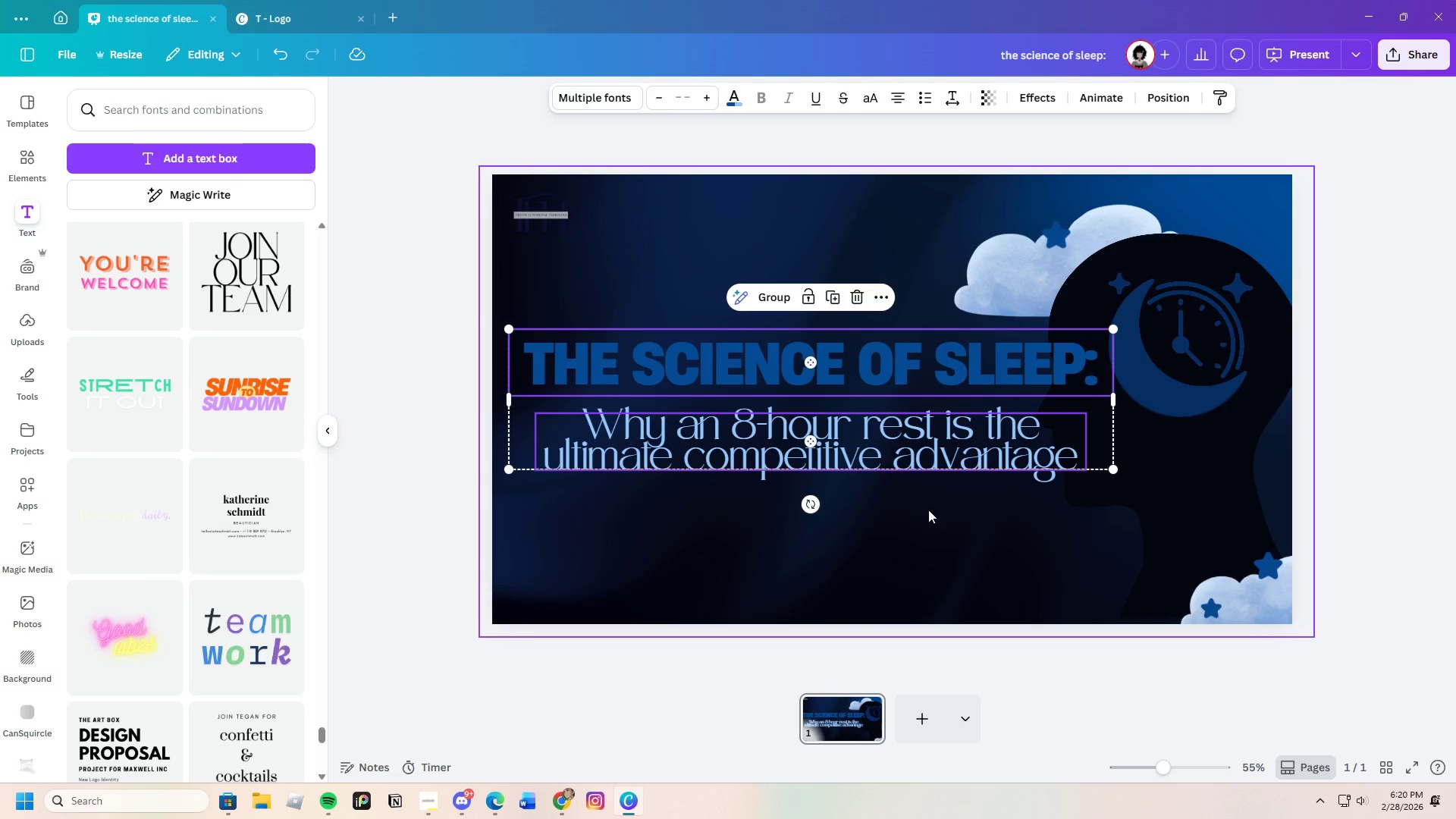 
left_click([928, 510])
 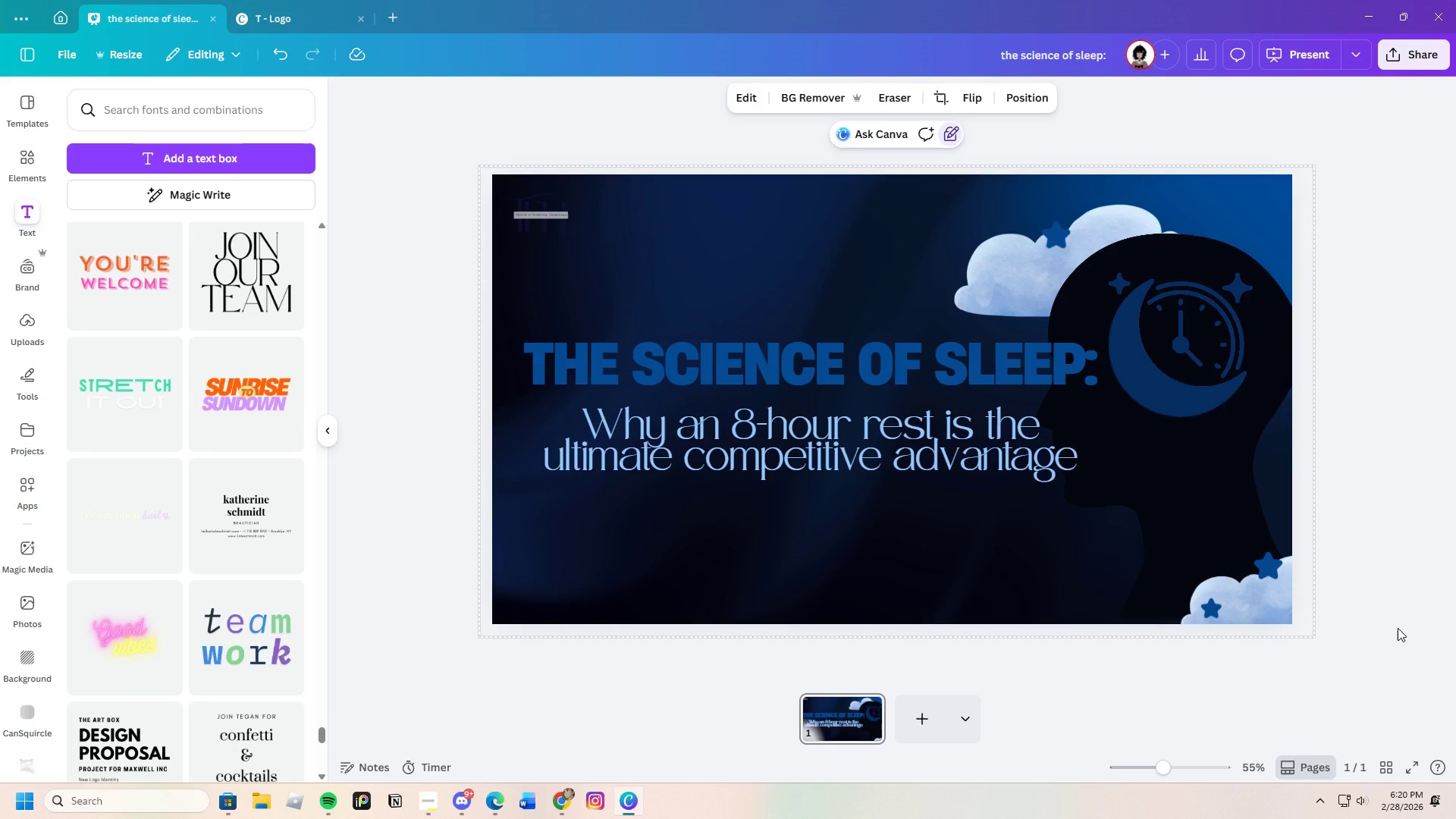 
wait(6.77)
 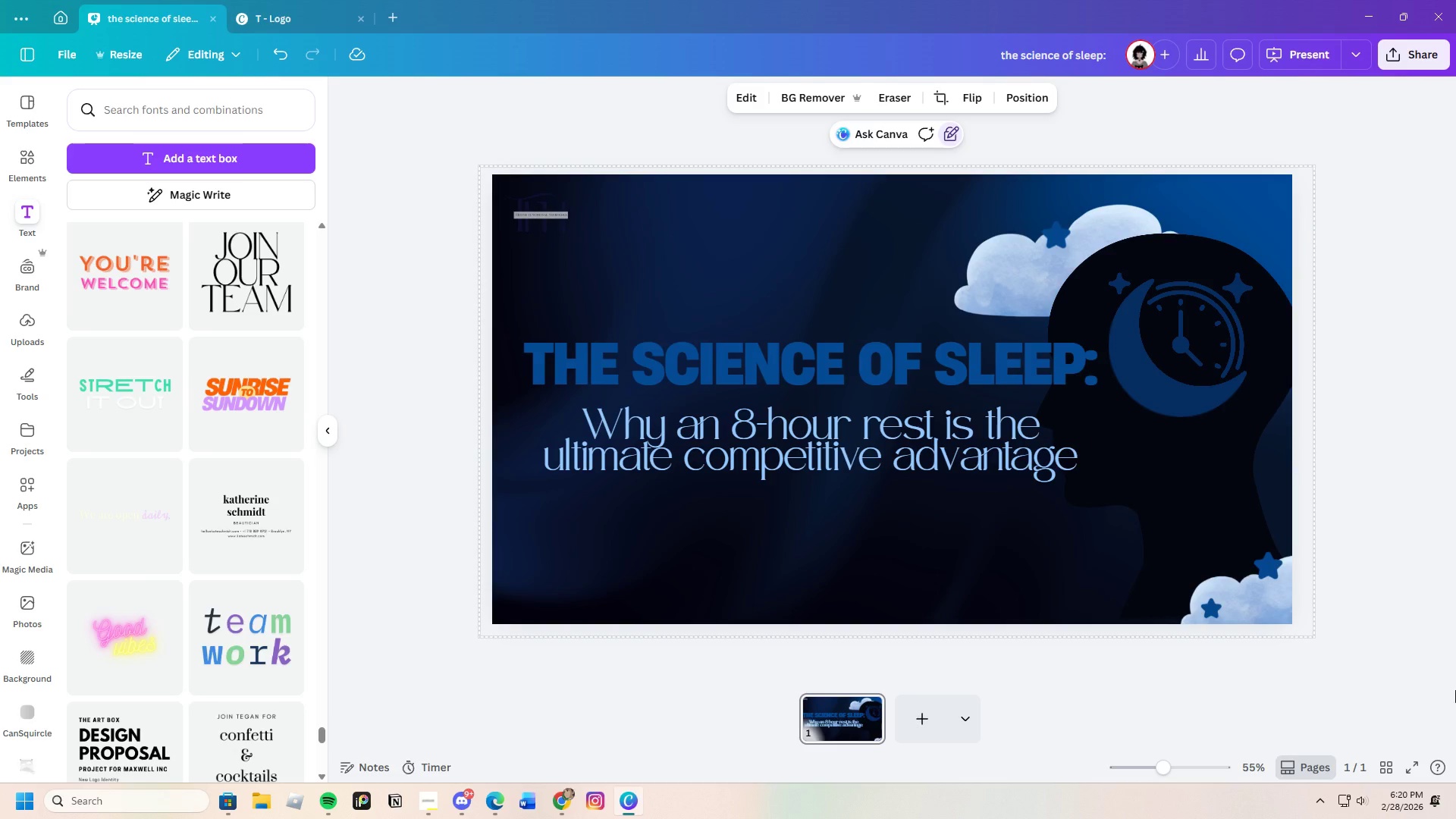 
left_click_drag(start_coordinate=[607, 313], to_coordinate=[934, 461])
 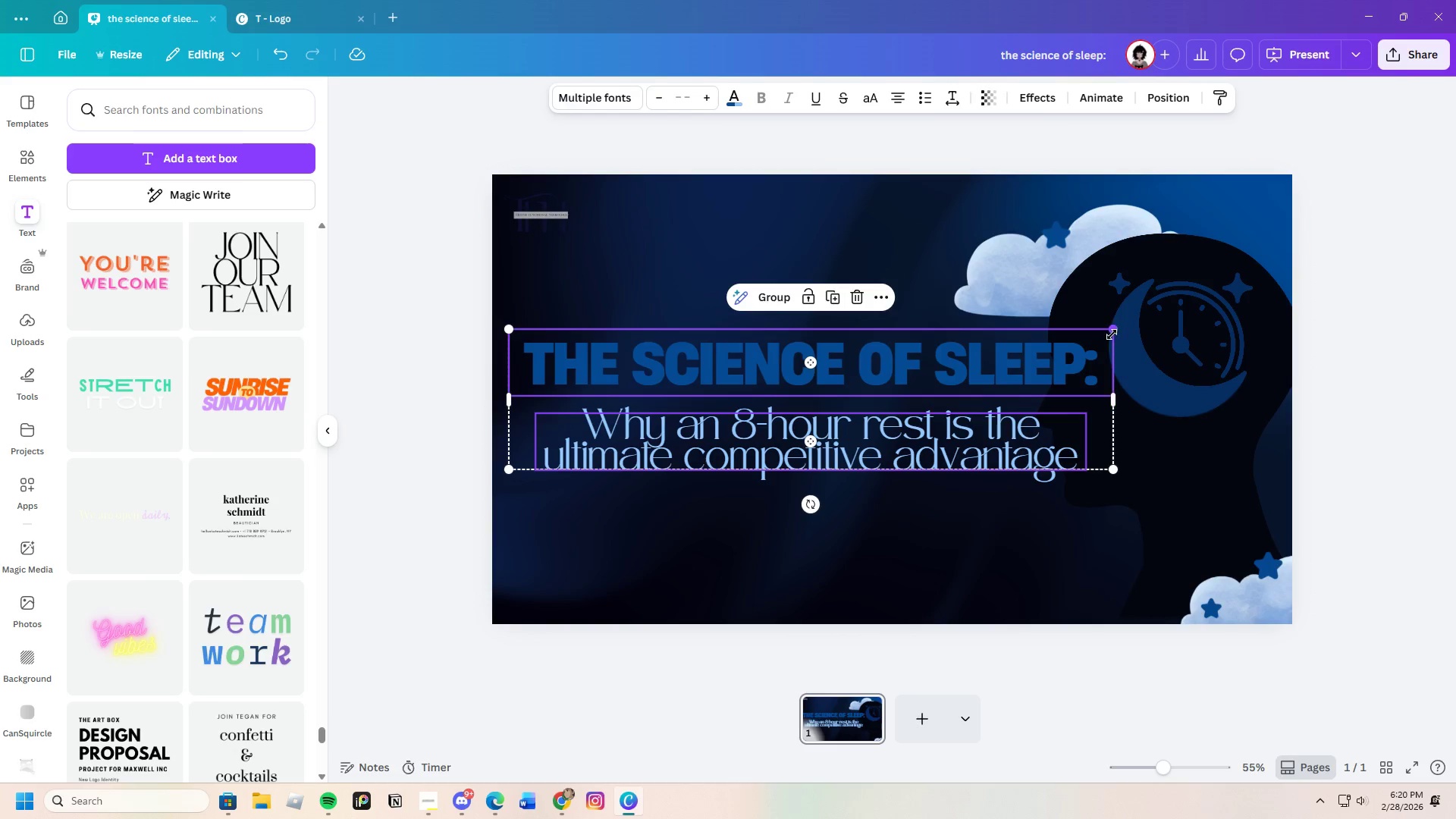 
left_click_drag(start_coordinate=[1111, 334], to_coordinate=[1061, 347])
 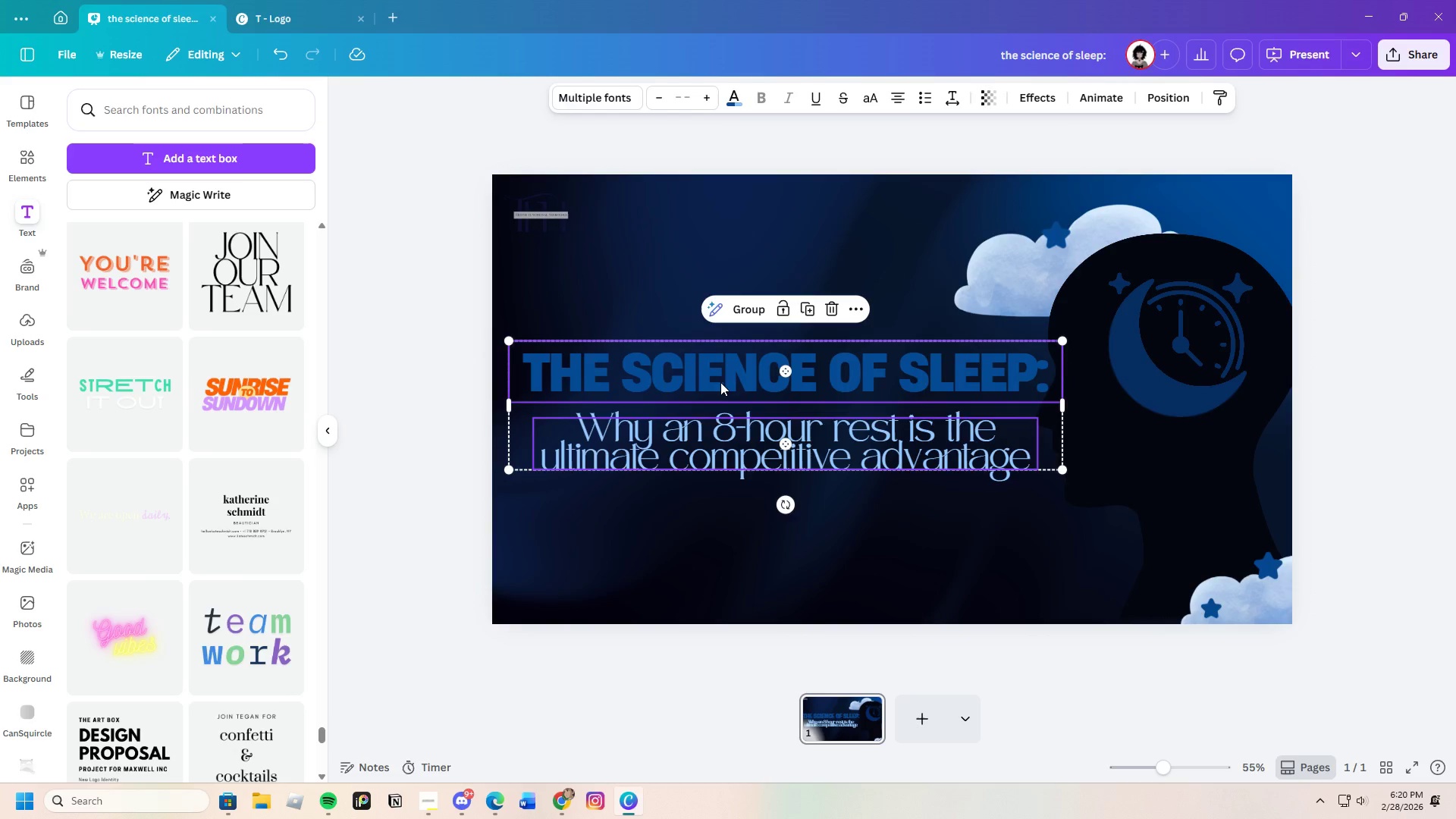 
left_click_drag(start_coordinate=[720, 382], to_coordinate=[720, 378])
 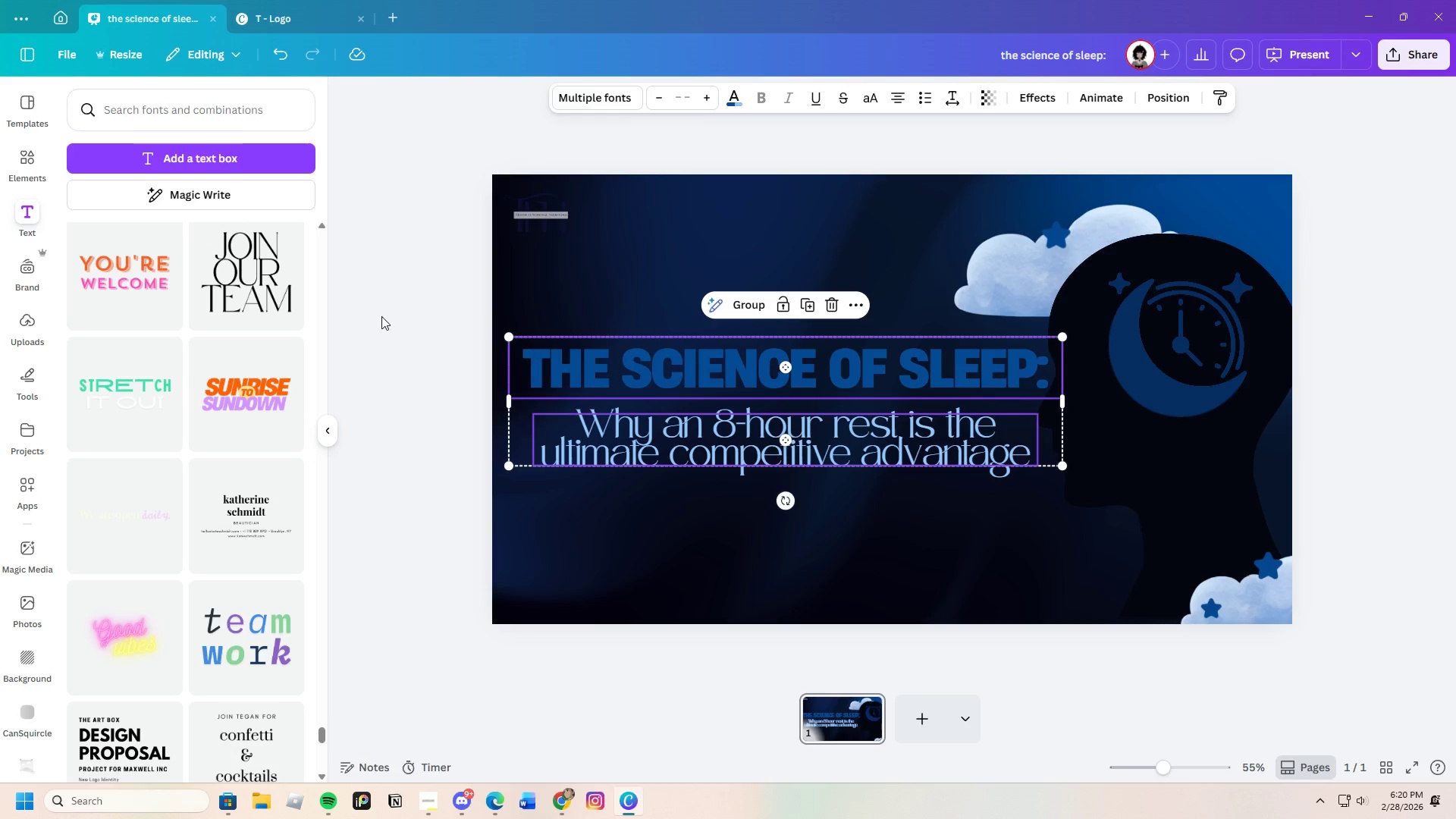 
left_click_drag(start_coordinate=[381, 316], to_coordinate=[385, 316])
 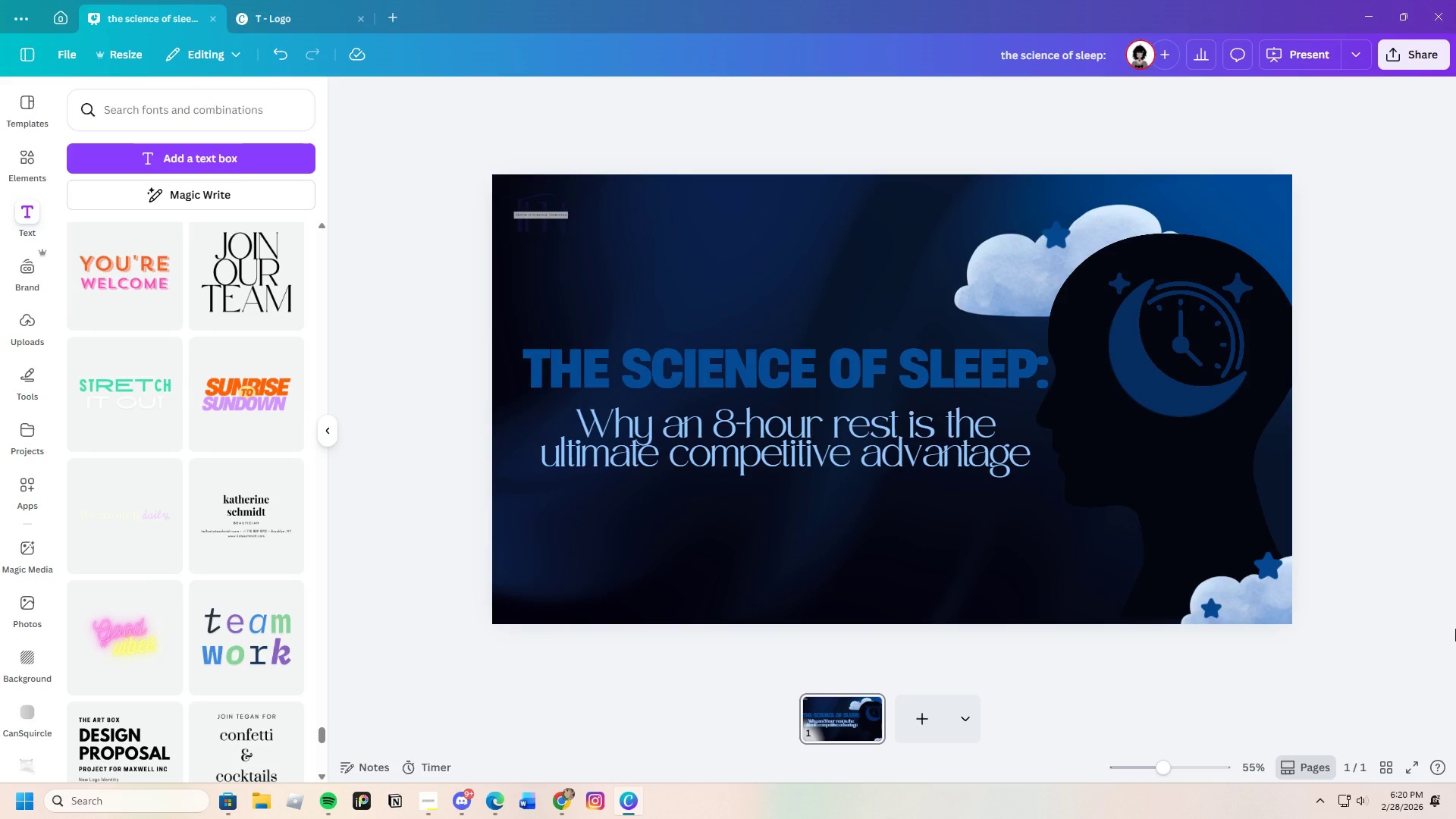 
wait(5.17)
 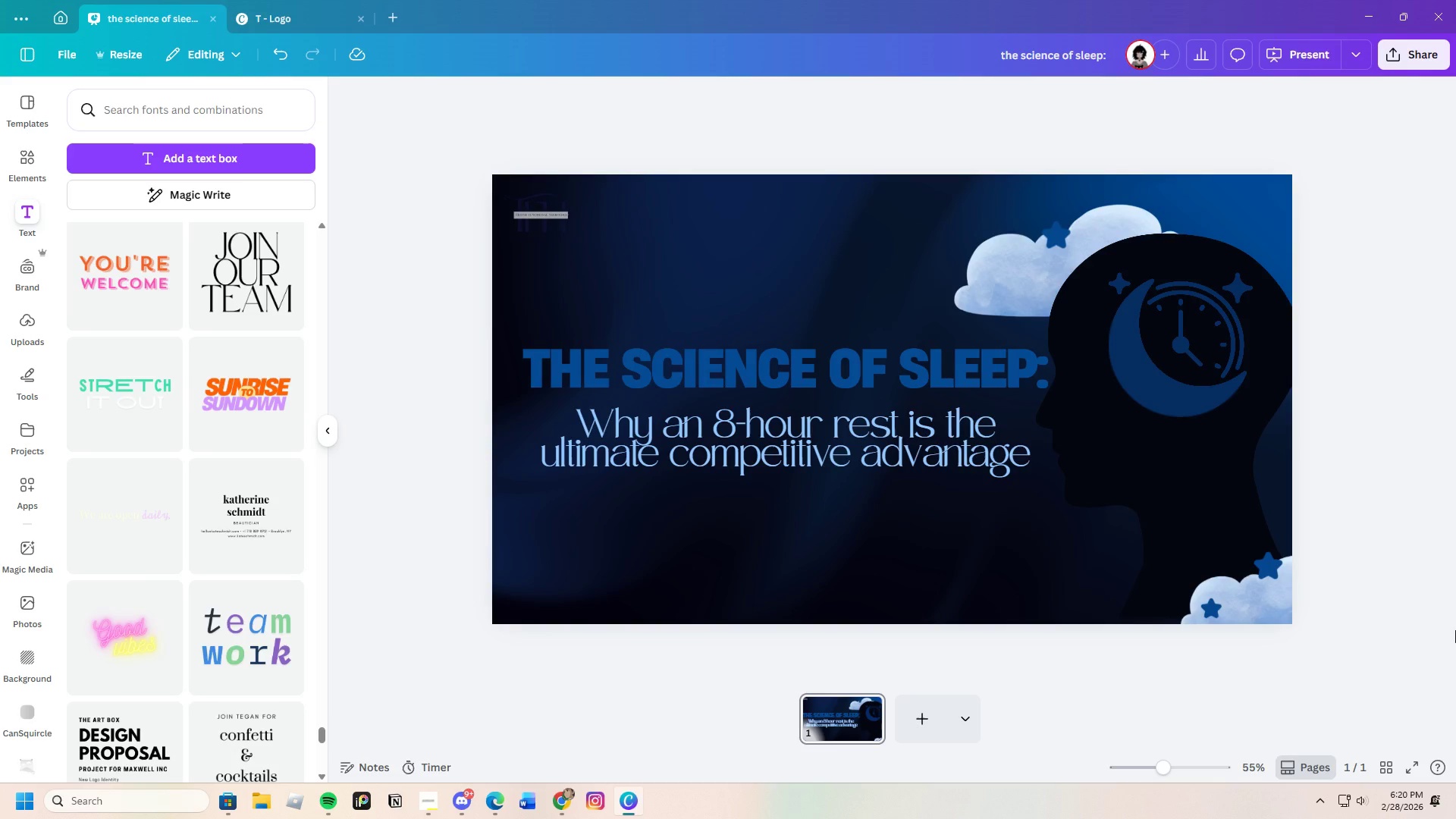 
left_click_drag(start_coordinate=[618, 299], to_coordinate=[822, 490])
 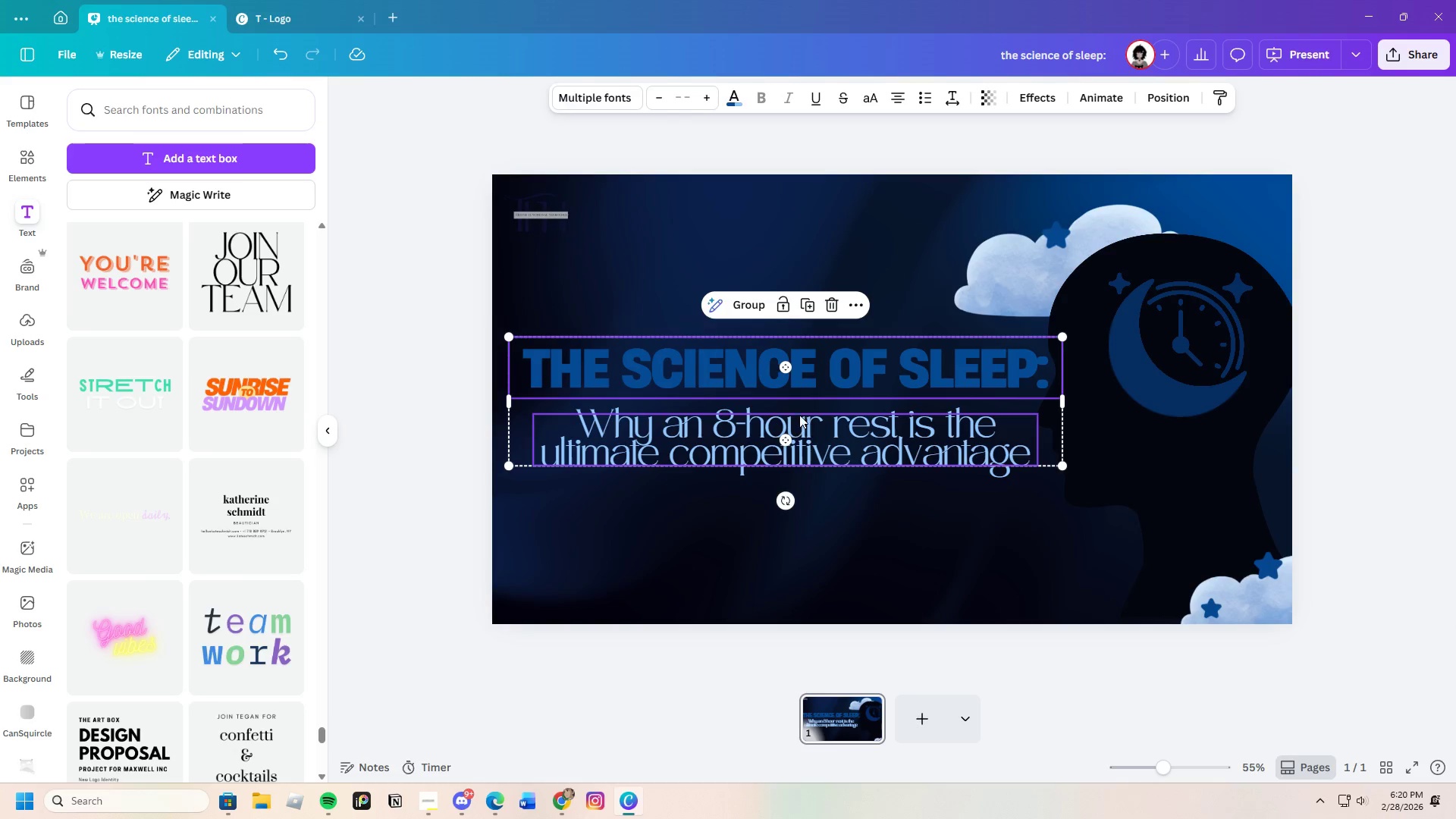 
left_click_drag(start_coordinate=[799, 414], to_coordinate=[803, 409])
 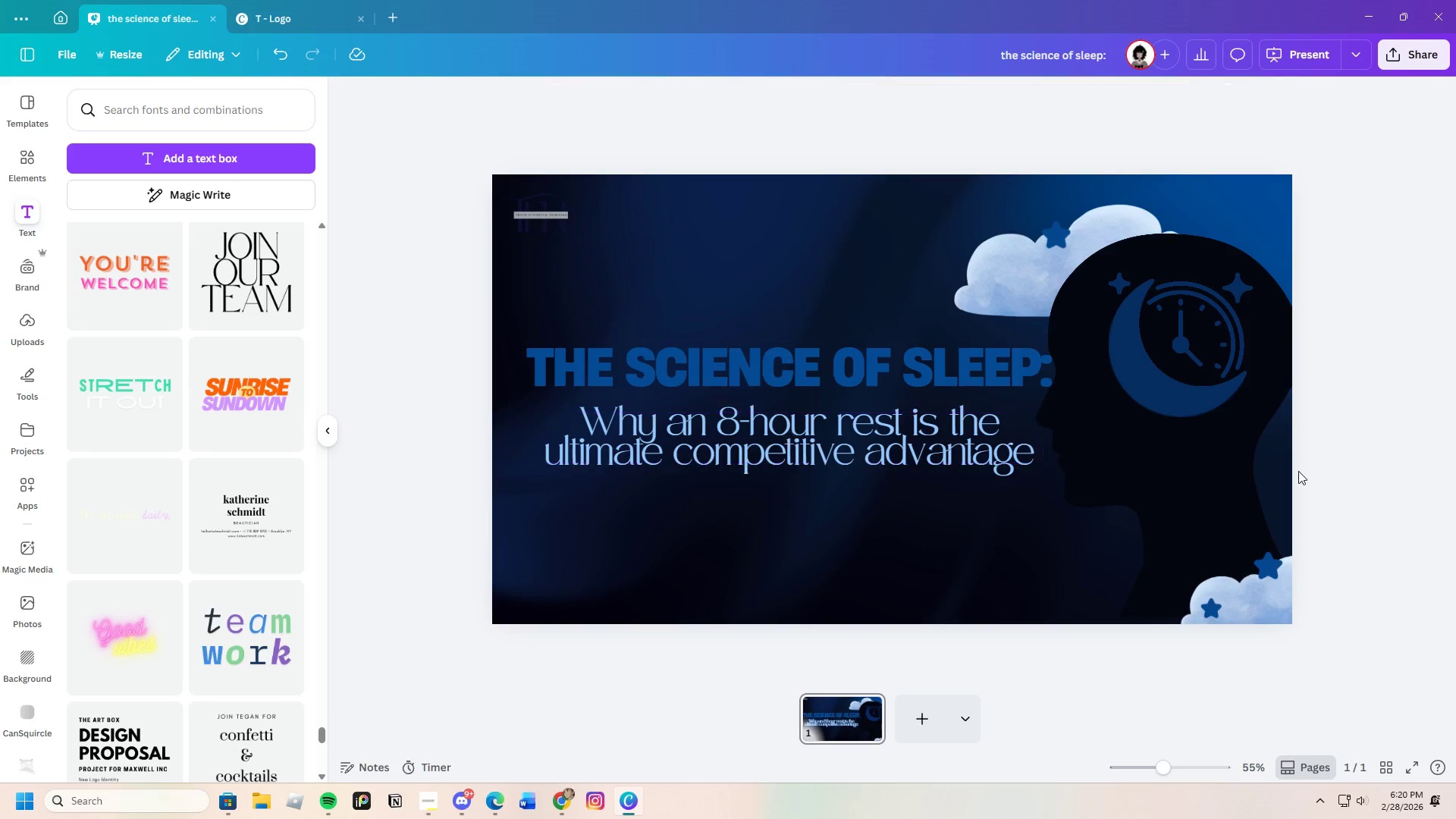 
left_click([1139, 463])
 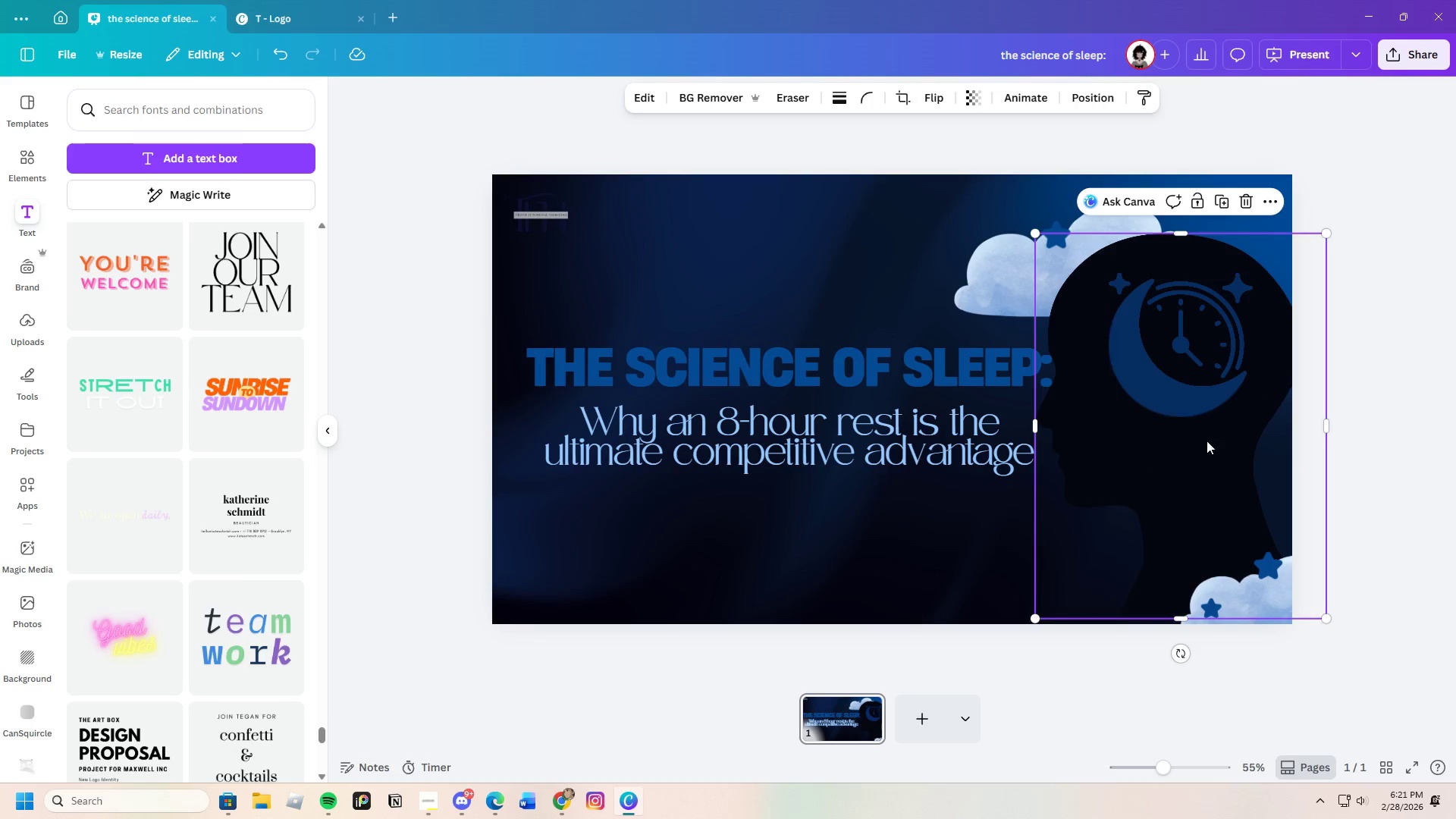 
left_click_drag(start_coordinate=[1145, 481], to_coordinate=[1153, 478])
 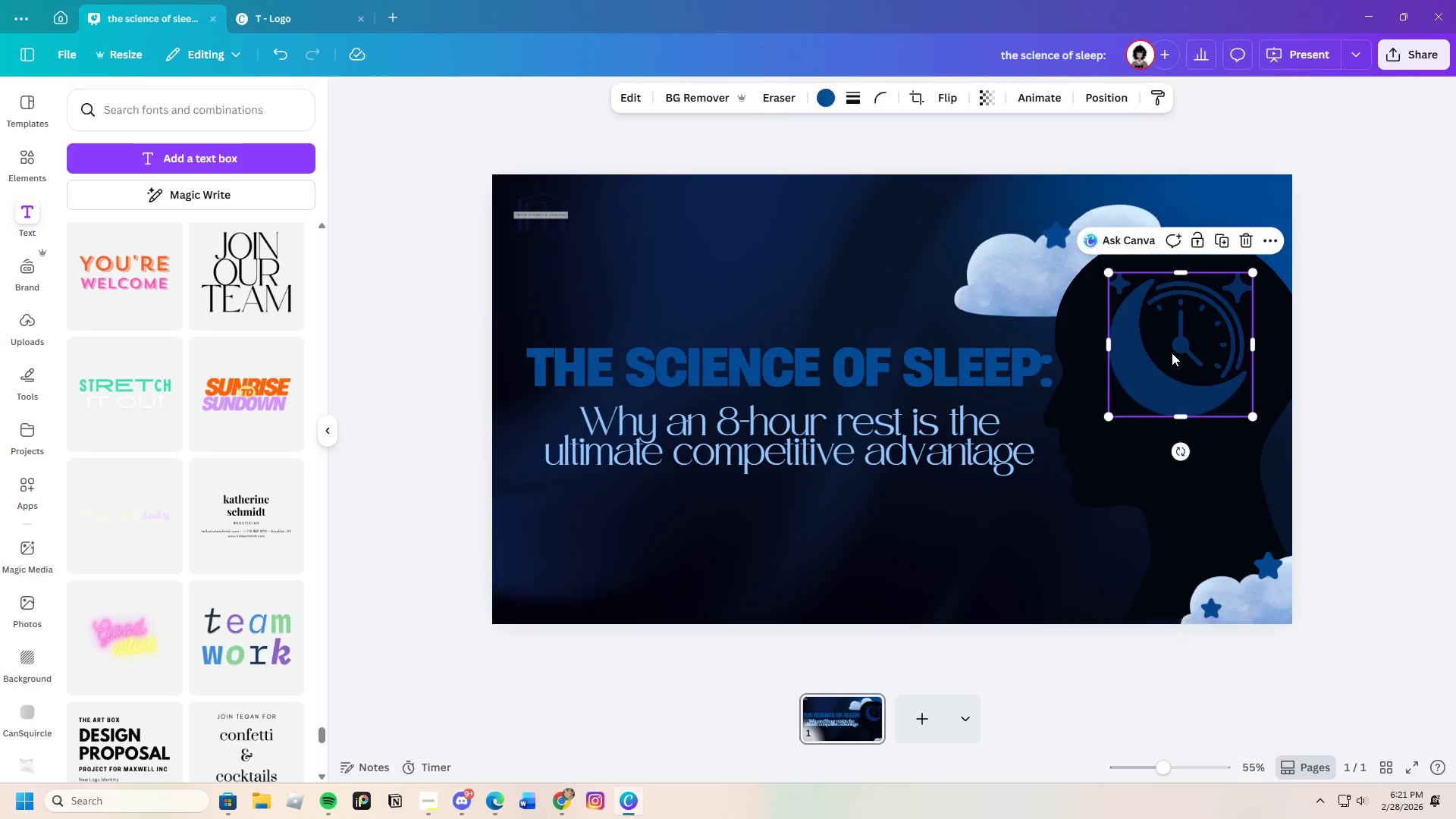 
left_click([1172, 353])
 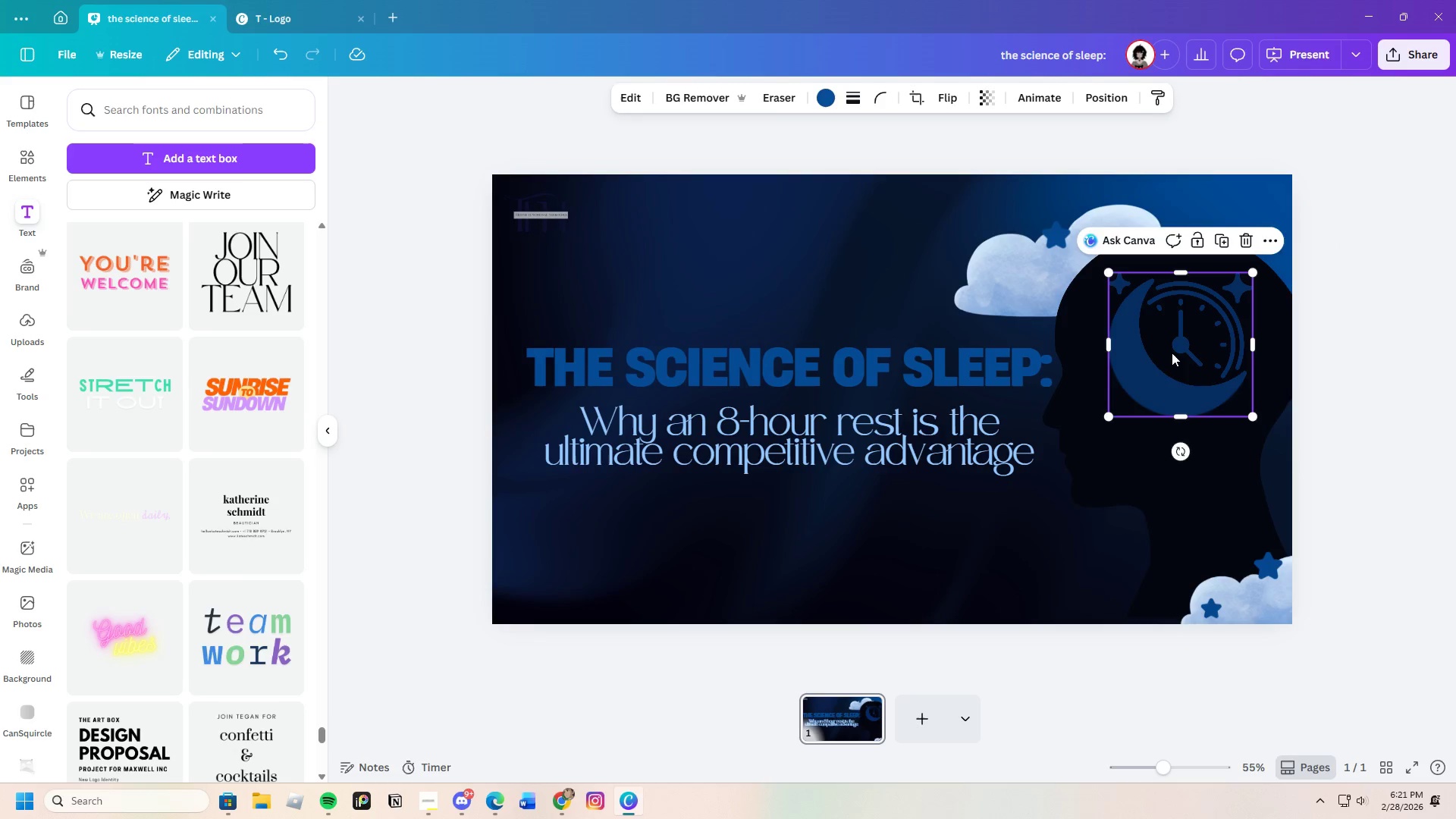 
left_click_drag(start_coordinate=[1172, 353], to_coordinate=[1178, 353])
 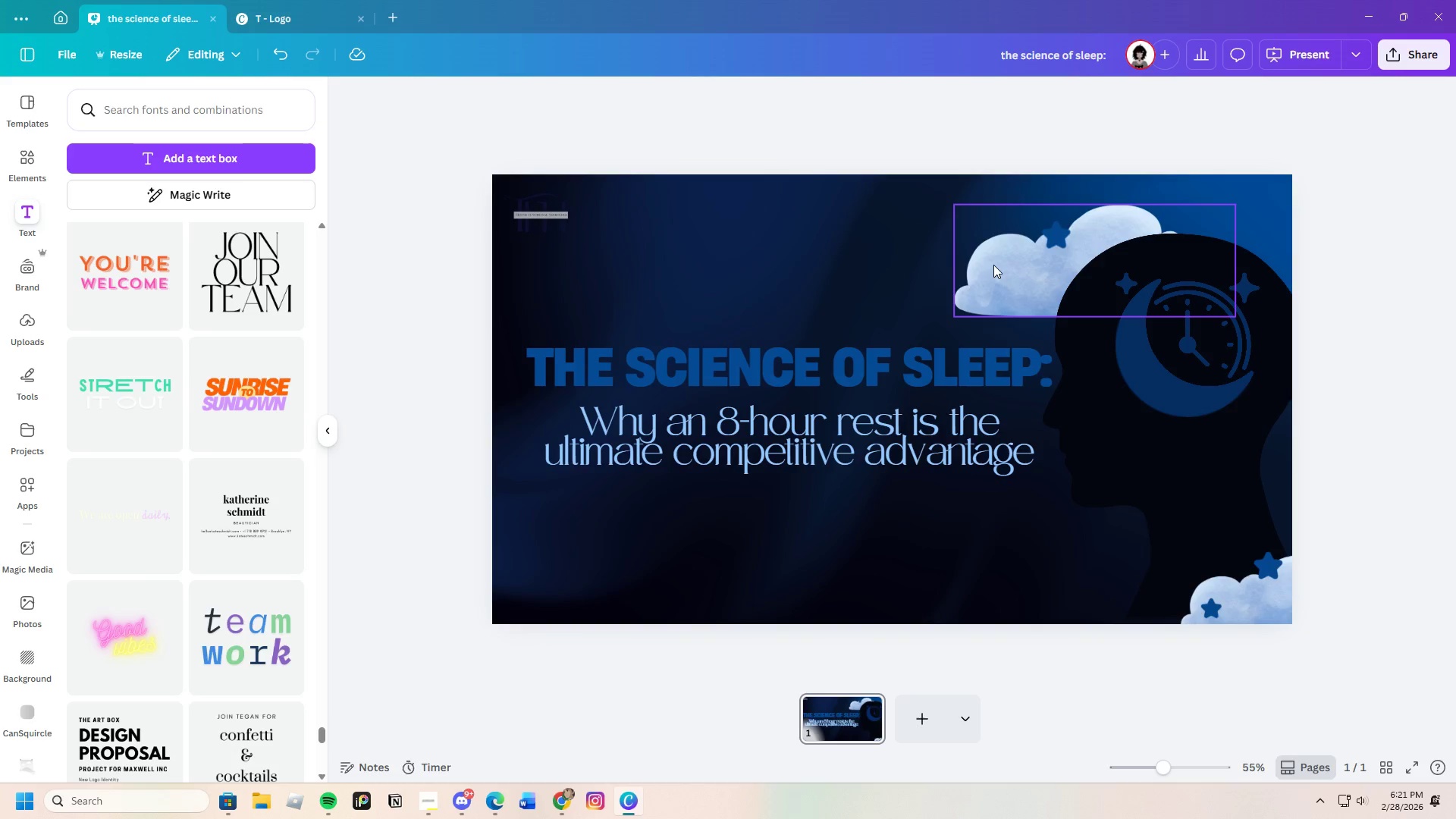 
wait(7.89)
 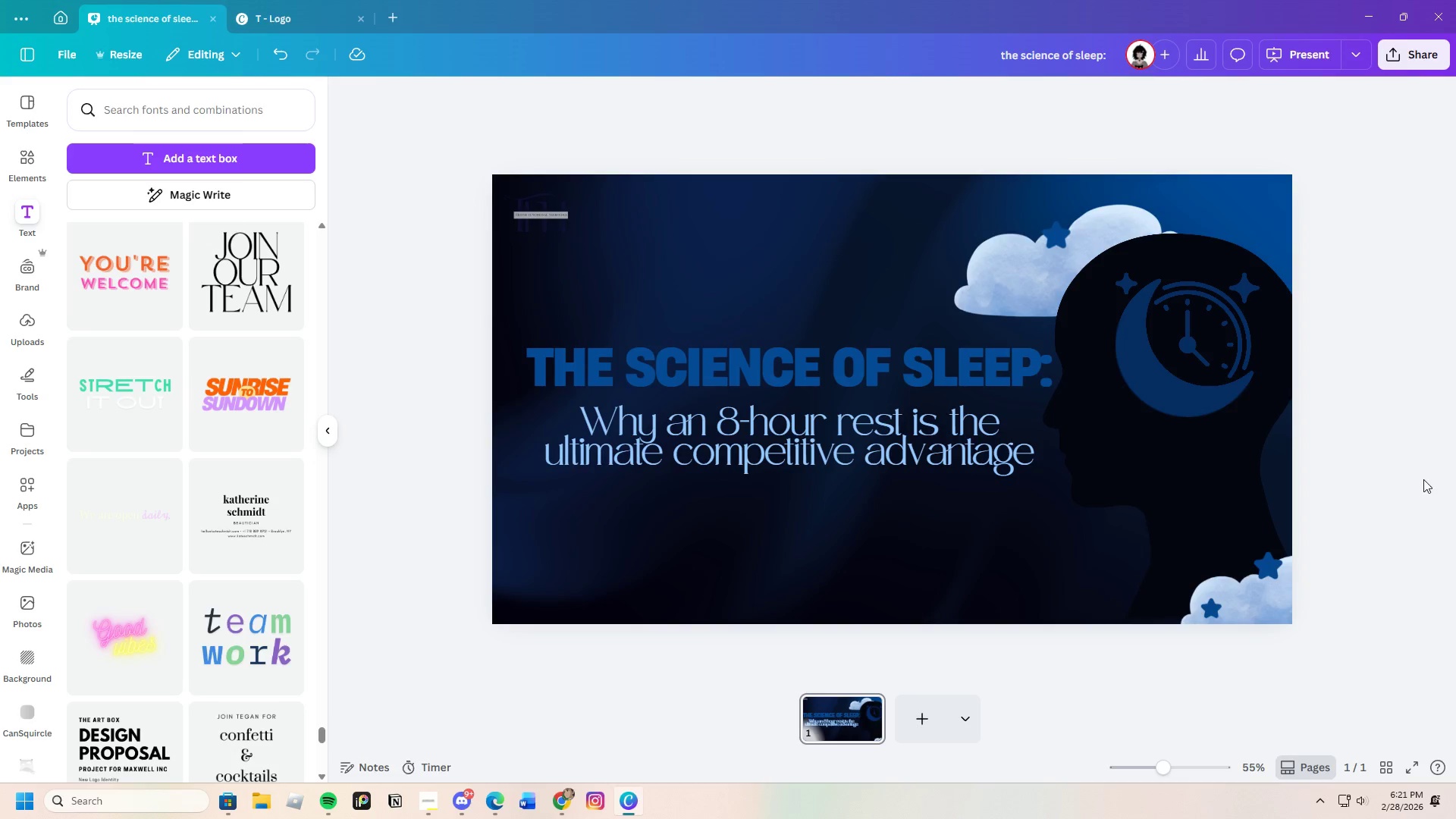 
left_click_drag(start_coordinate=[956, 314], to_coordinate=[912, 321])
 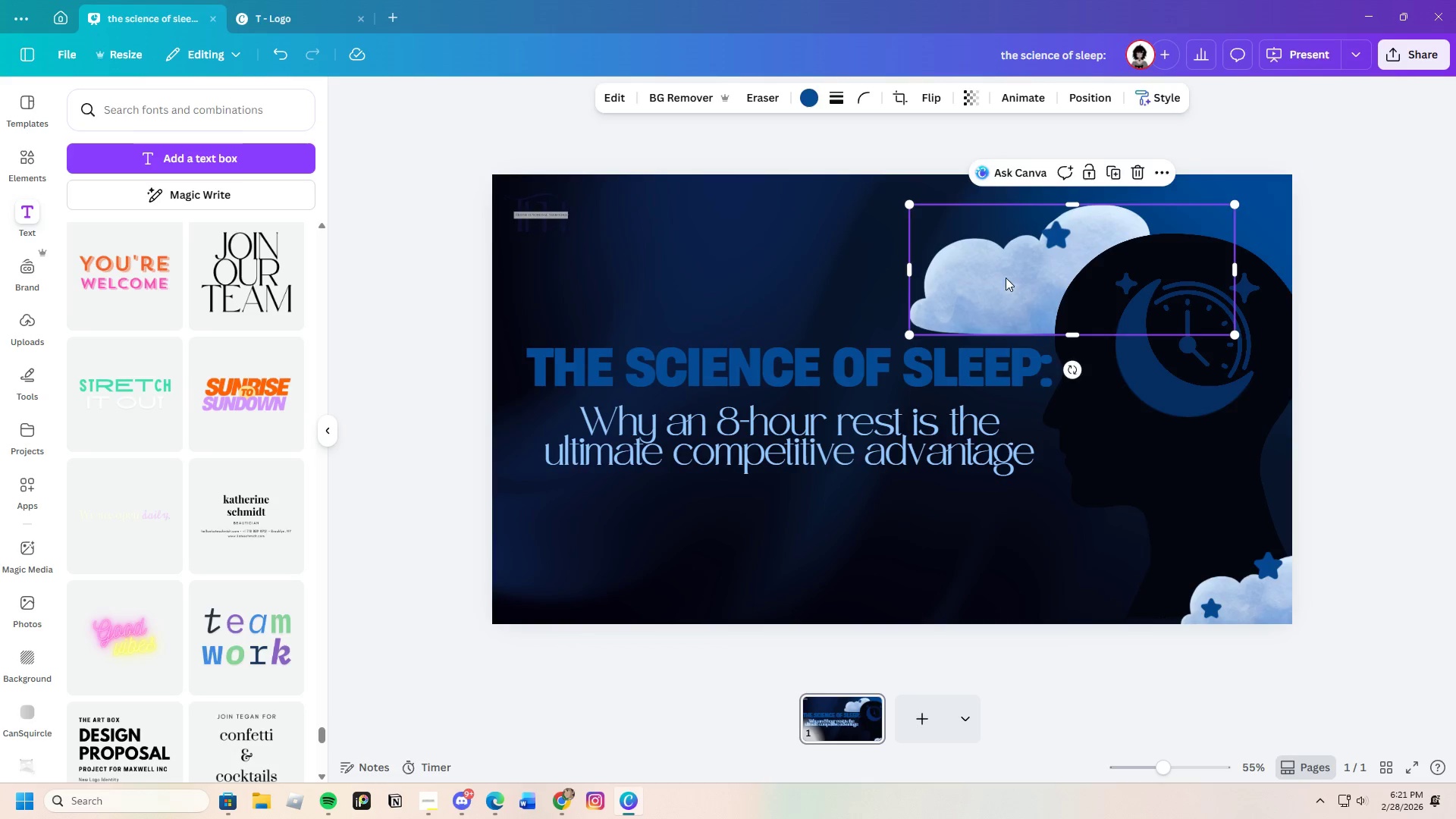 
left_click_drag(start_coordinate=[1006, 278], to_coordinate=[999, 275])
 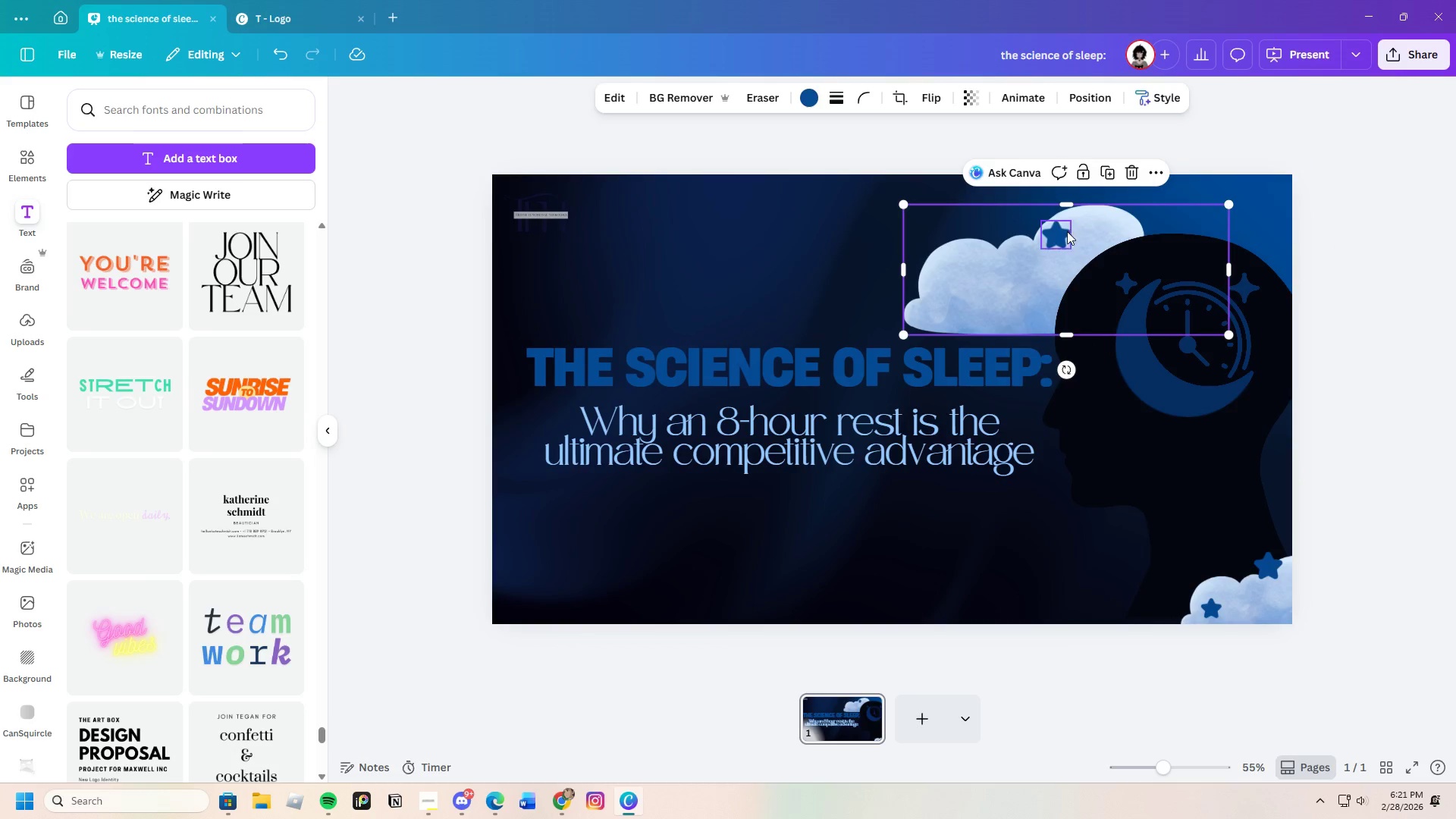 
left_click([1065, 234])
 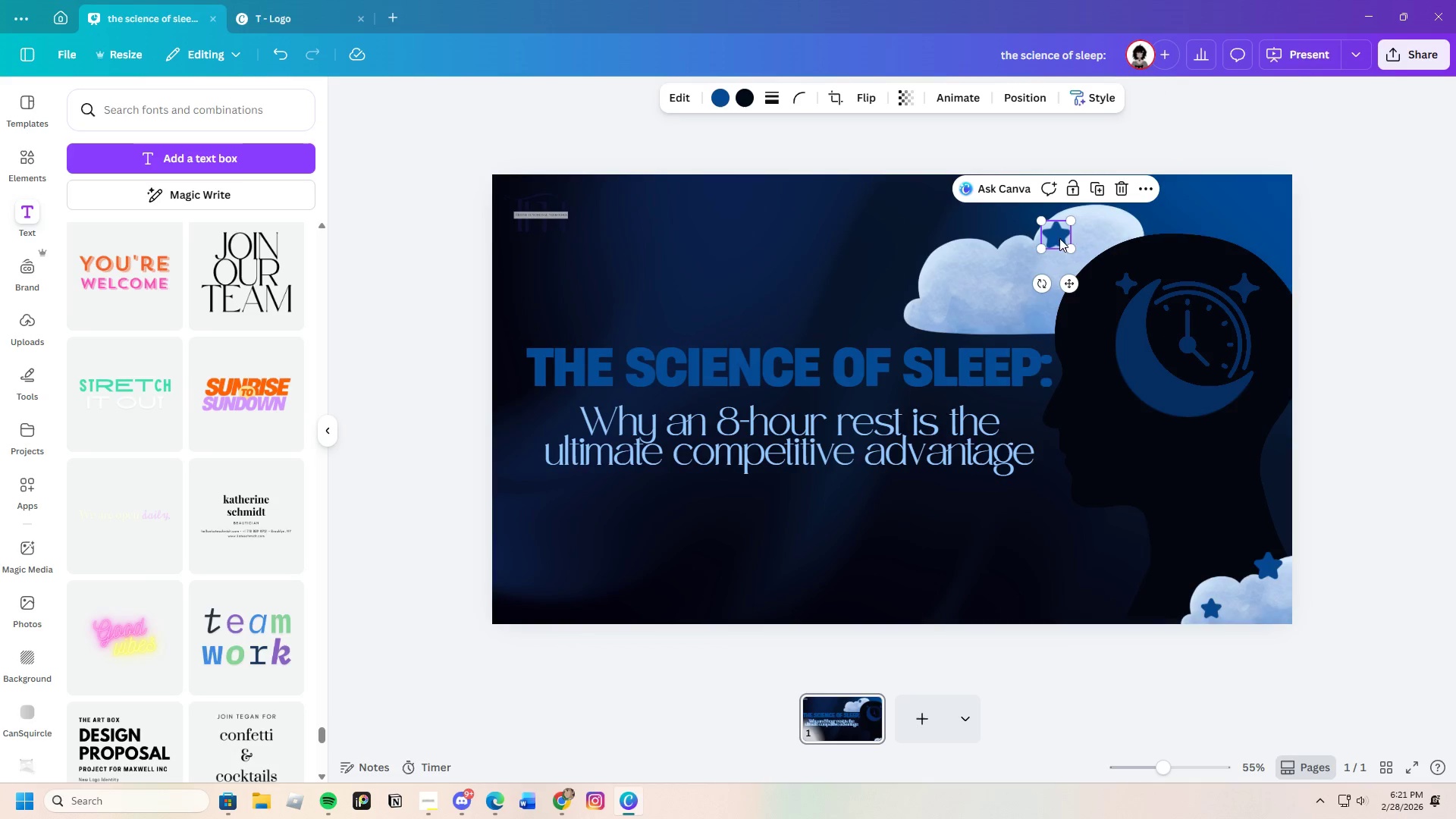 
left_click([1308, 288])
 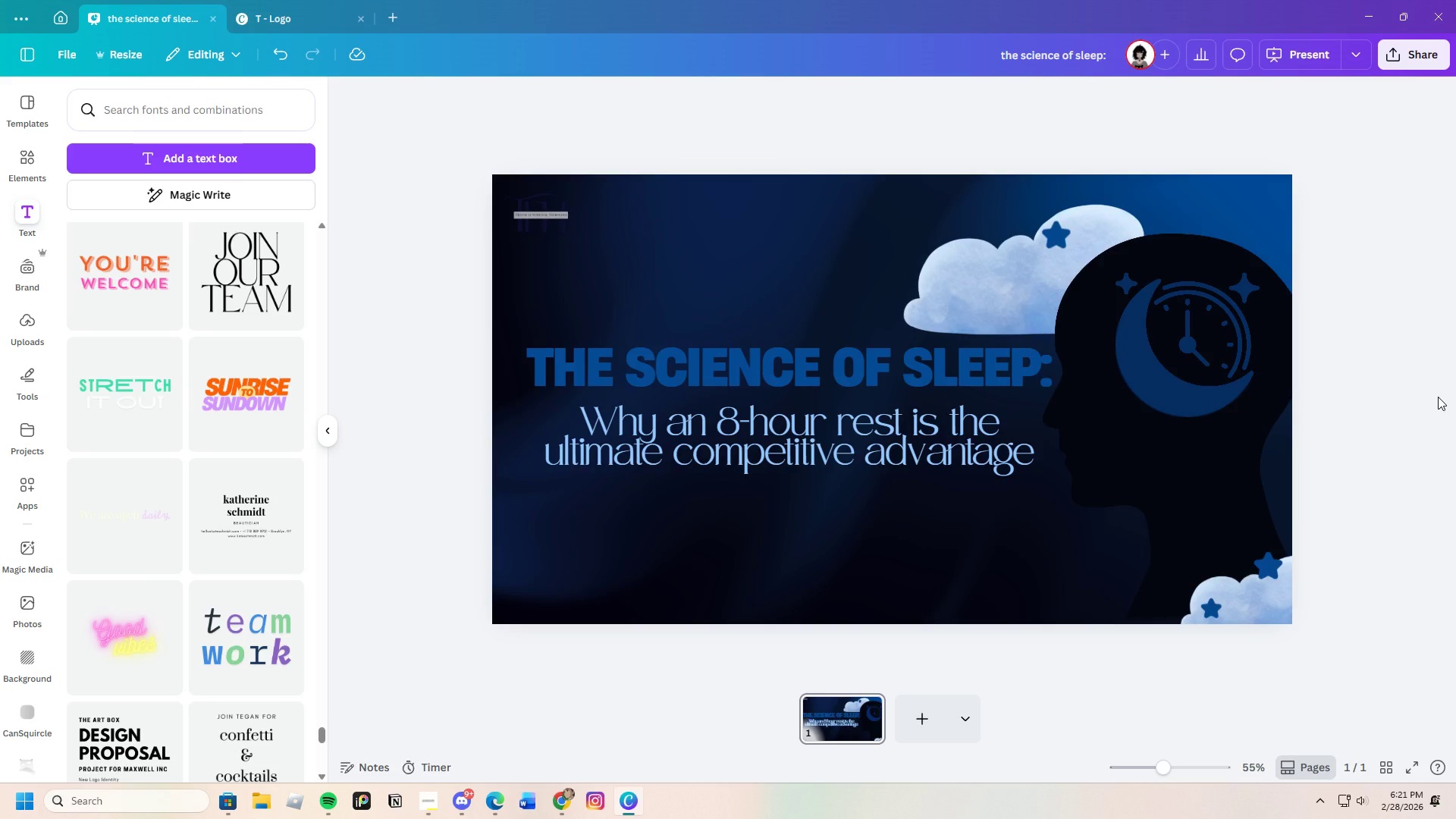 
wait(9.88)
 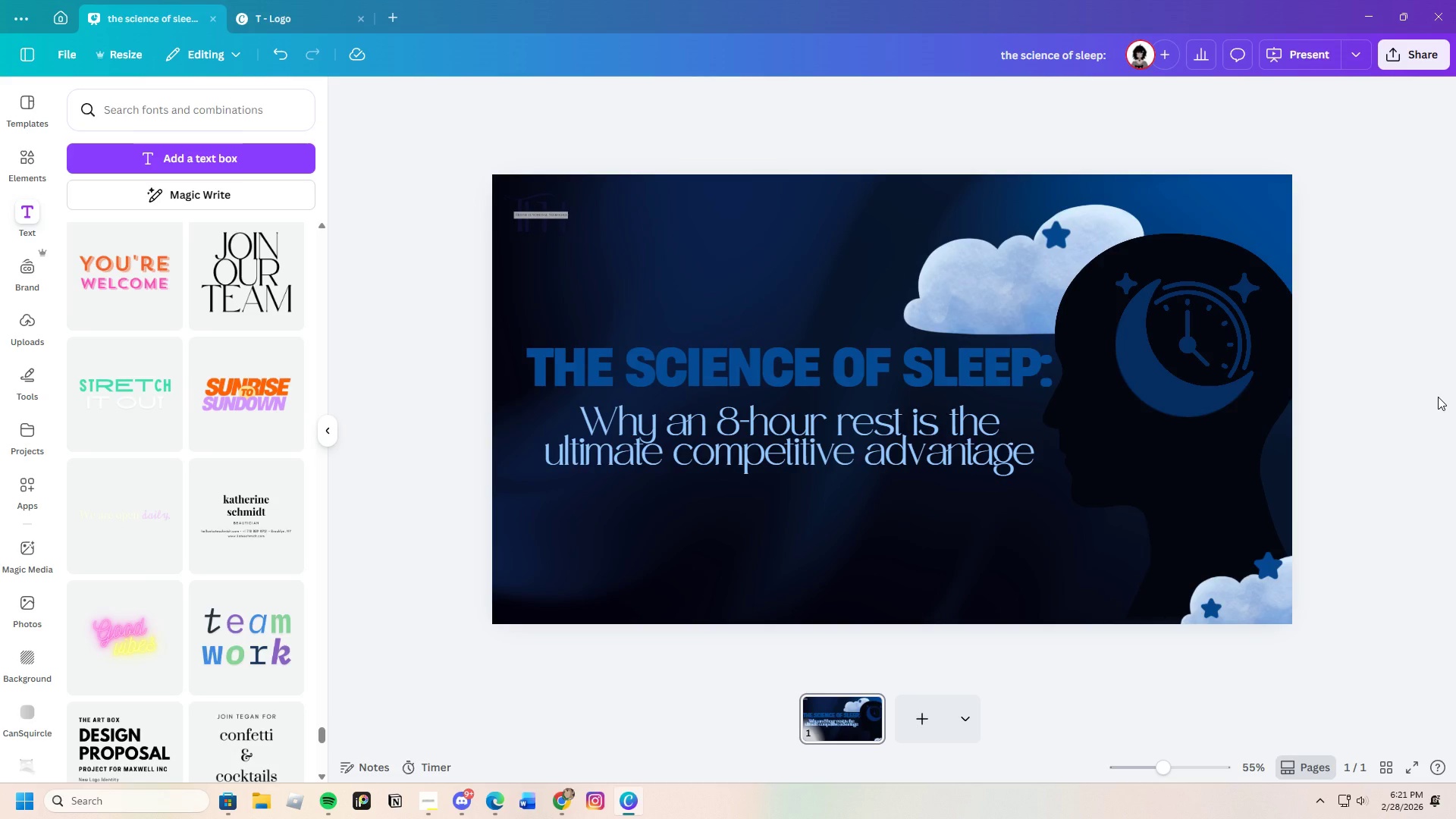 
left_click_drag(start_coordinate=[962, 300], to_coordinate=[1011, 281])
 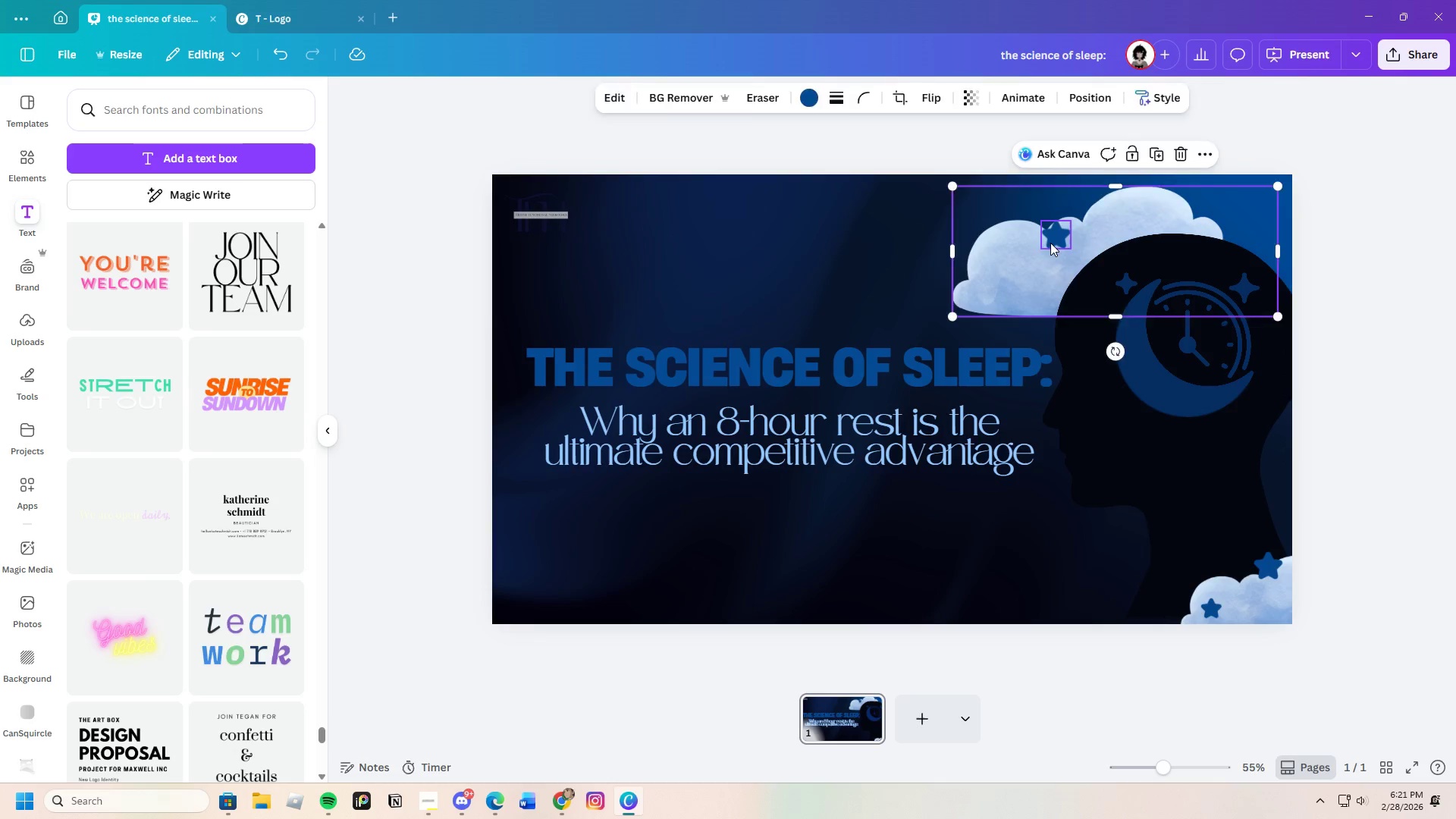 
left_click([1050, 243])
 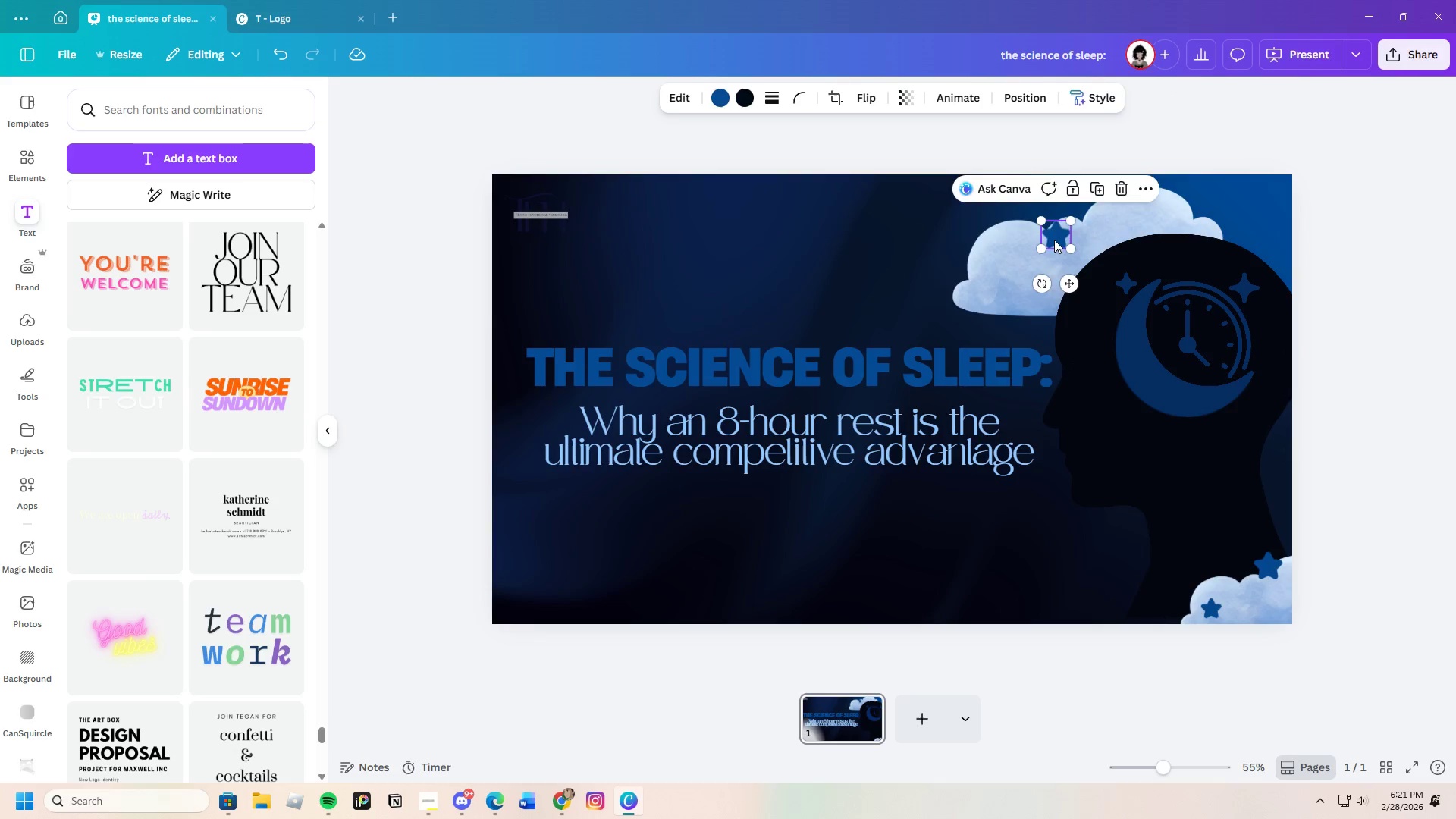 
left_click_drag(start_coordinate=[1054, 240], to_coordinate=[1106, 206])
 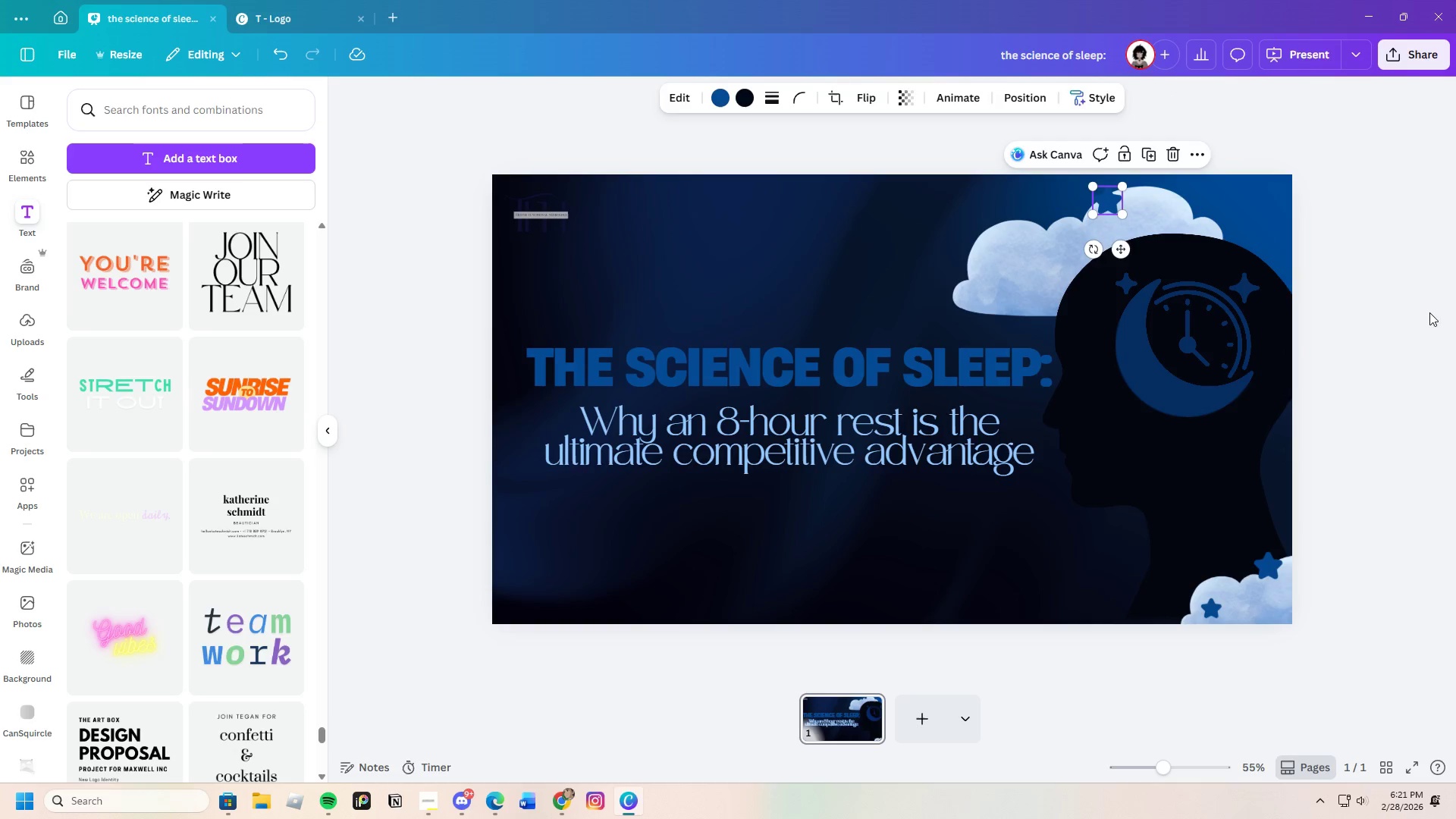 
left_click([1454, 318])
 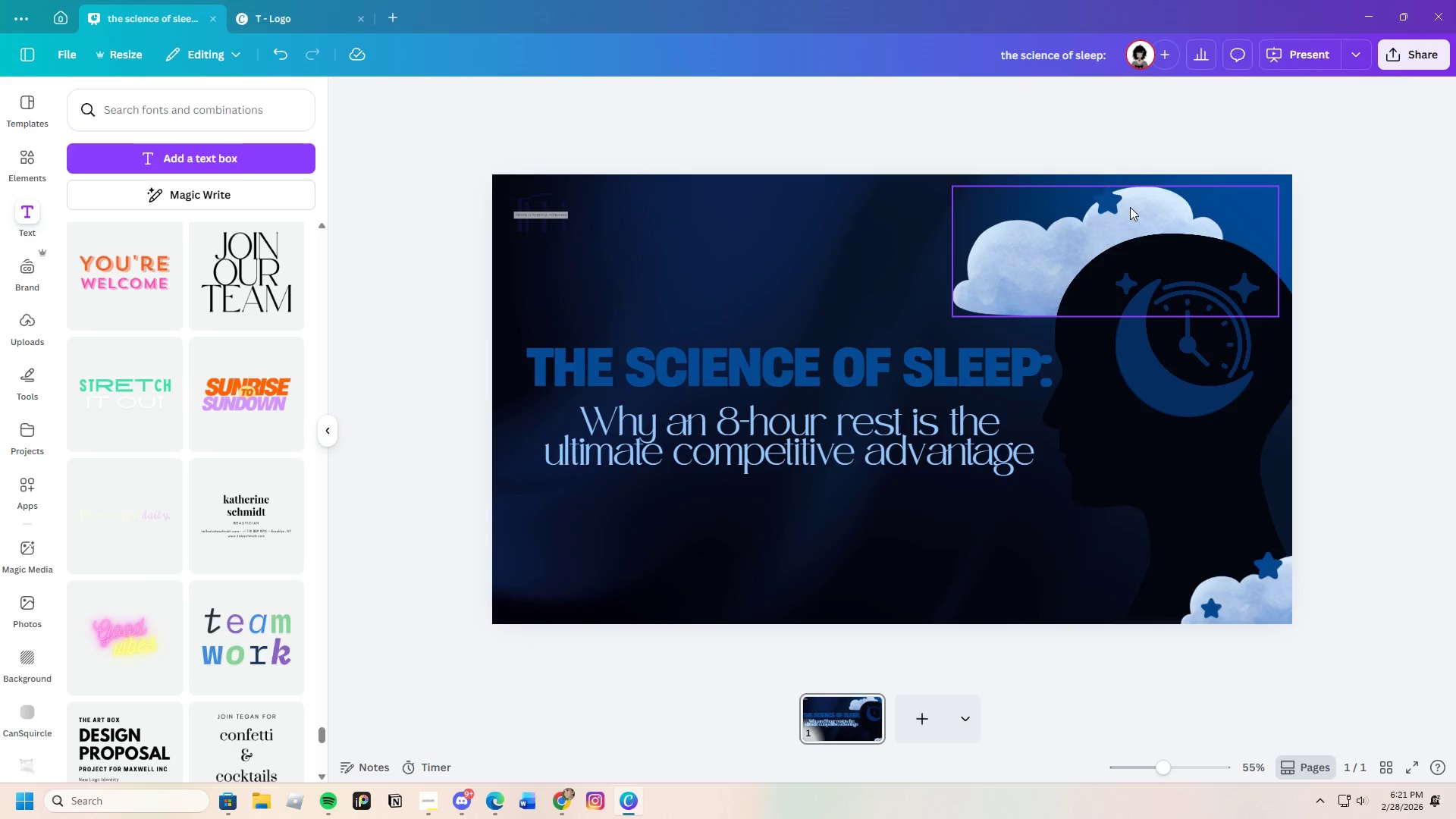 
left_click([1111, 206])
 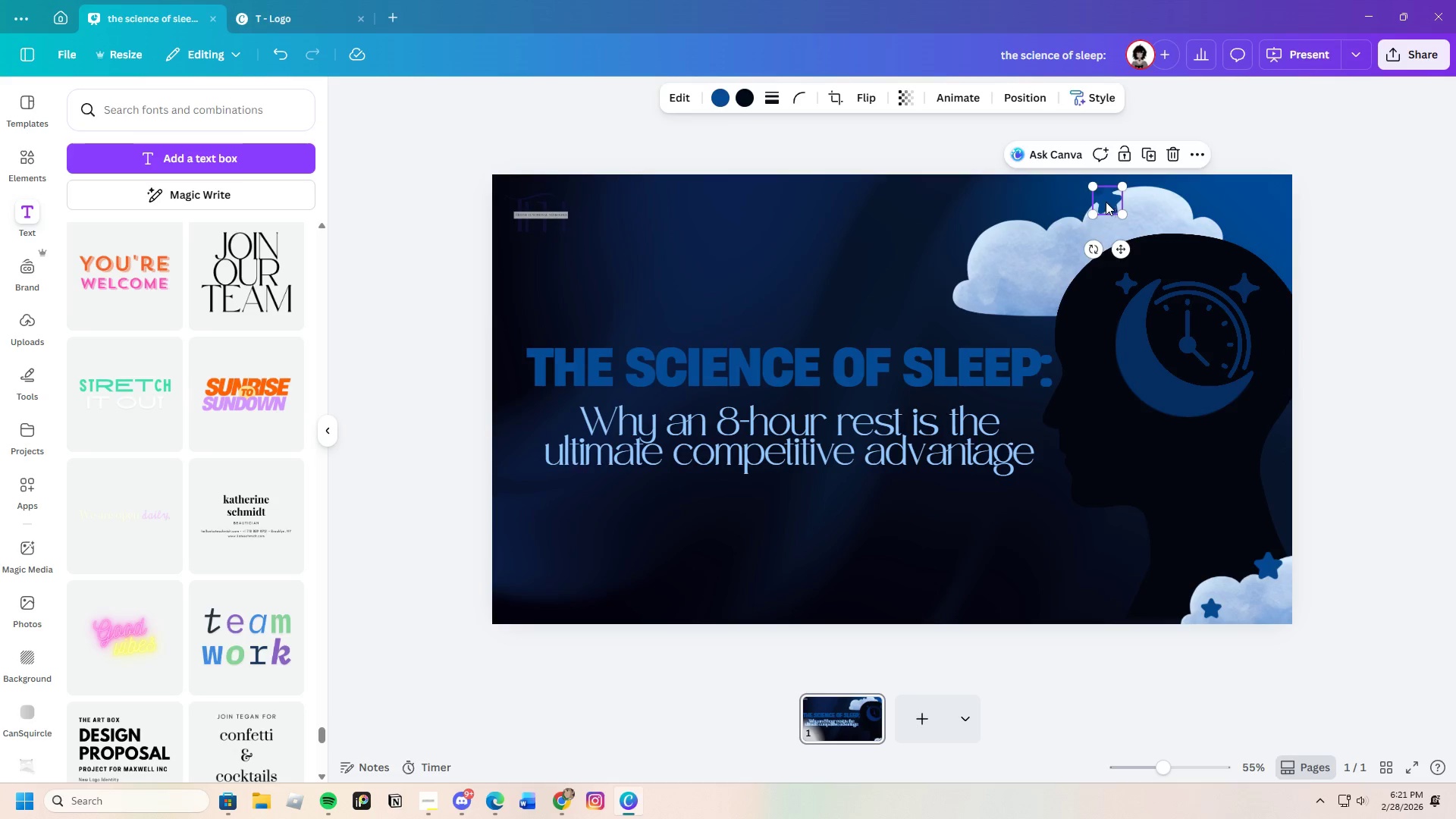 
left_click_drag(start_coordinate=[1108, 202], to_coordinate=[1011, 221])
 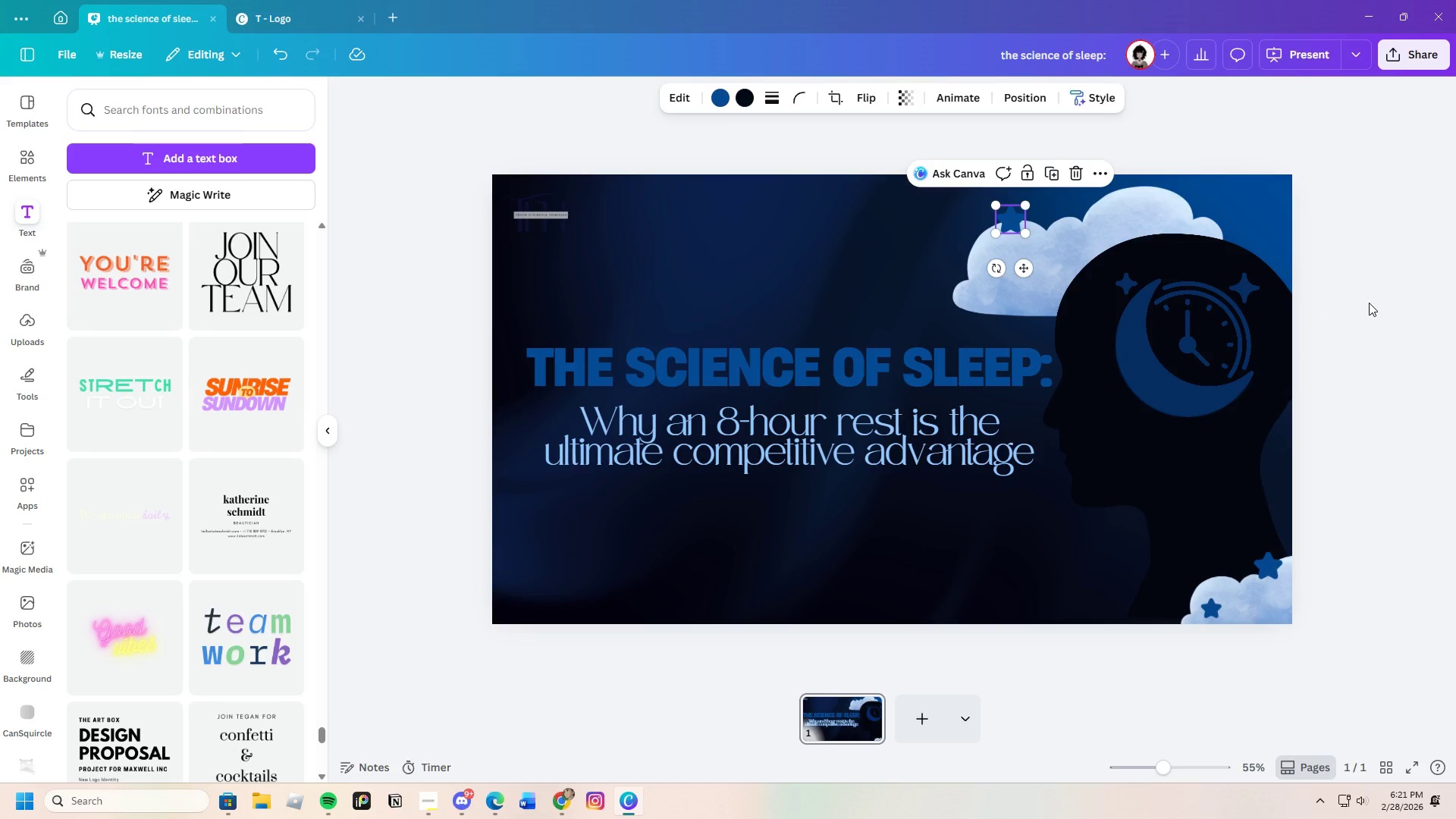 
left_click([1369, 303])
 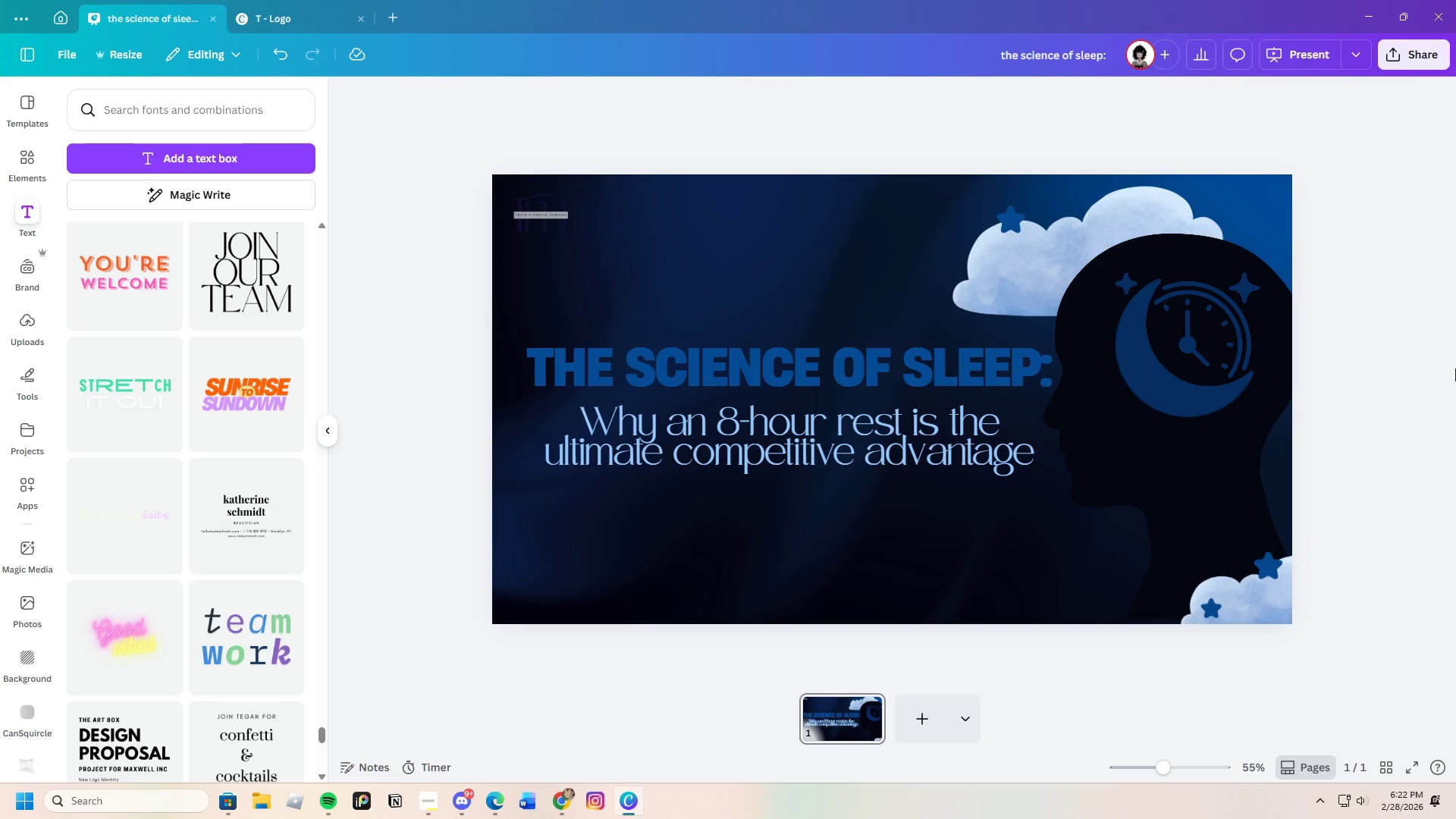 
wait(48.83)
 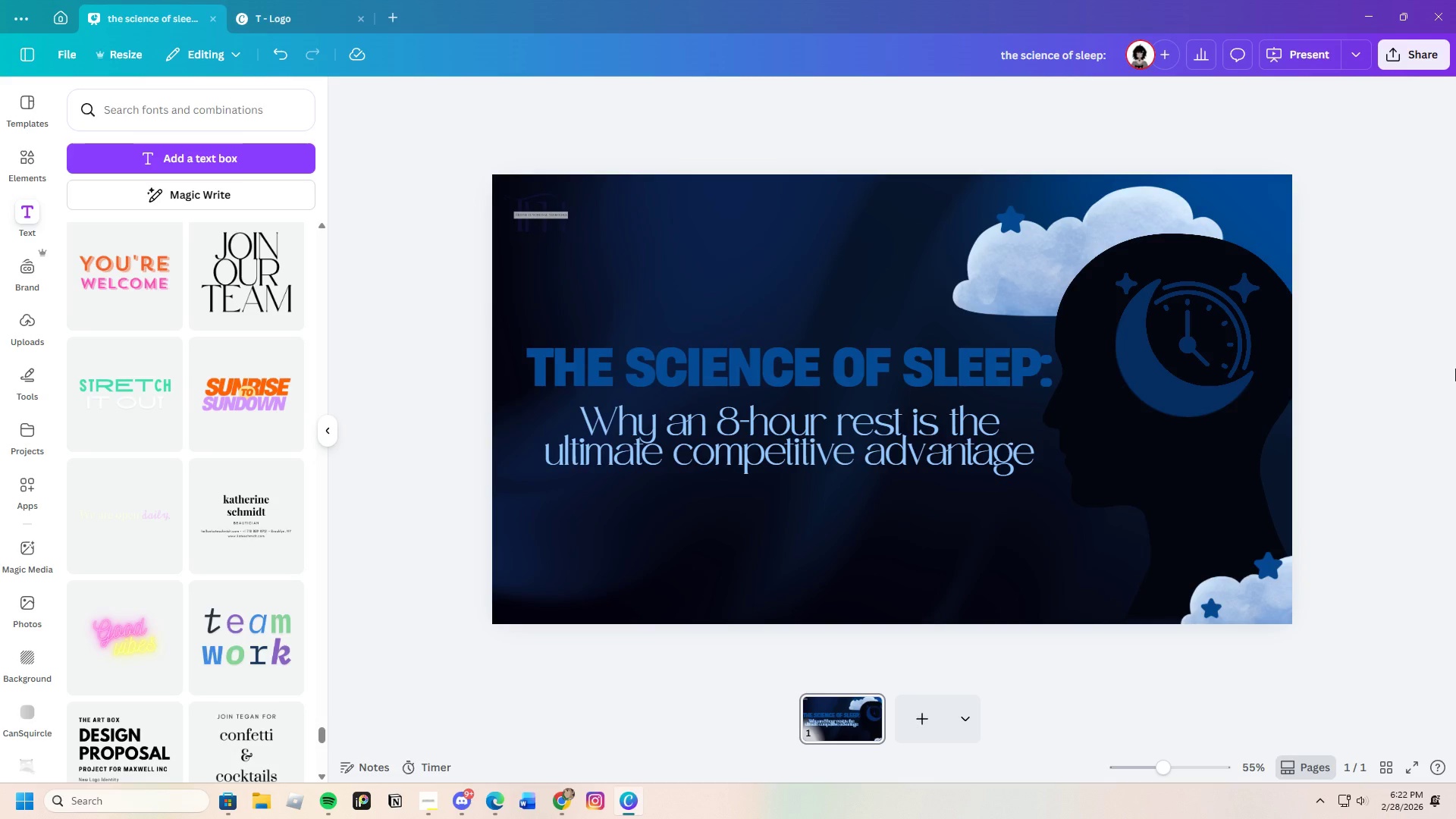 
scroll: coordinate [240, 539], scroll_direction: down, amount: 13.0
 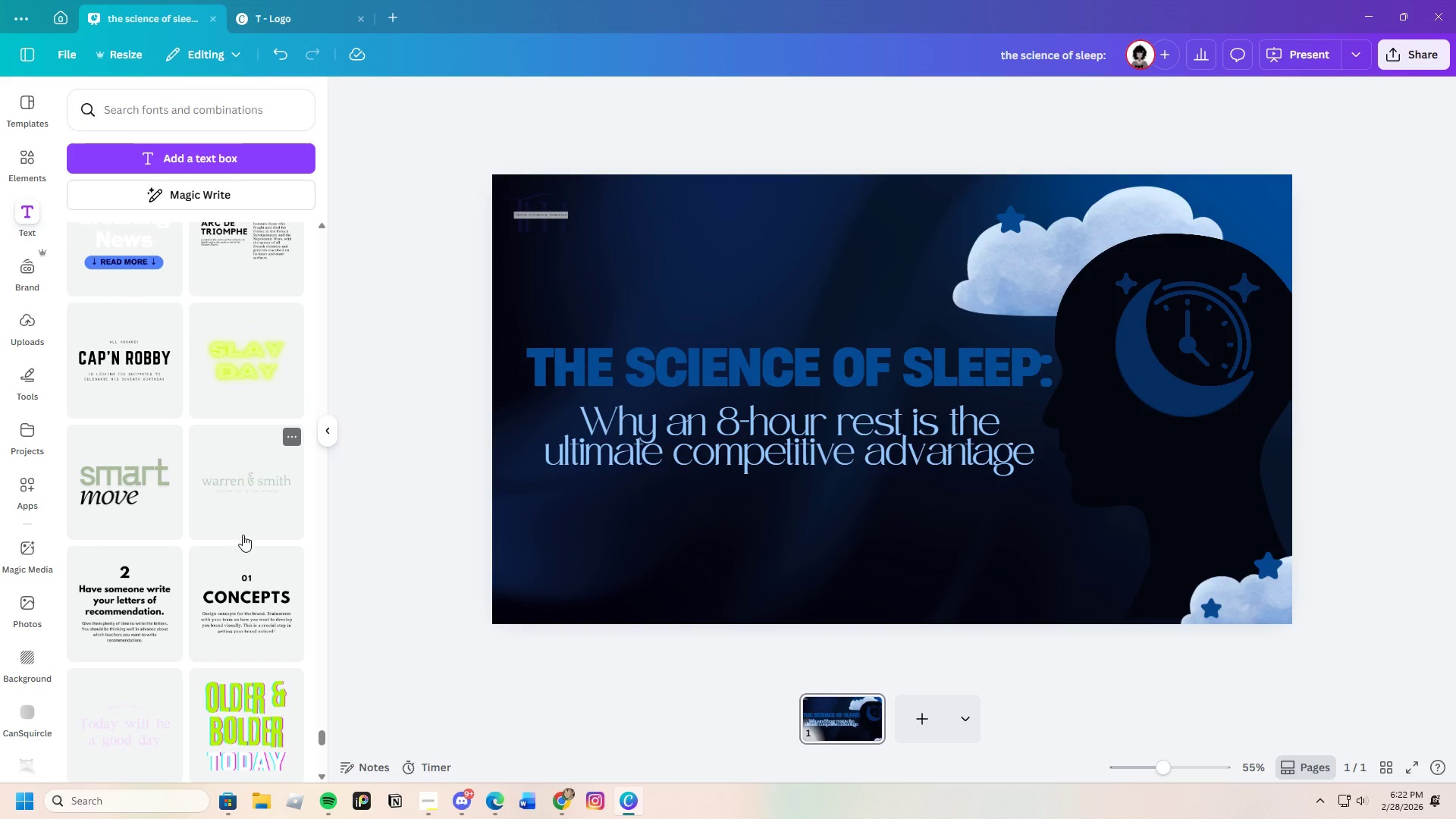 
wait(14.95)
 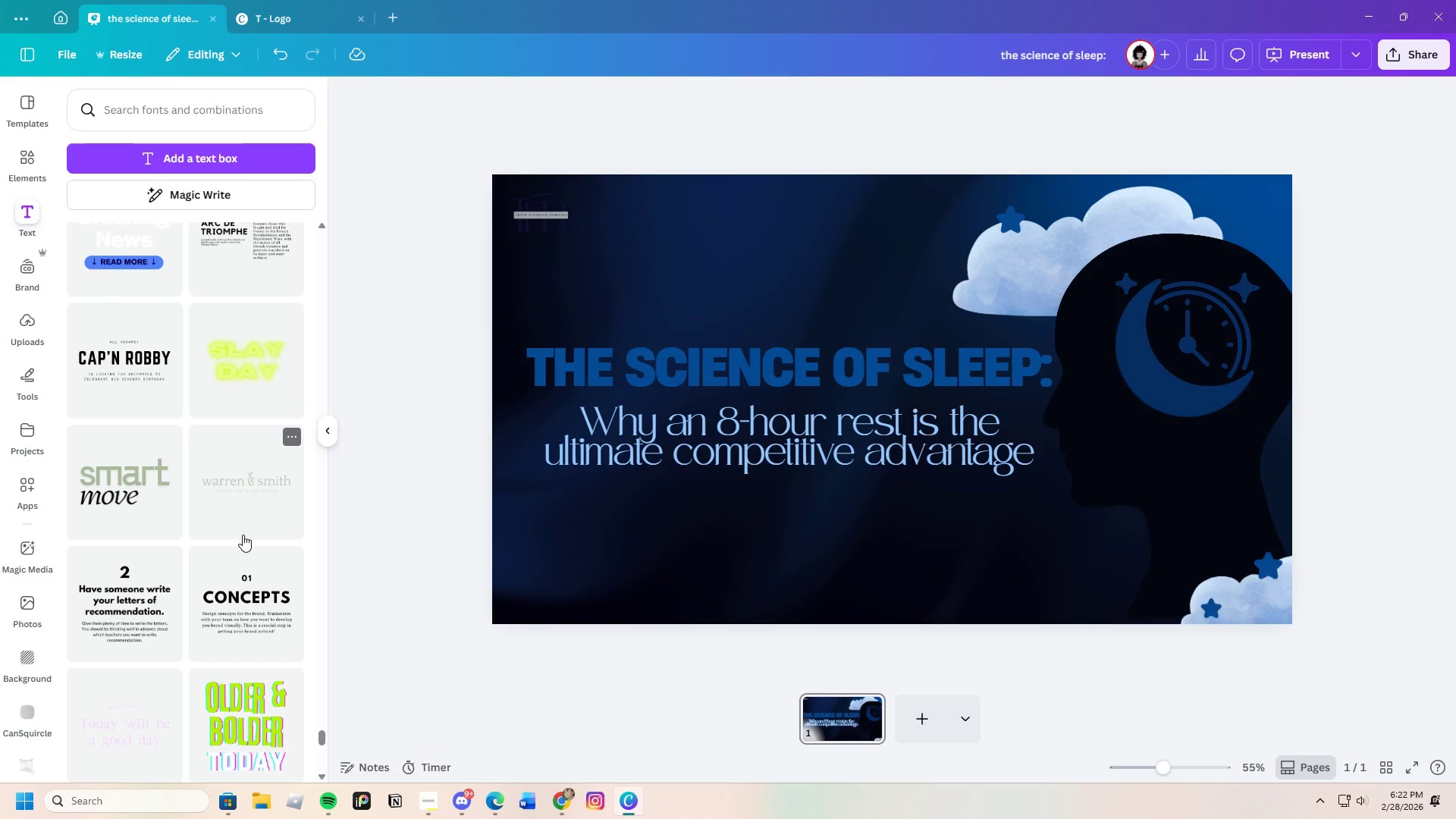 
scroll: coordinate [227, 583], scroll_direction: down, amount: 8.0
 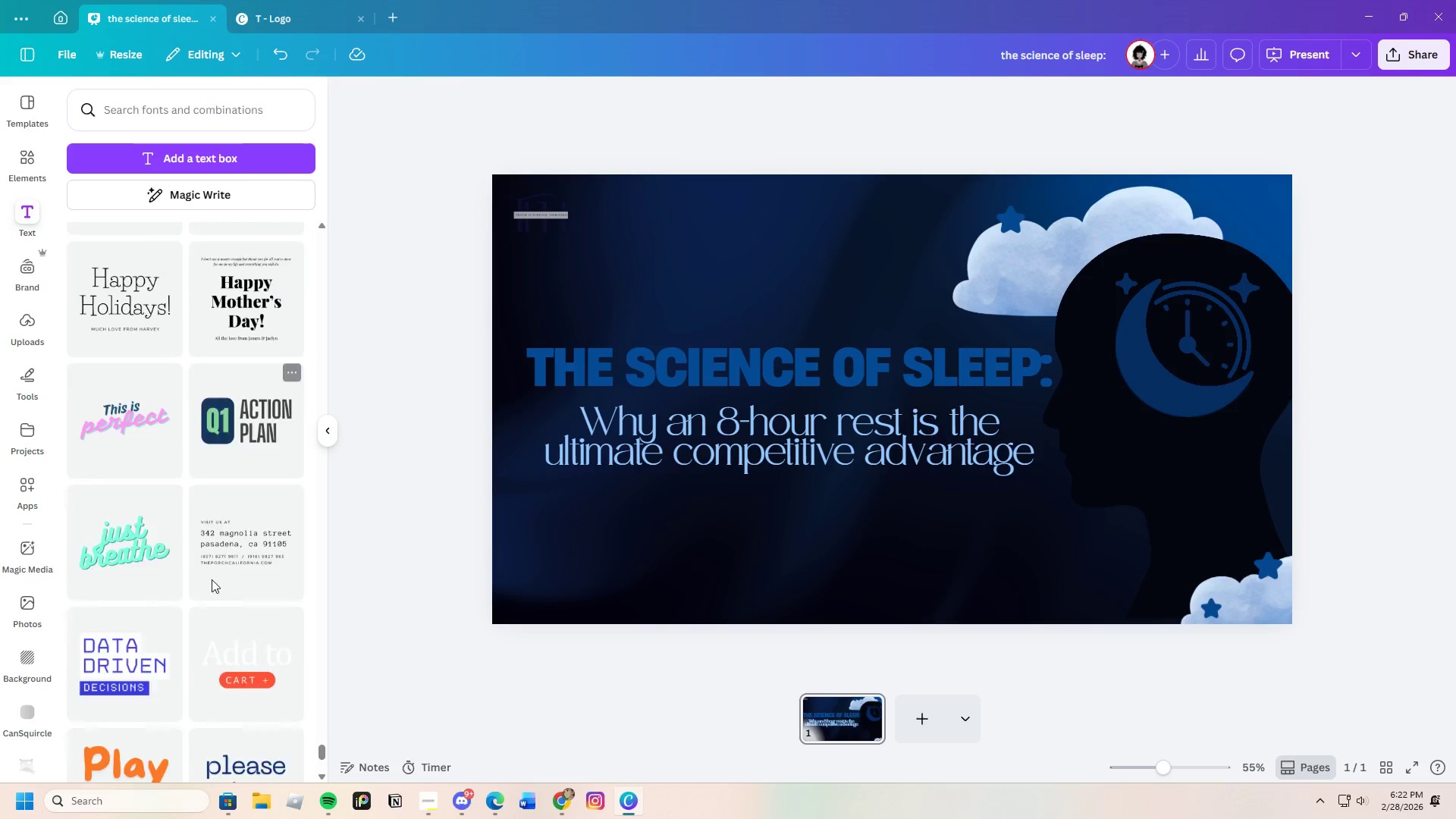 
mouse_move([234, 575])
 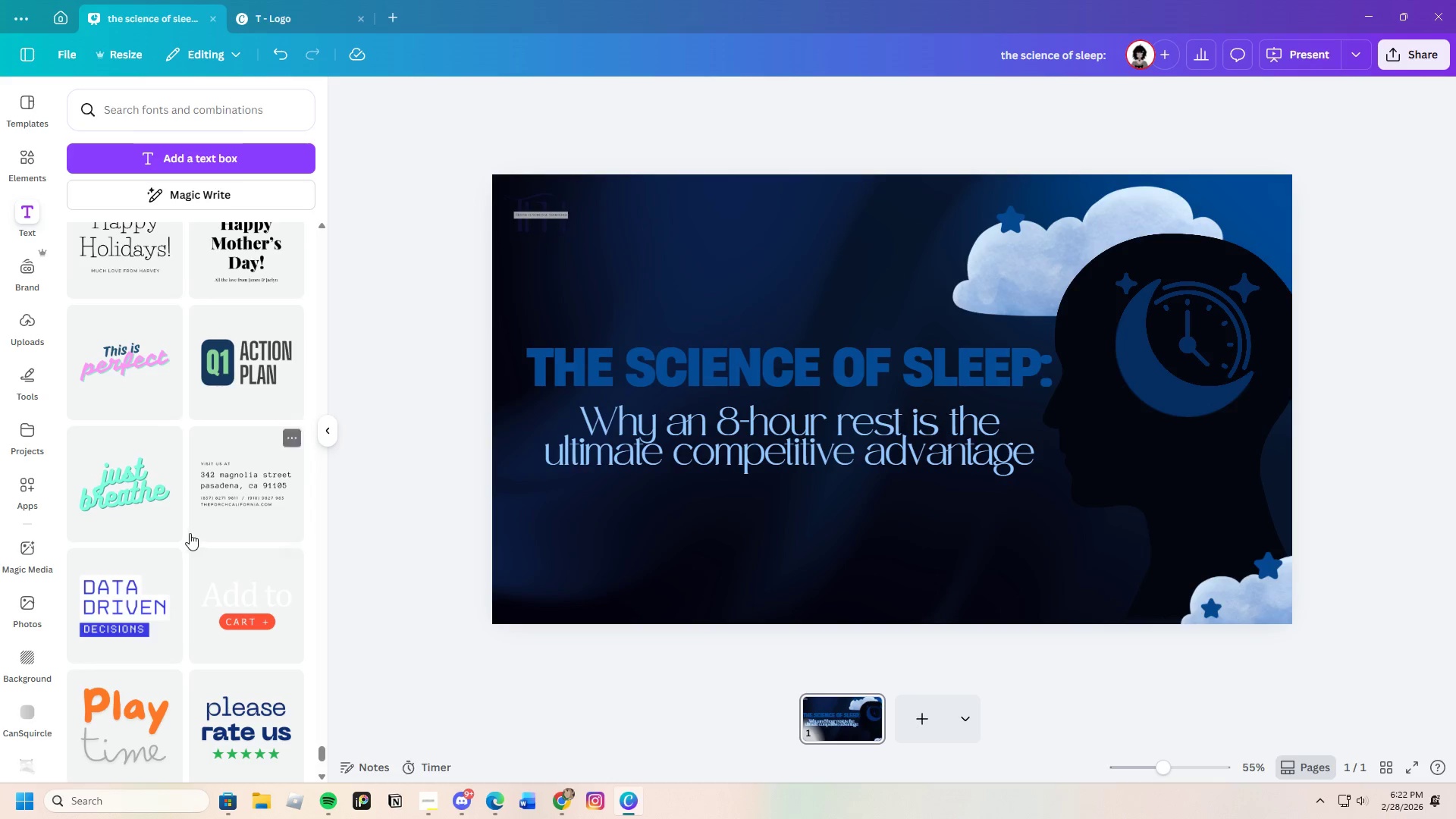 
scroll: coordinate [219, 495], scroll_direction: down, amount: 17.0
 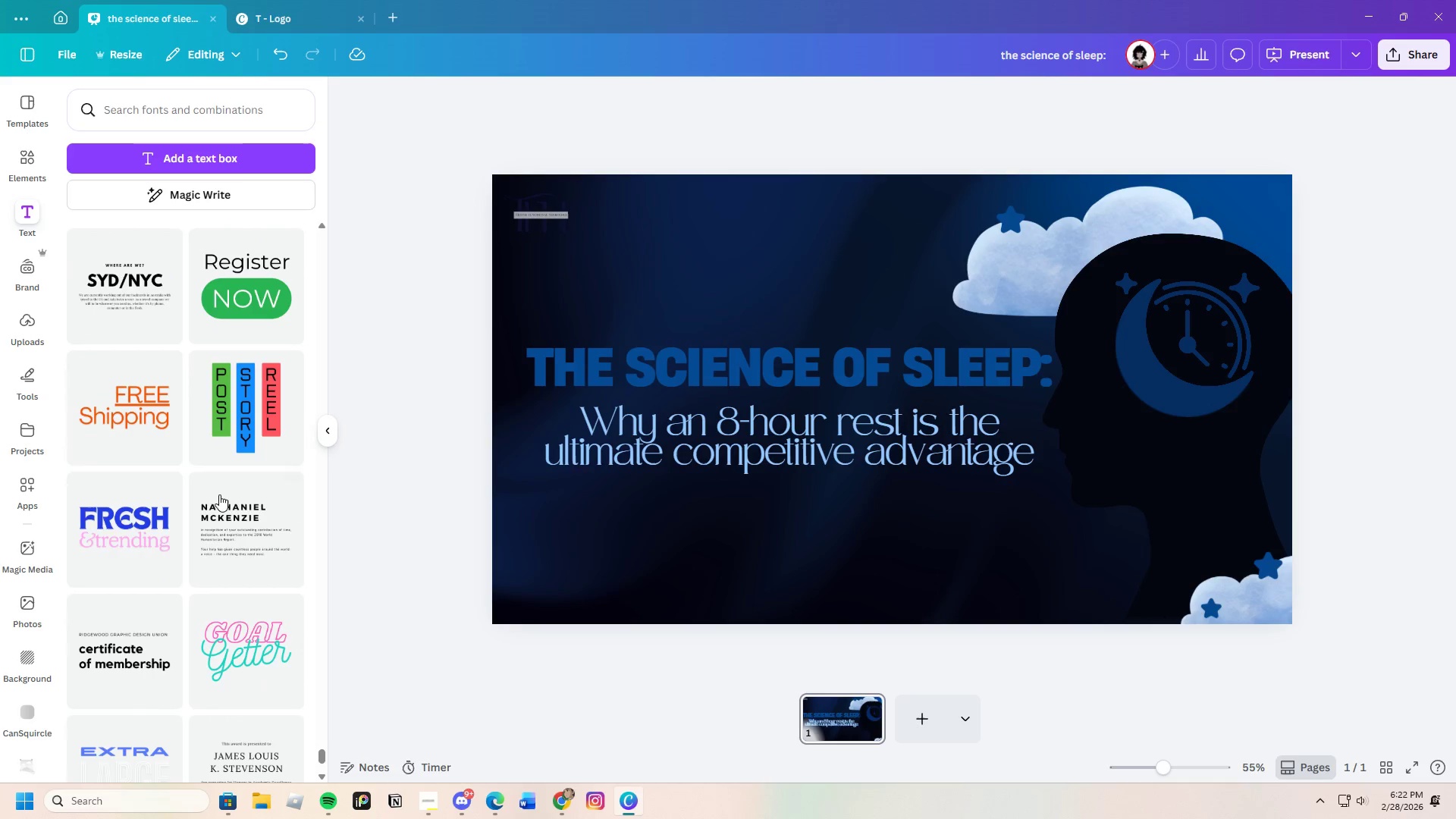 
mouse_move([202, 482])
 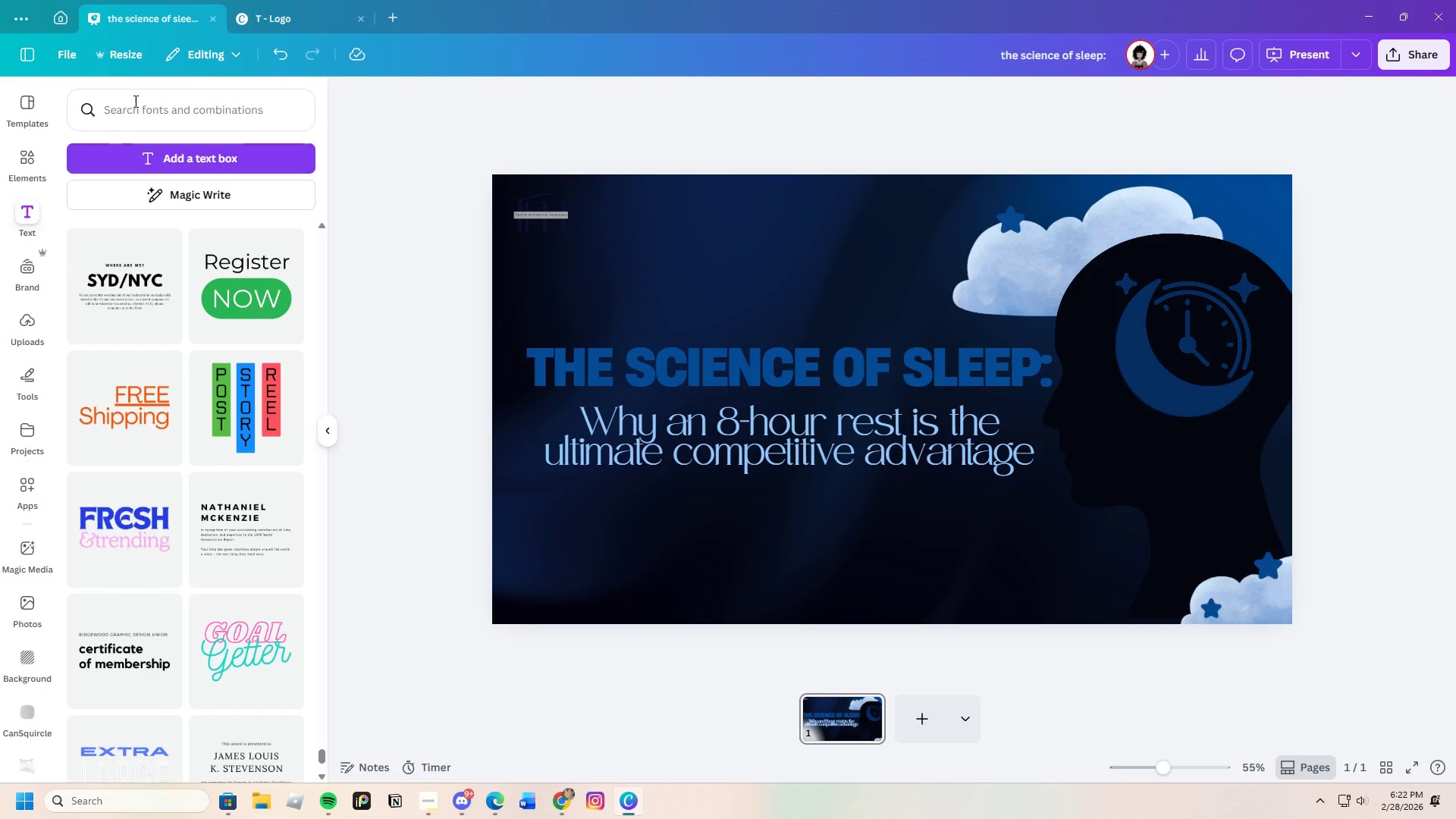 
left_click([139, 101])
 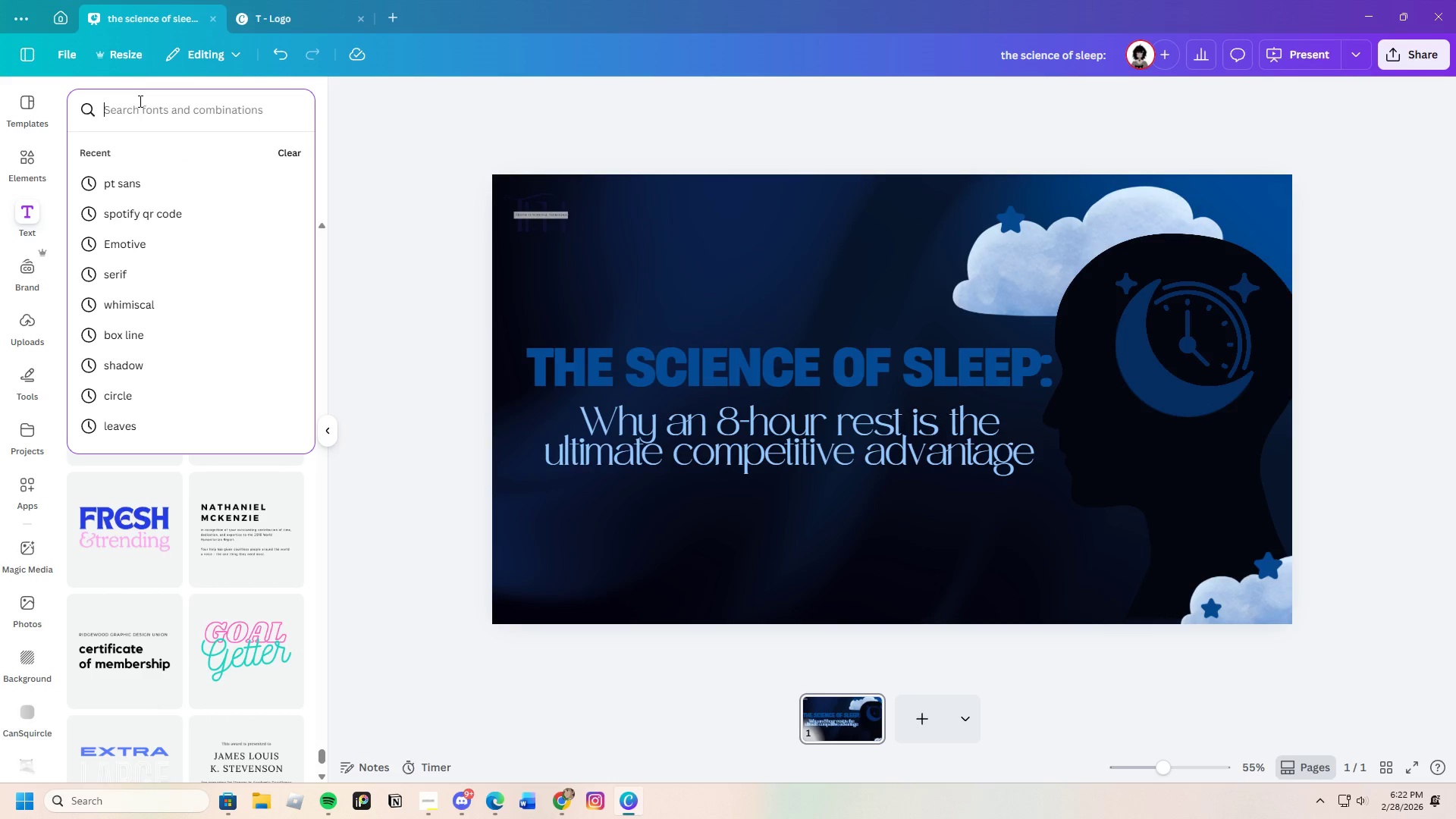 
type(brain)
 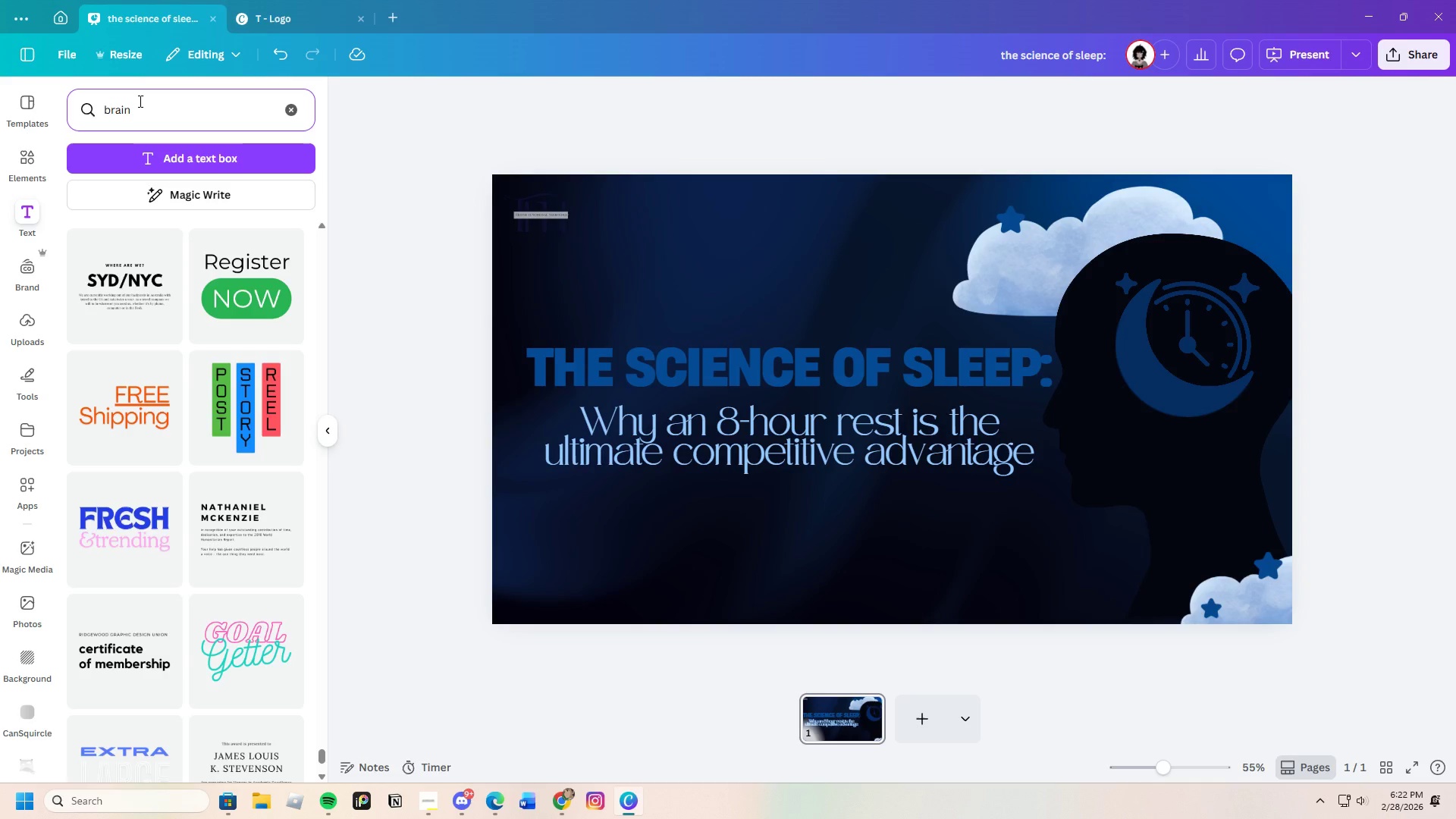 
key(Enter)
 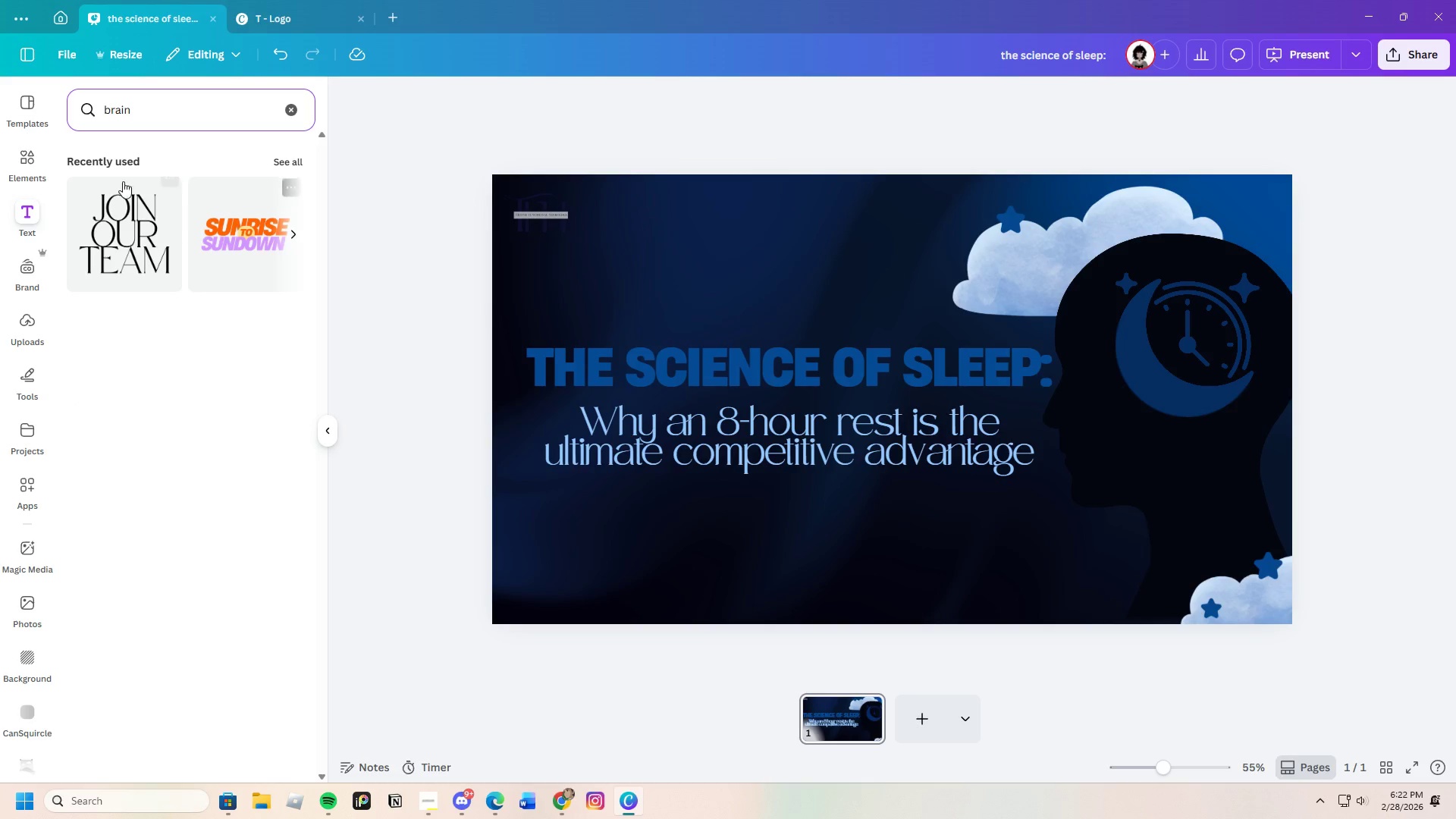 
left_click([31, 157])
 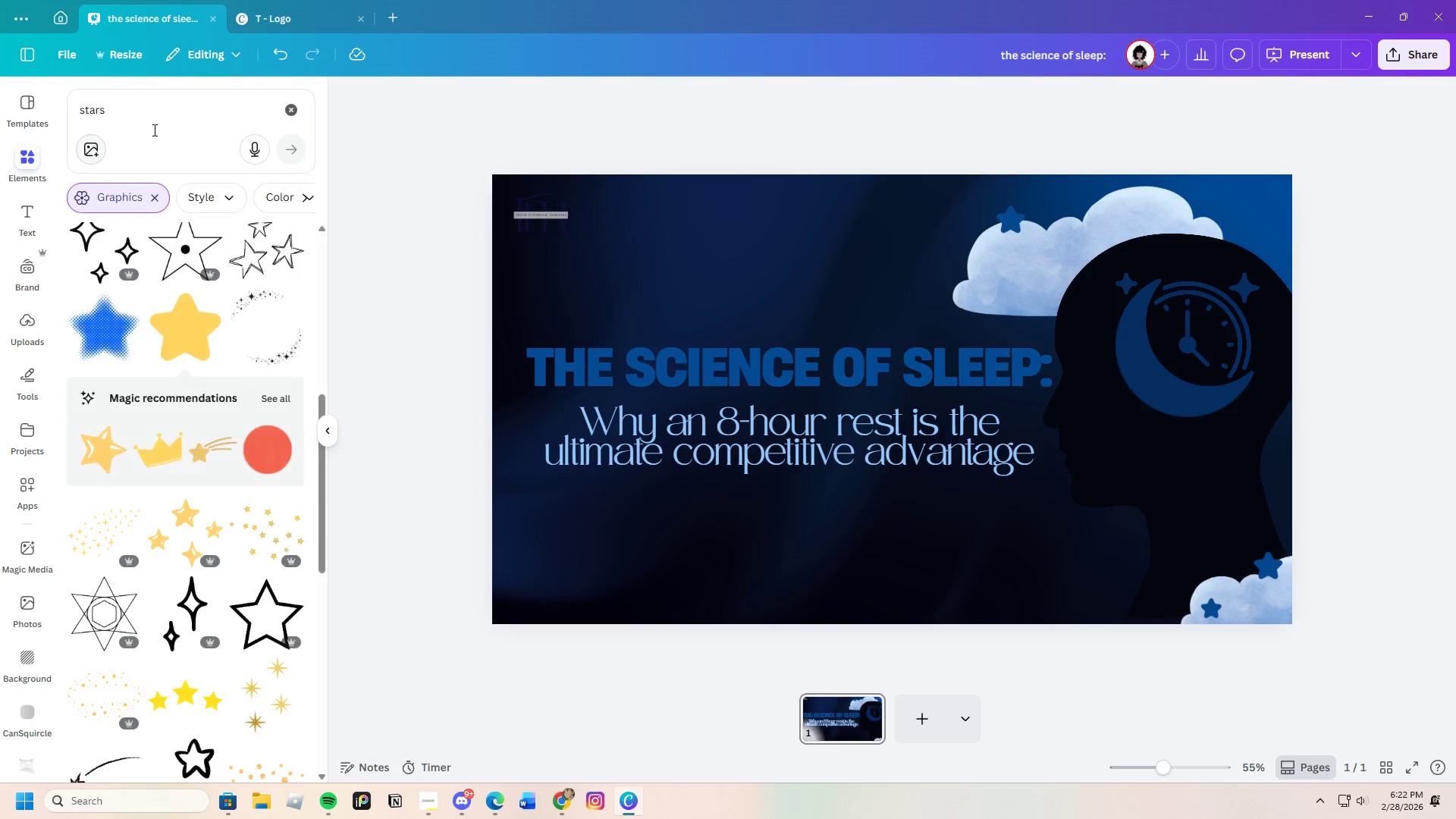 
left_click([158, 127])
 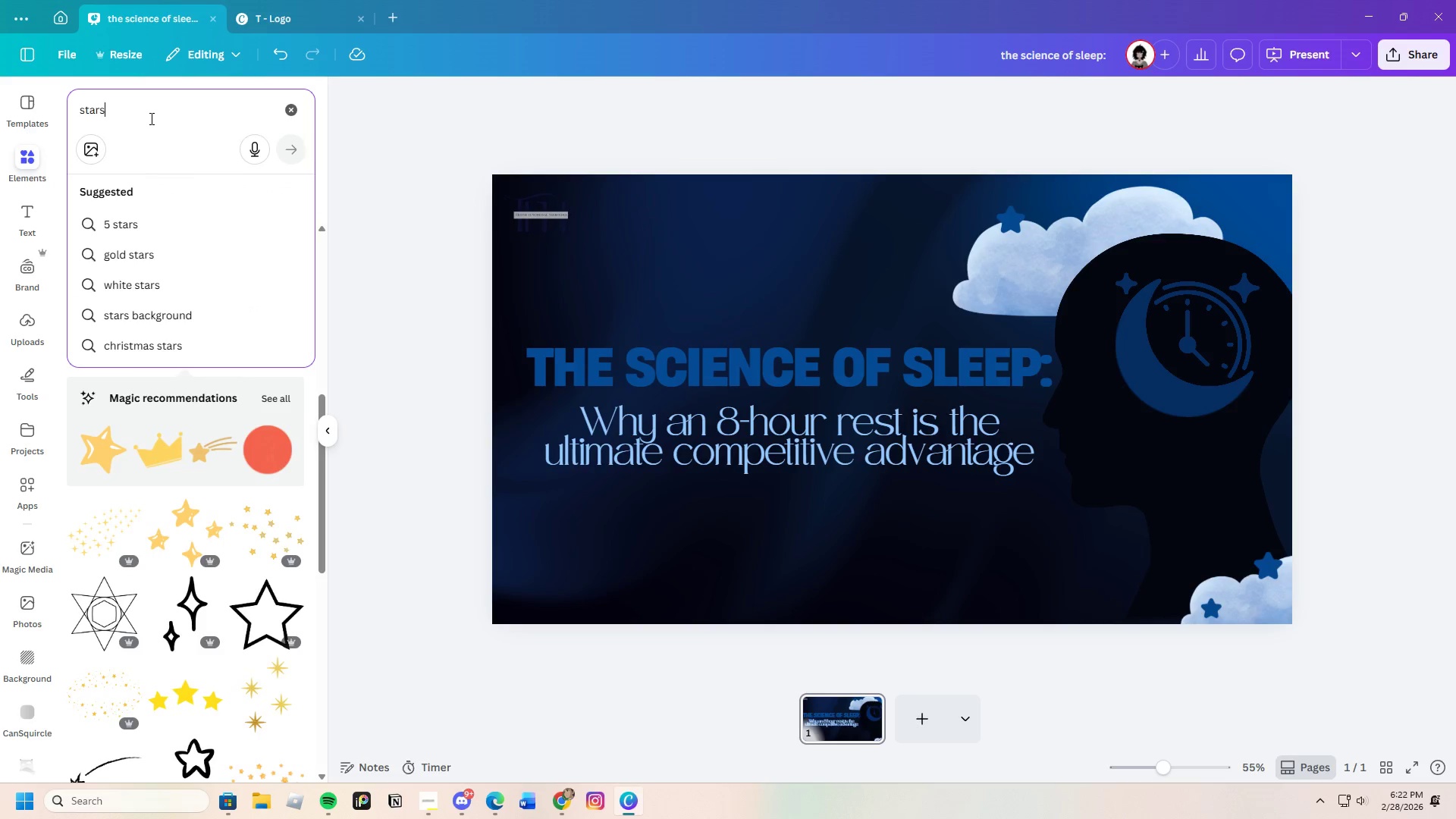 
left_click_drag(start_coordinate=[148, 118], to_coordinate=[80, 105])
 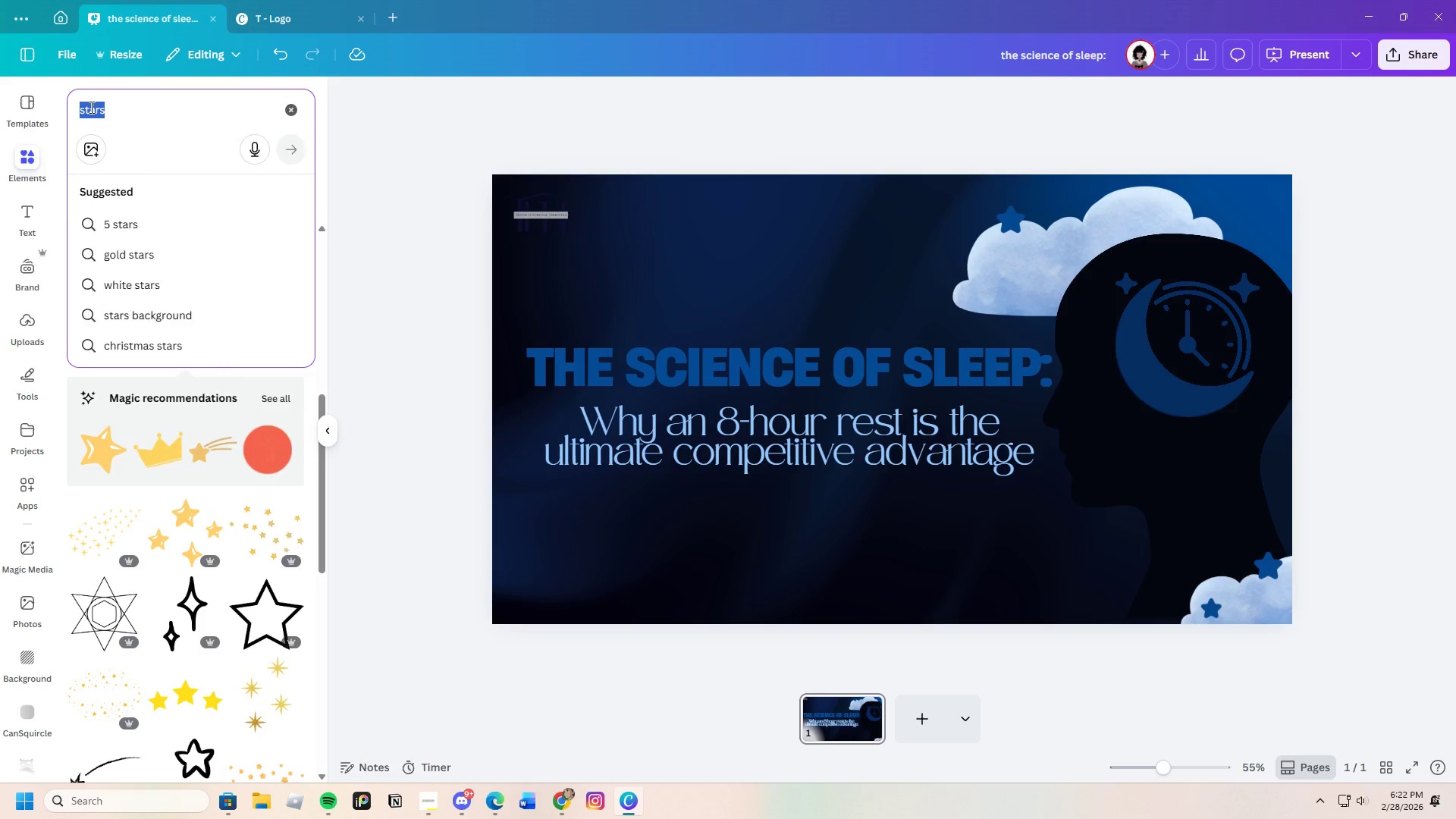 
key(Backspace)
type(brain)
 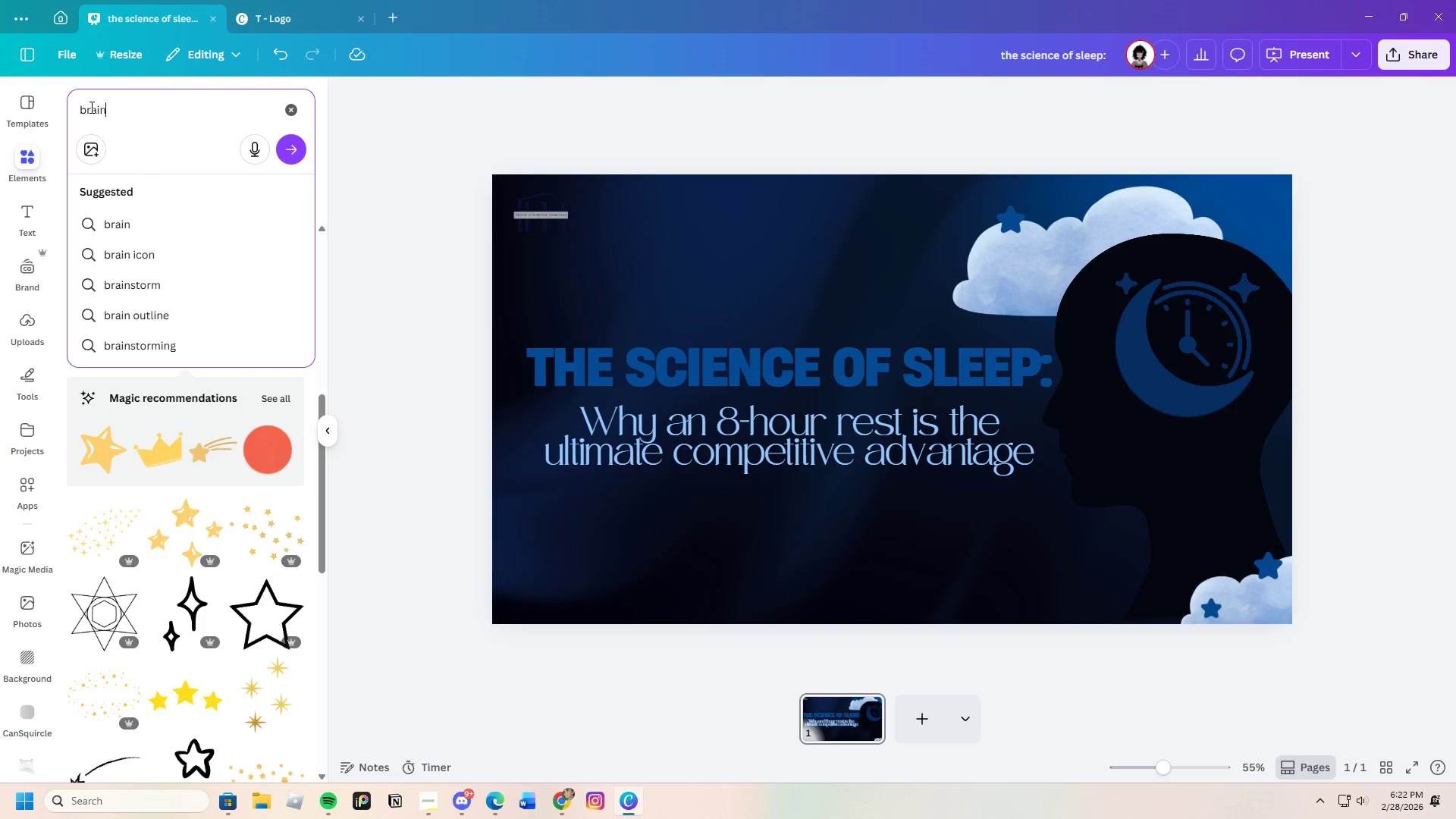 
key(Enter)
 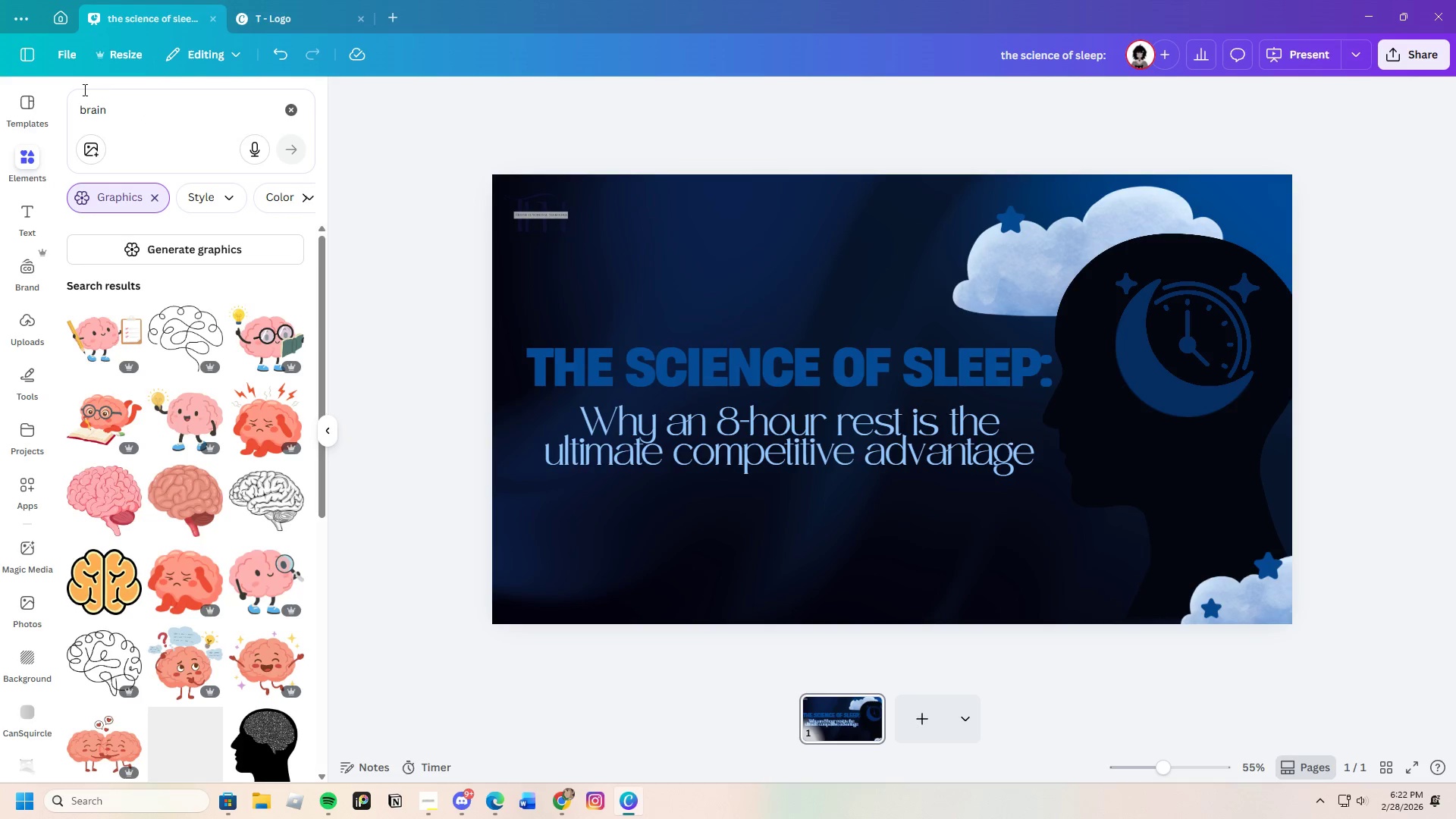 
scroll: coordinate [278, 615], scroll_direction: down, amount: 5.0
 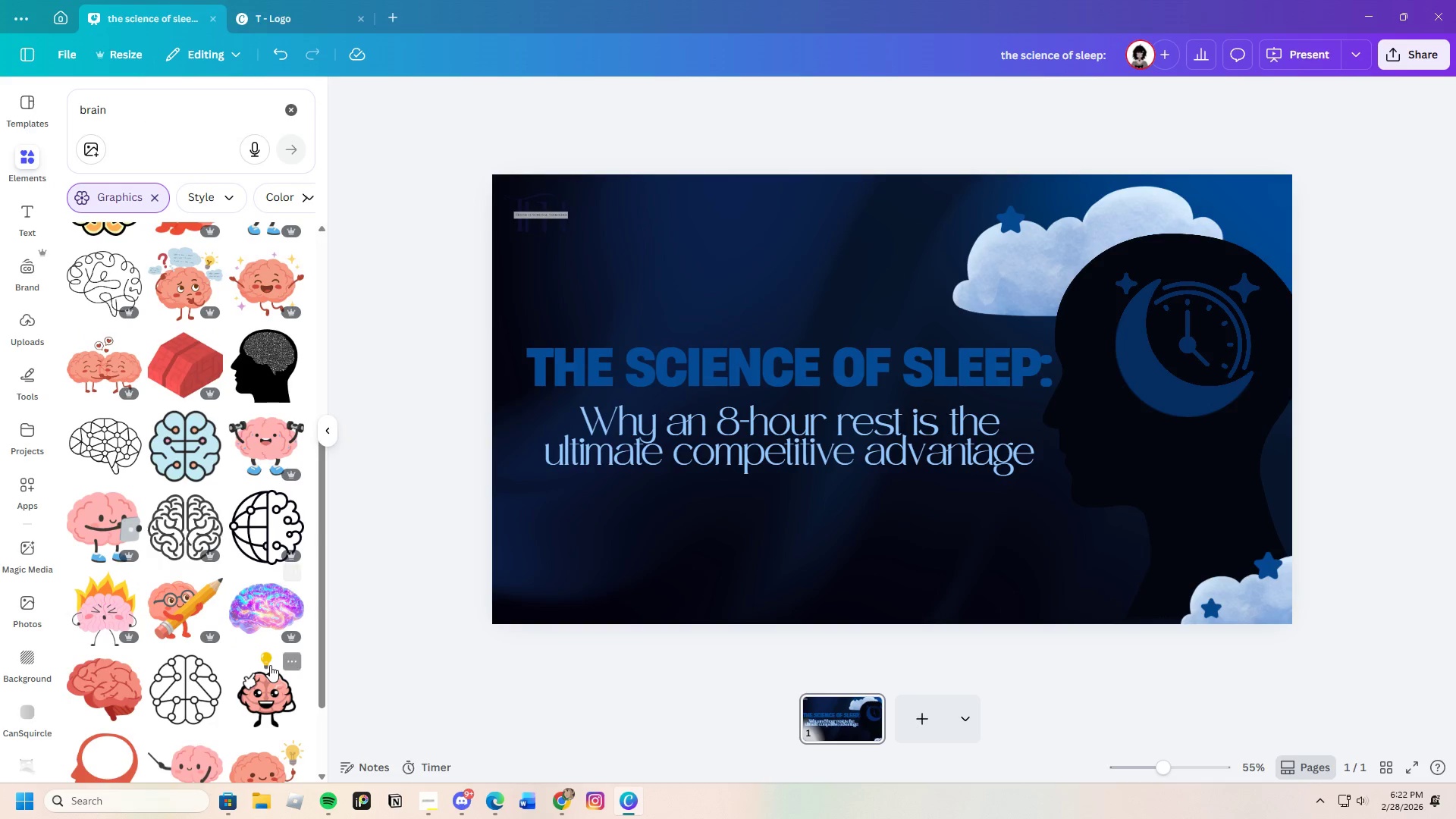 
scroll: coordinate [190, 596], scroll_direction: up, amount: 2.0
 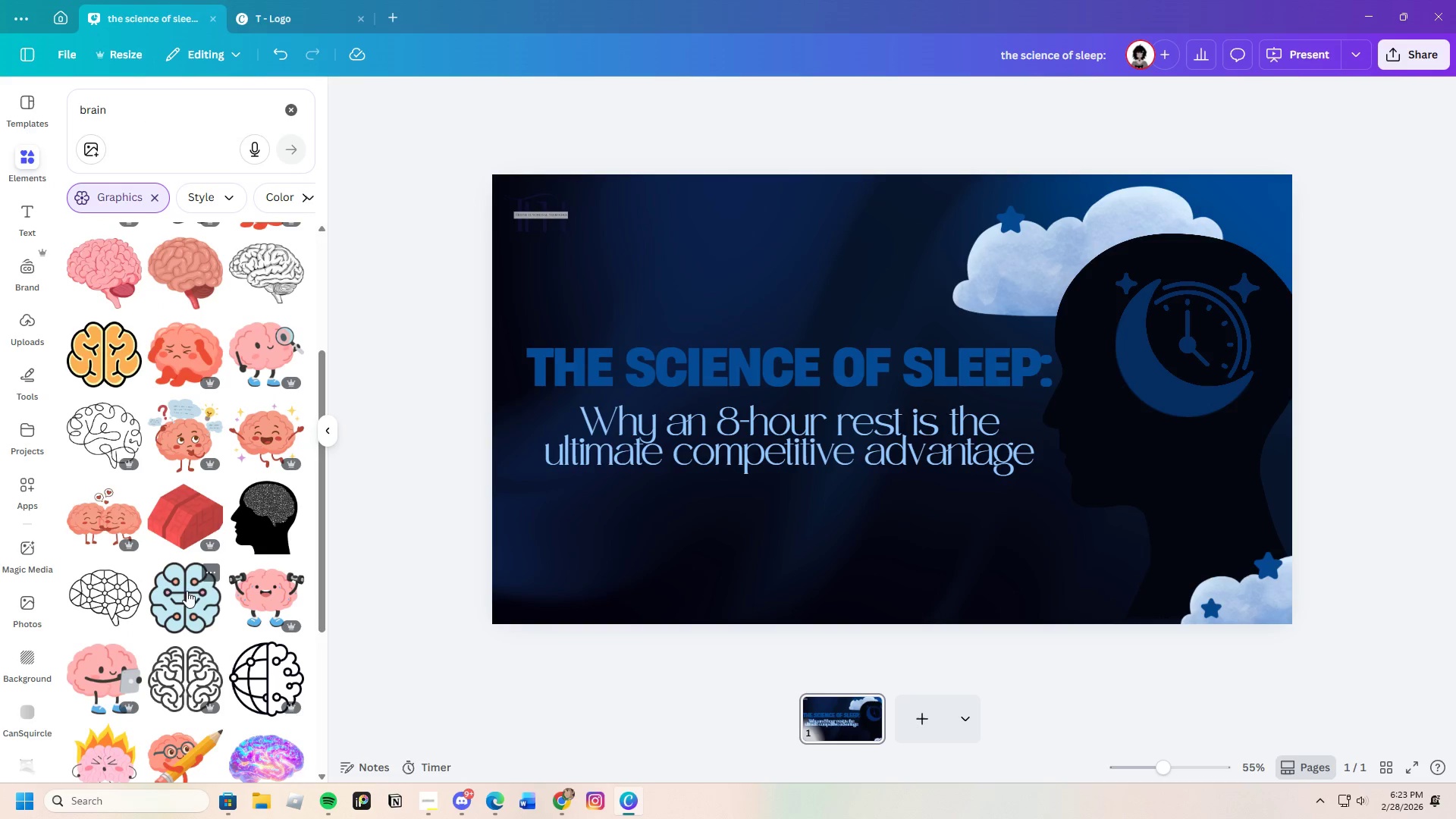 
mouse_move([170, 503])
 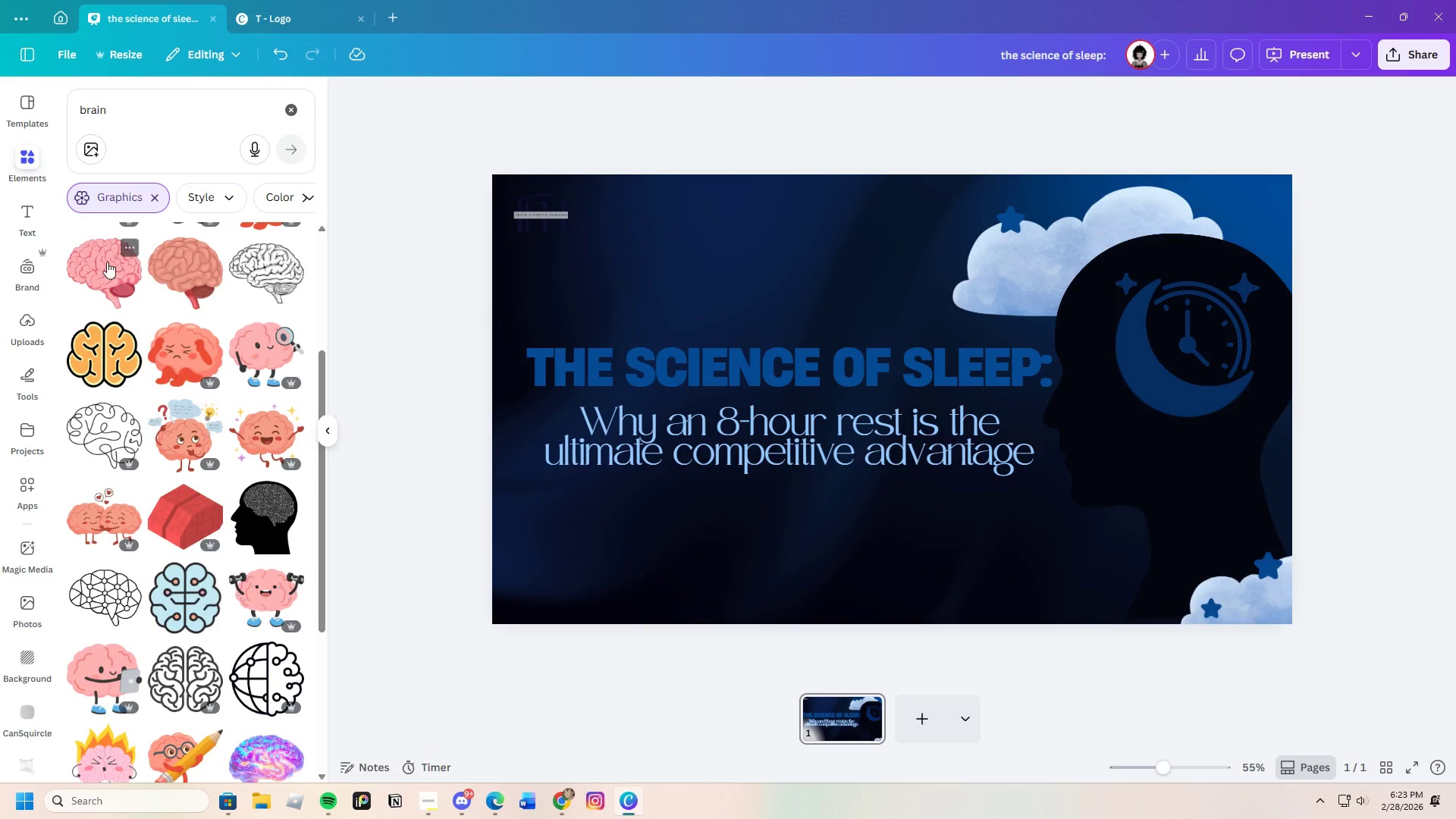 
left_click([104, 261])
 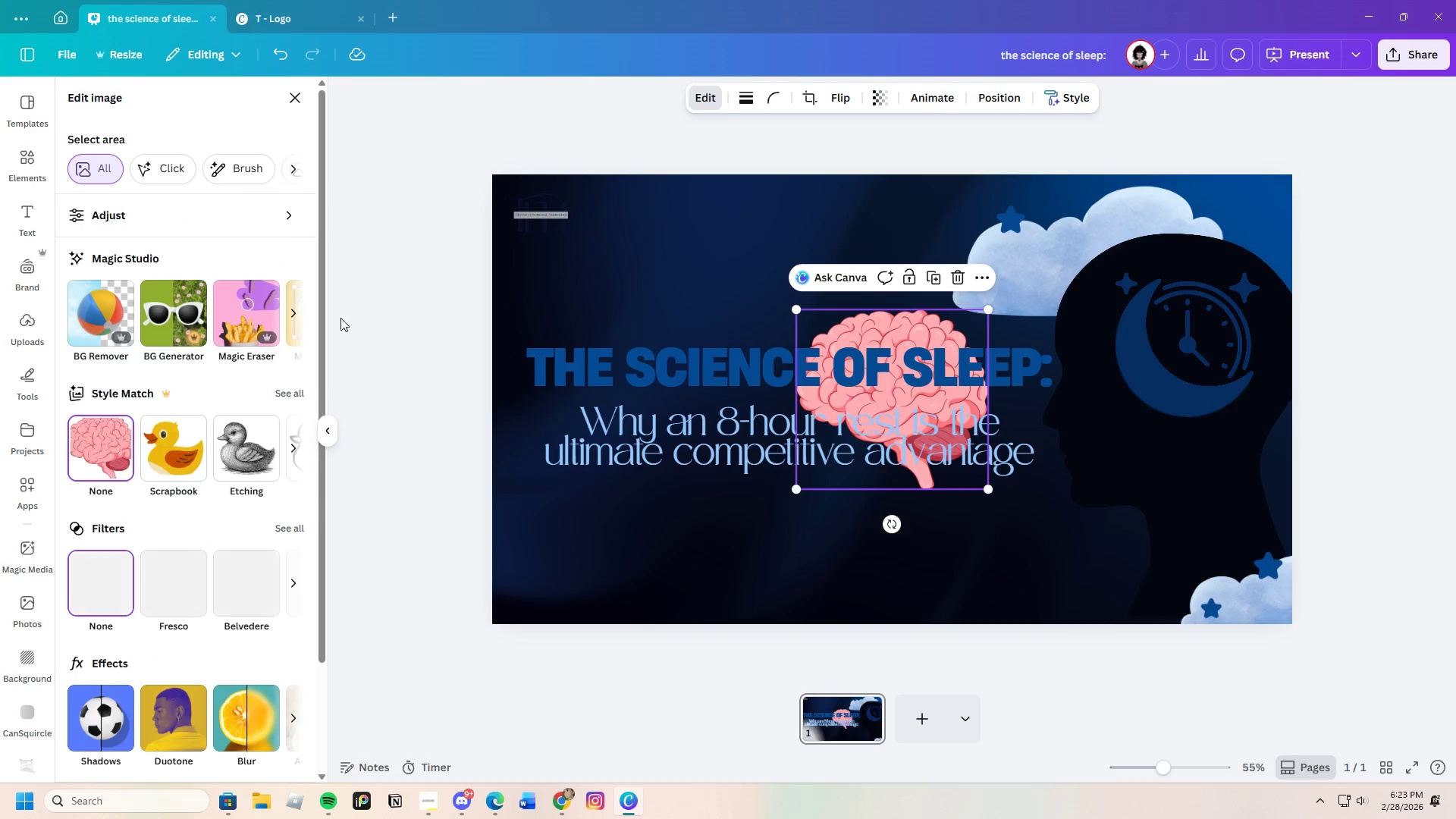 
wait(5.59)
 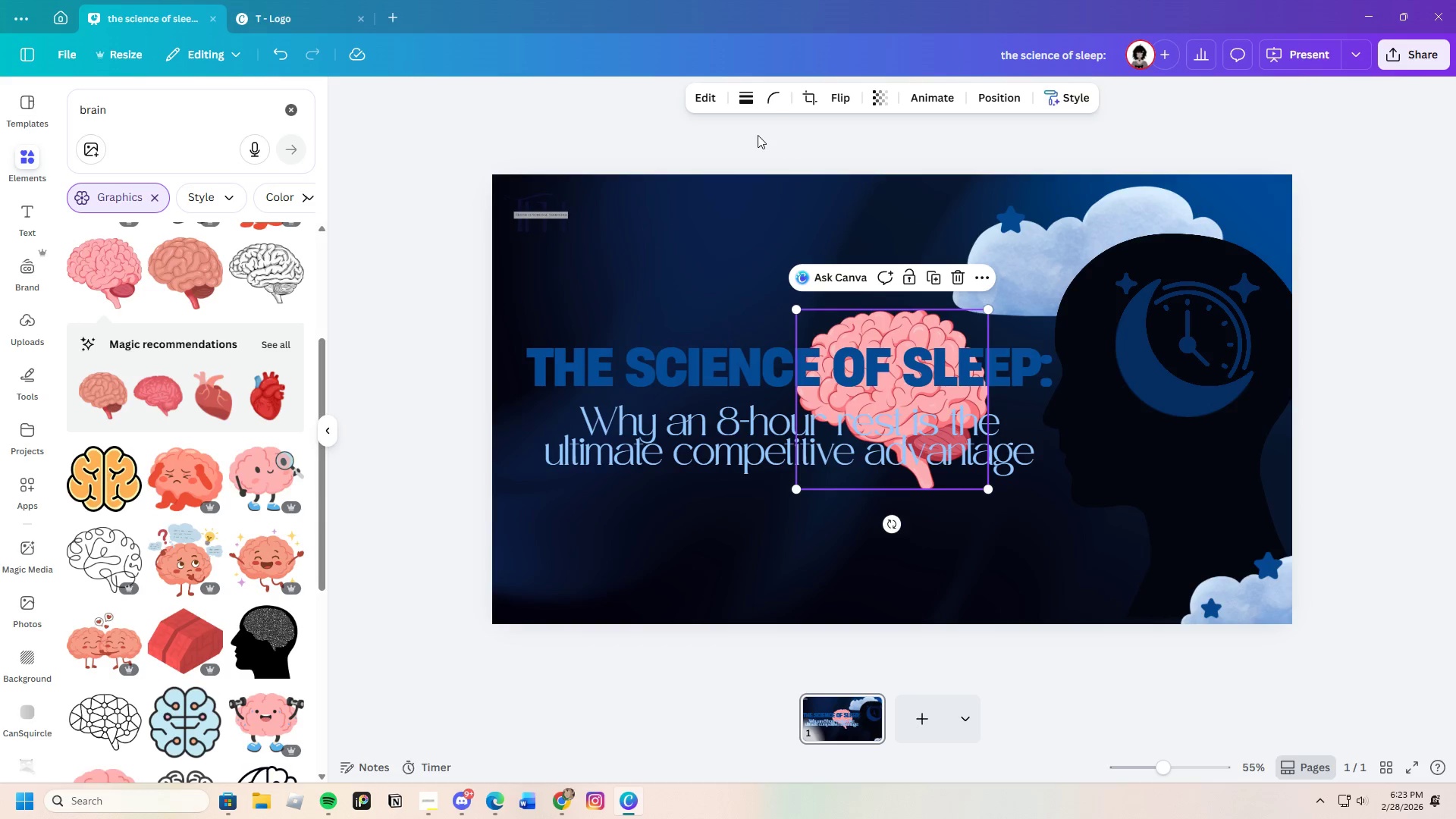 
left_click([289, 526])
 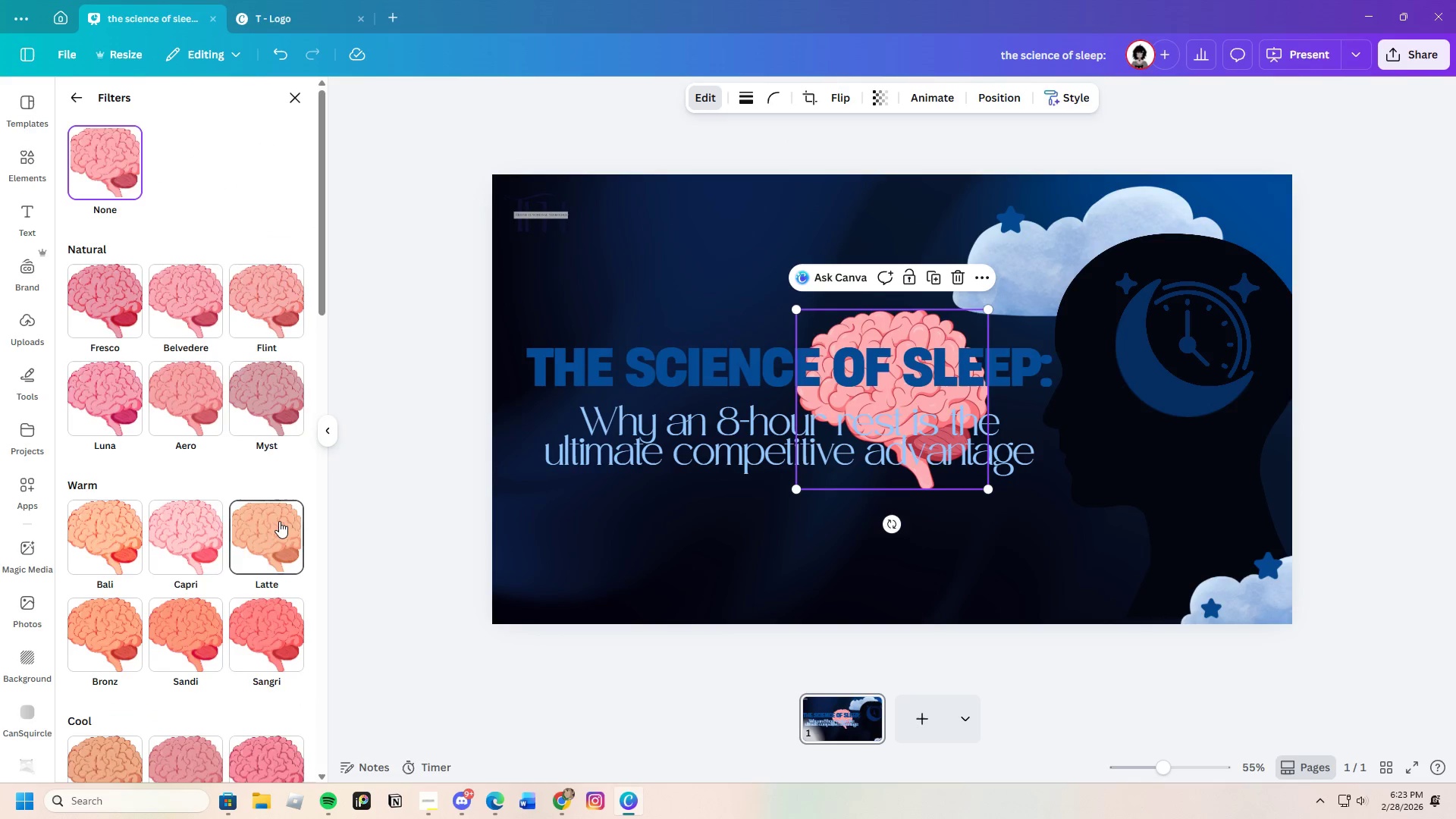 
scroll: coordinate [237, 585], scroll_direction: down, amount: 20.0
 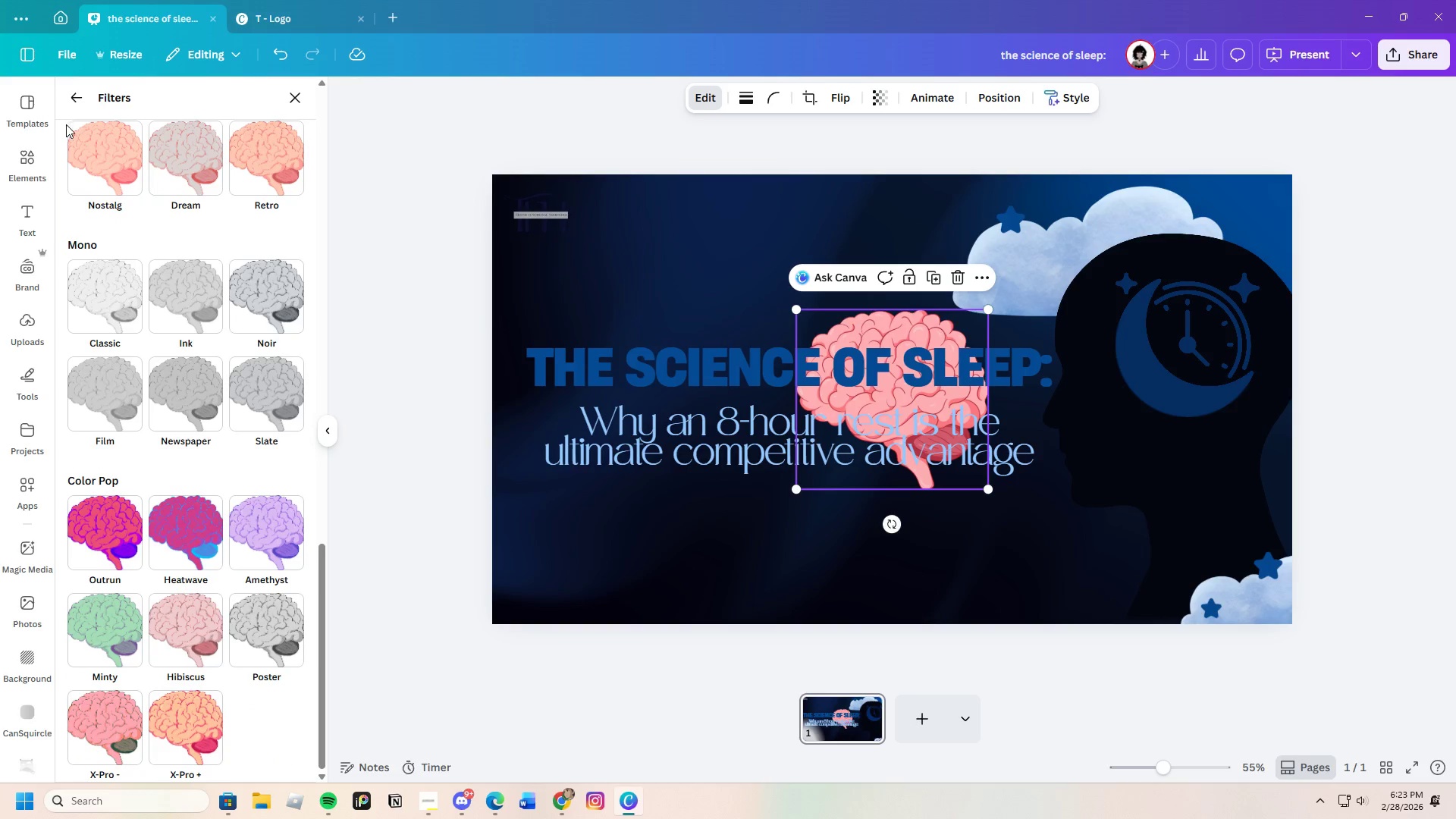 
left_click([83, 98])
 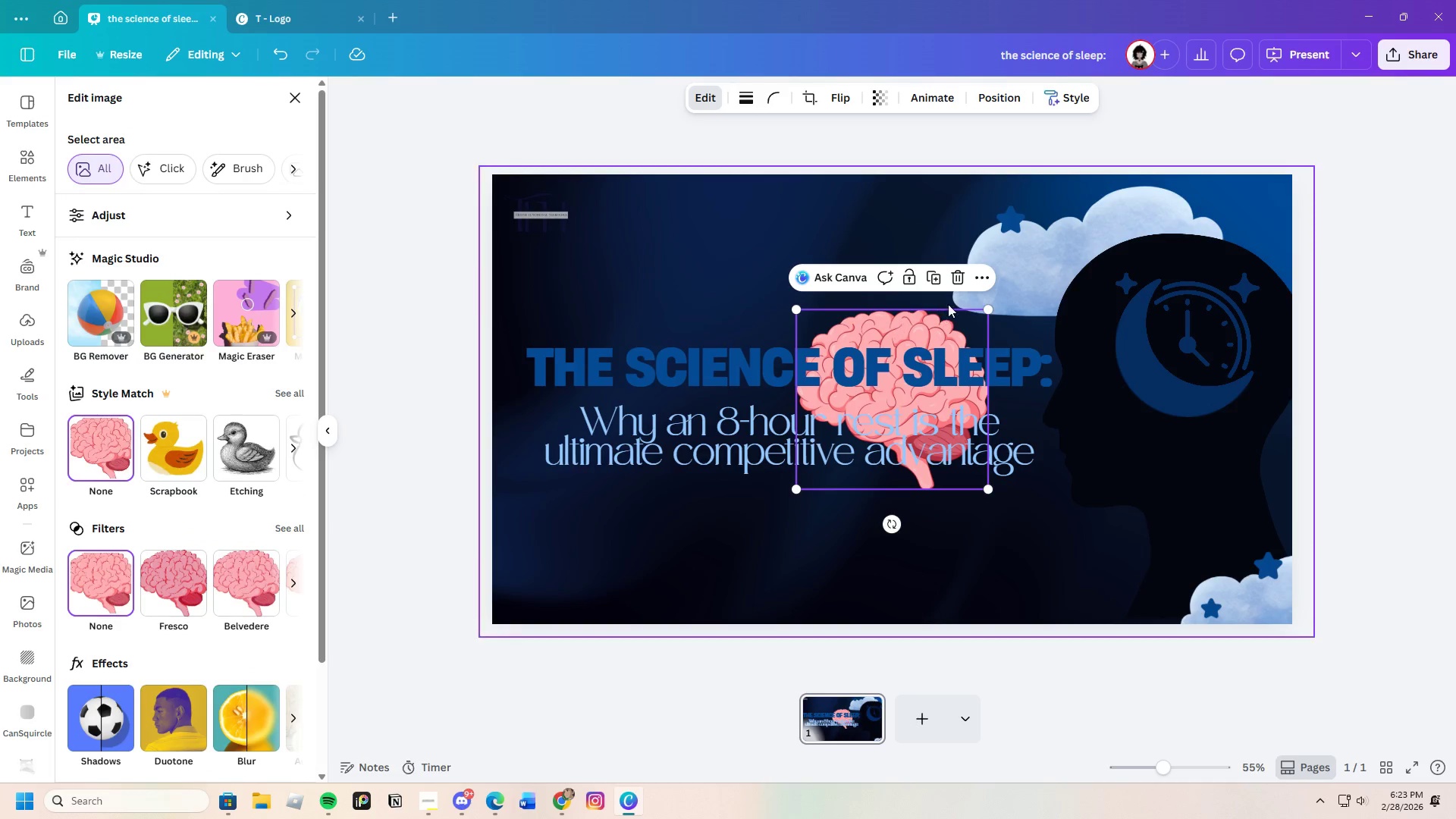 
left_click_drag(start_coordinate=[961, 277], to_coordinate=[956, 277])
 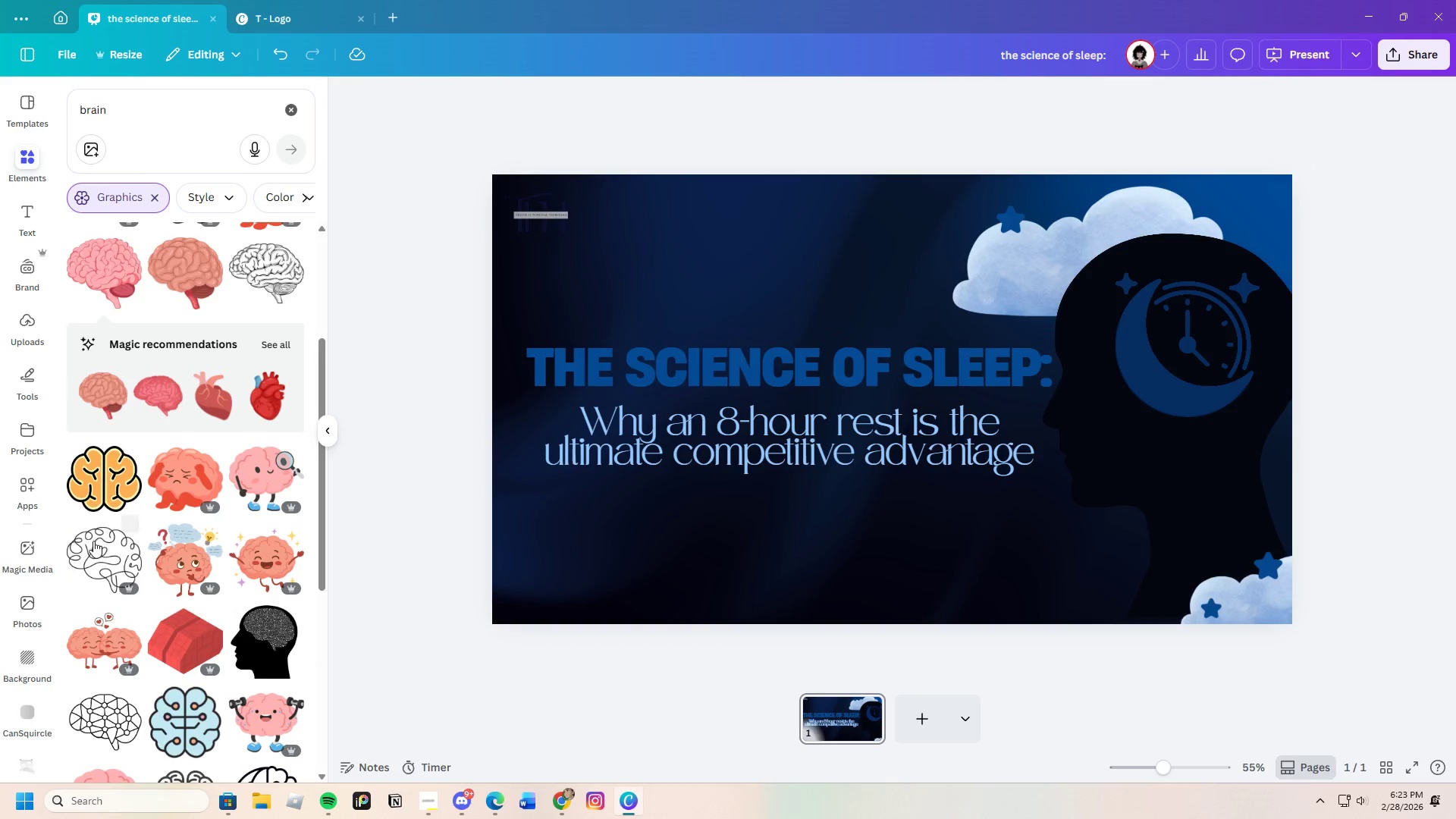 
scroll: coordinate [197, 575], scroll_direction: down, amount: 7.0
 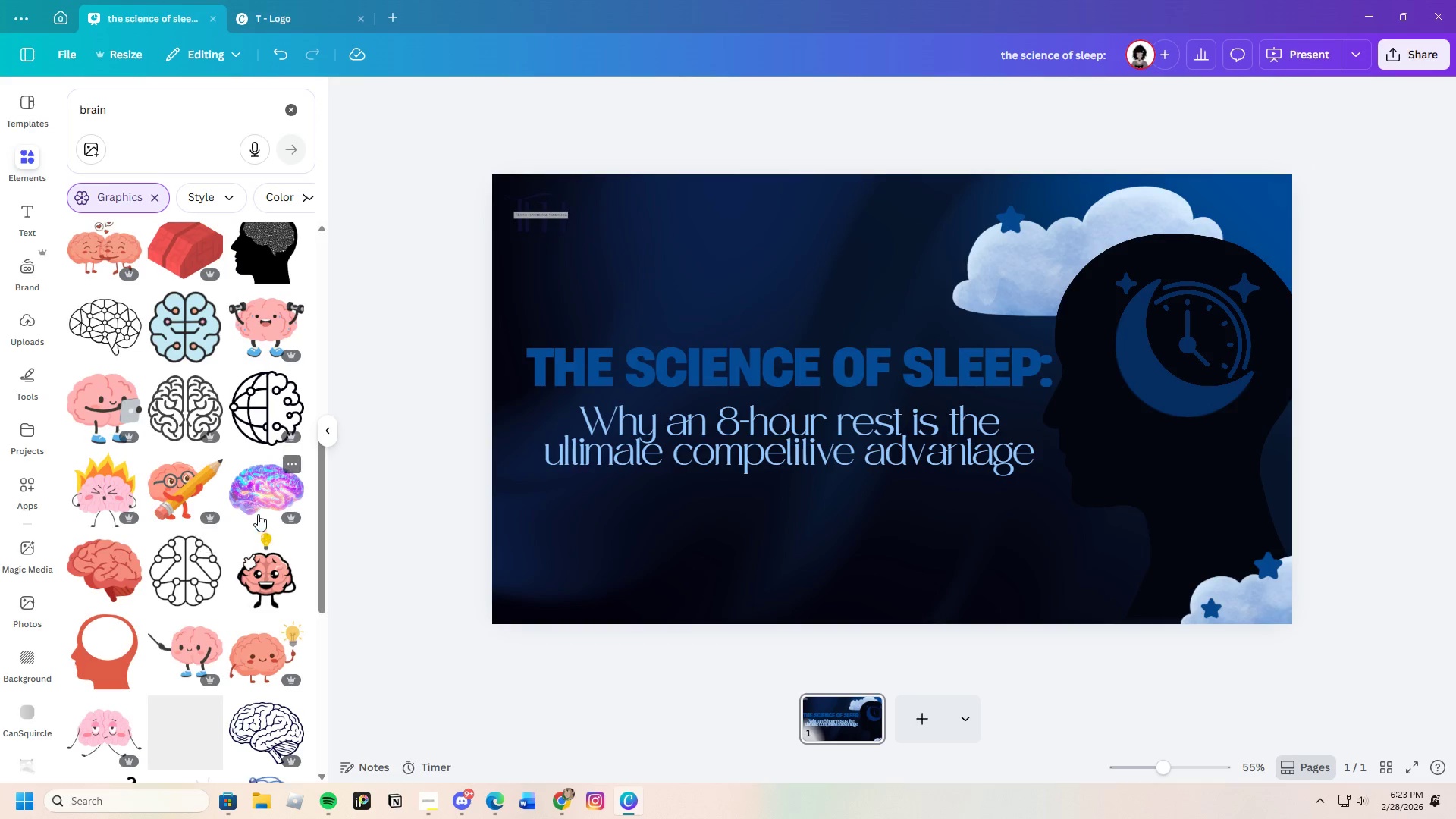 
left_click([254, 500])
 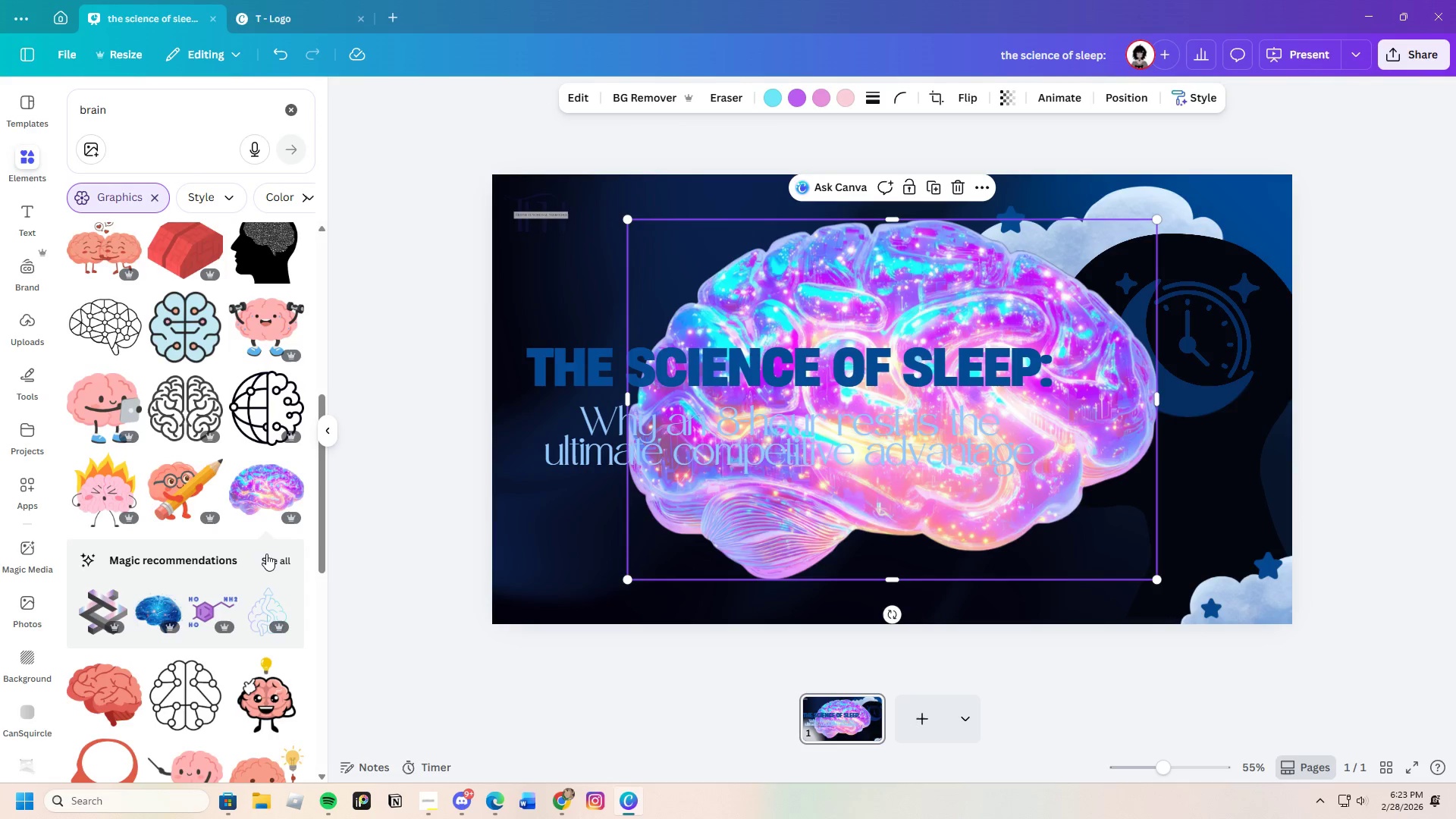 
left_click([278, 551])
 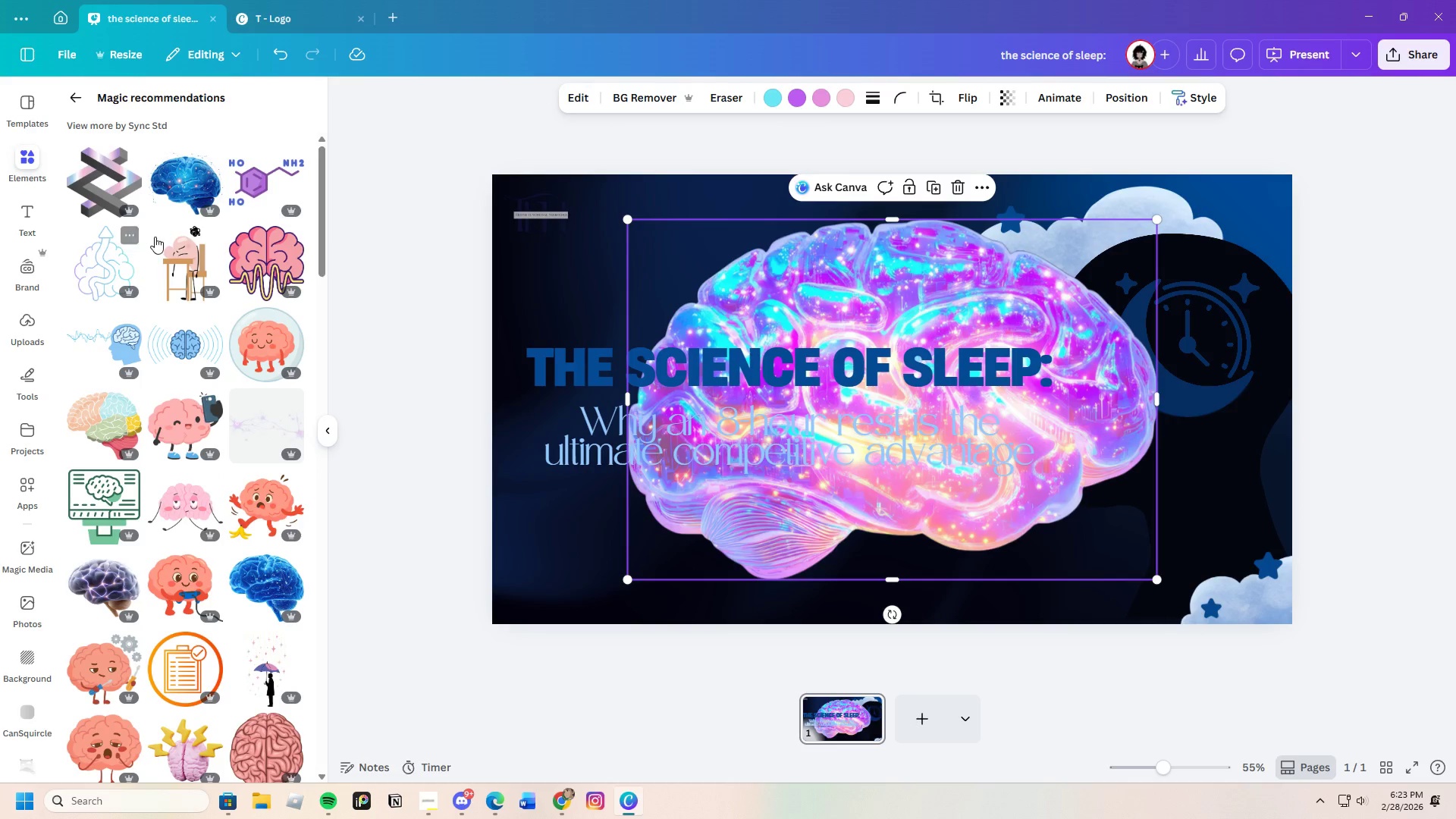 
left_click([180, 206])
 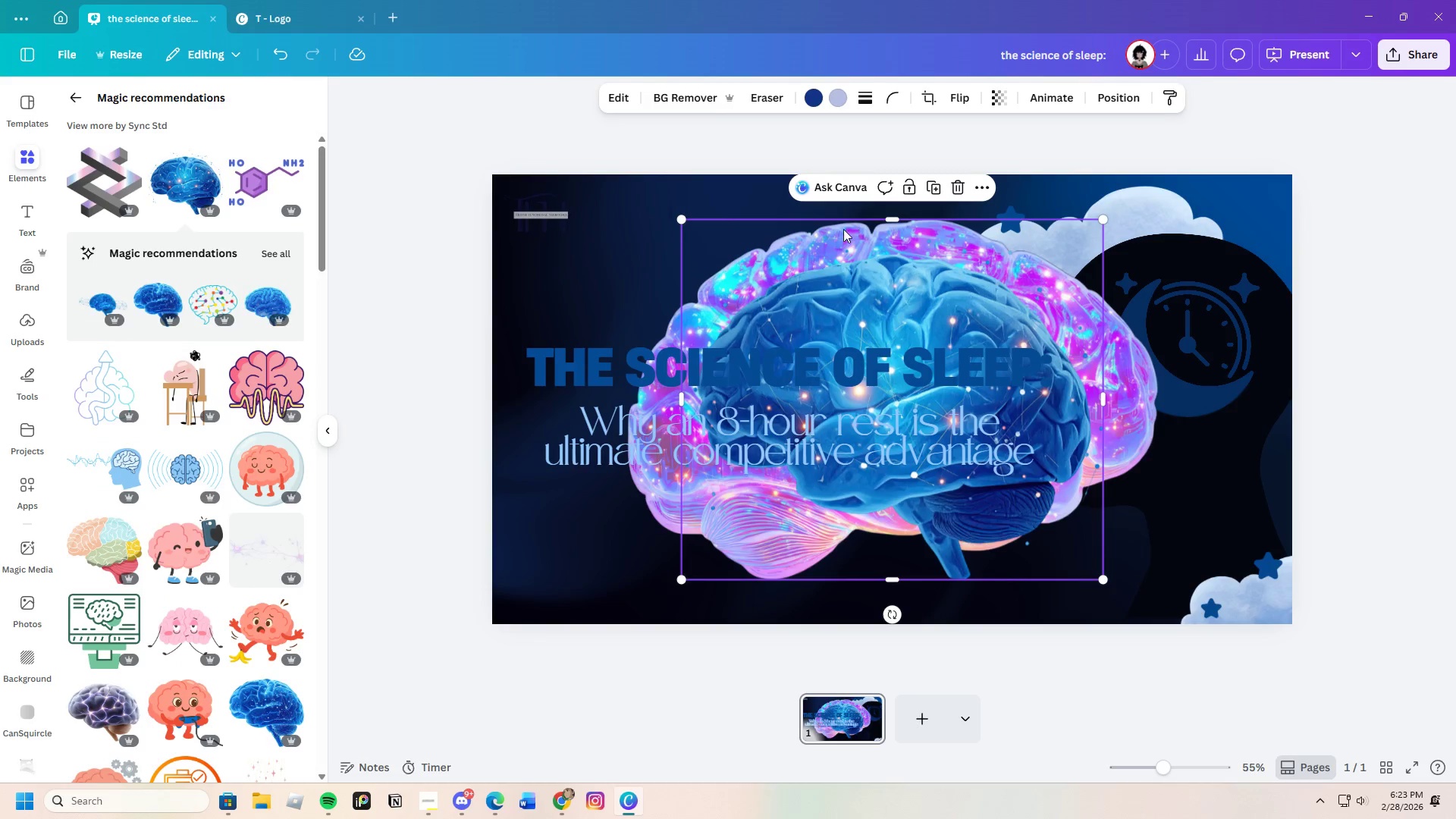 
left_click_drag(start_coordinate=[897, 320], to_coordinate=[706, 480])
 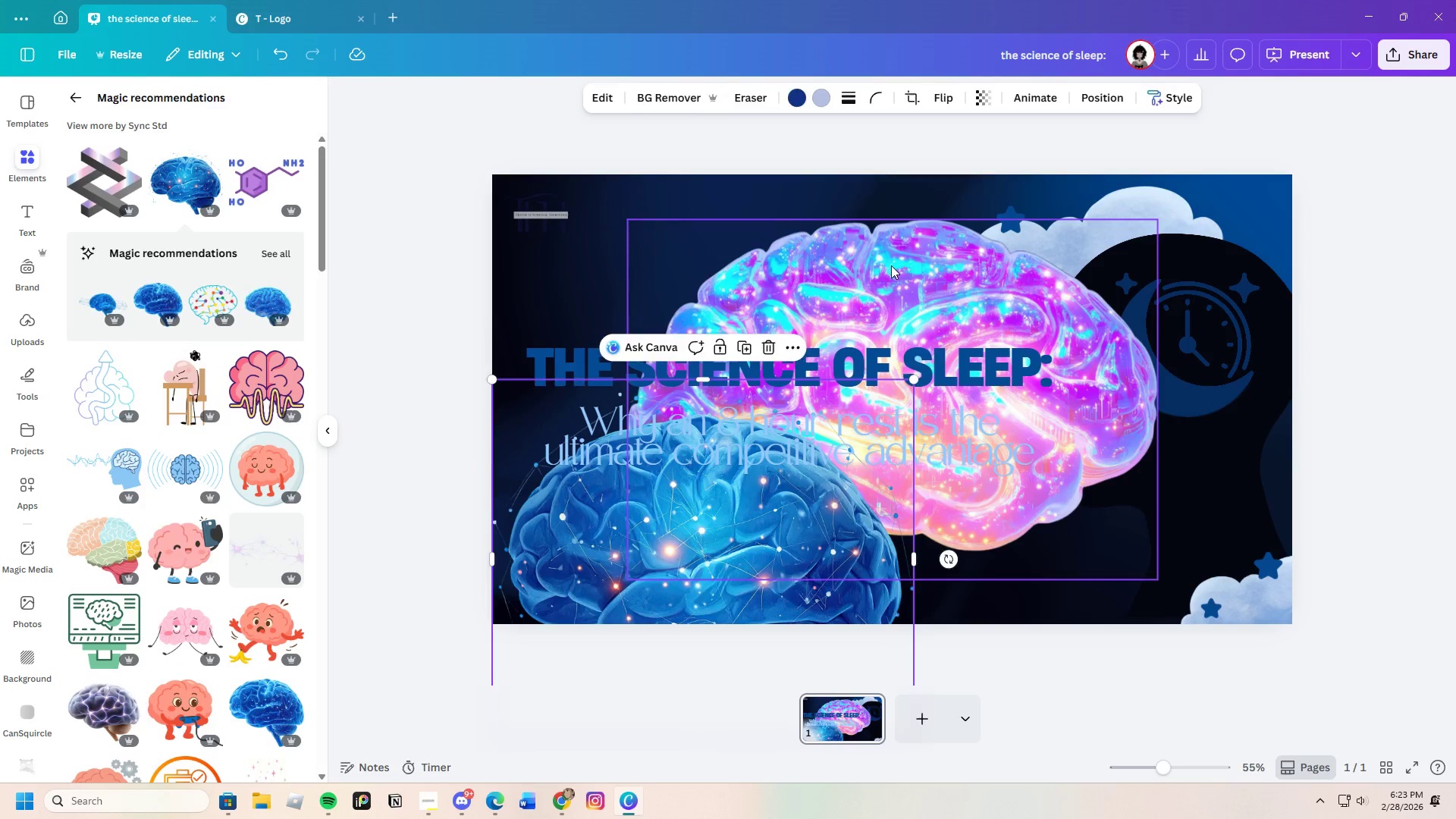 
left_click([891, 265])
 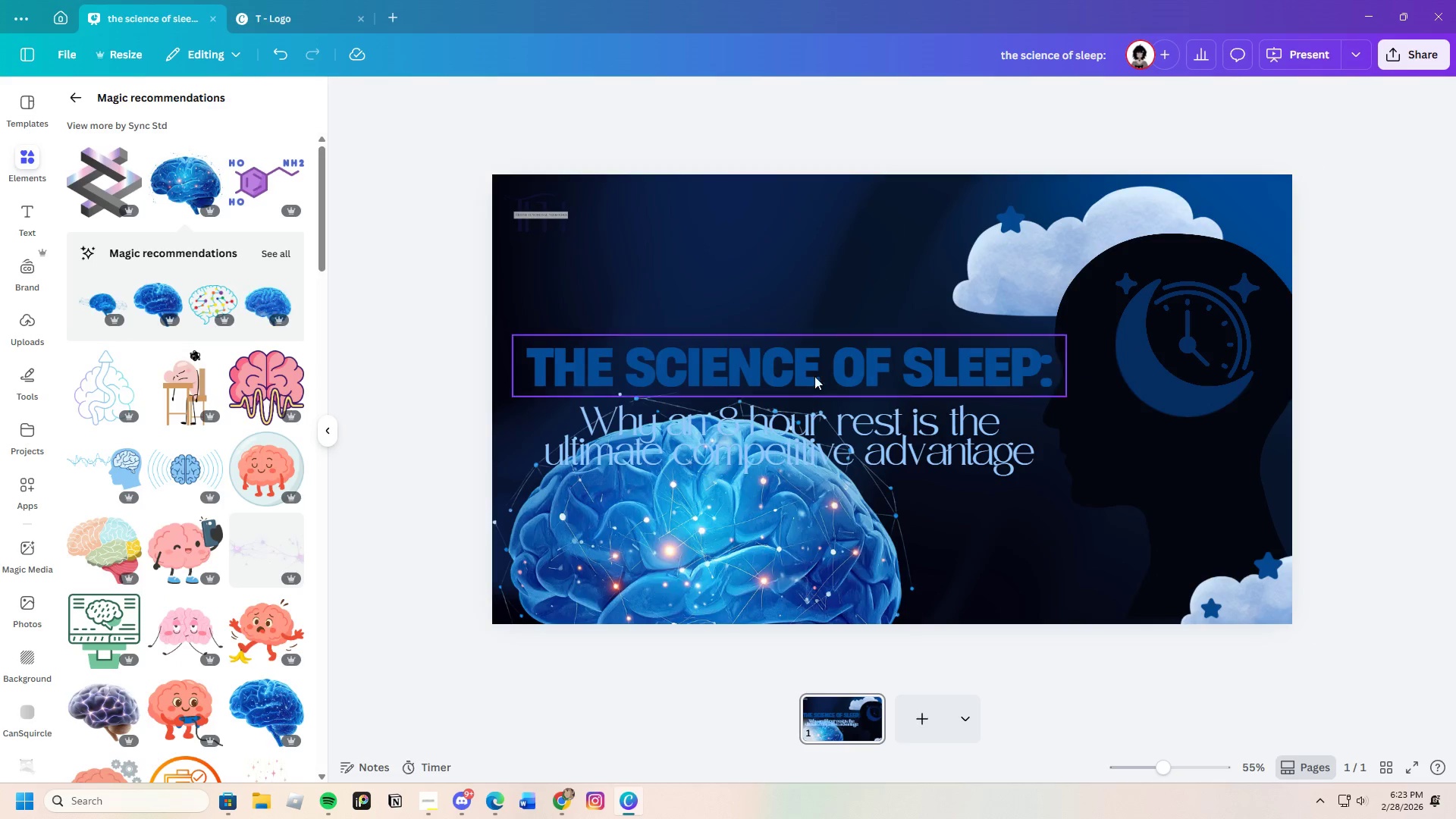 
left_click_drag(start_coordinate=[736, 546], to_coordinate=[624, 540])
 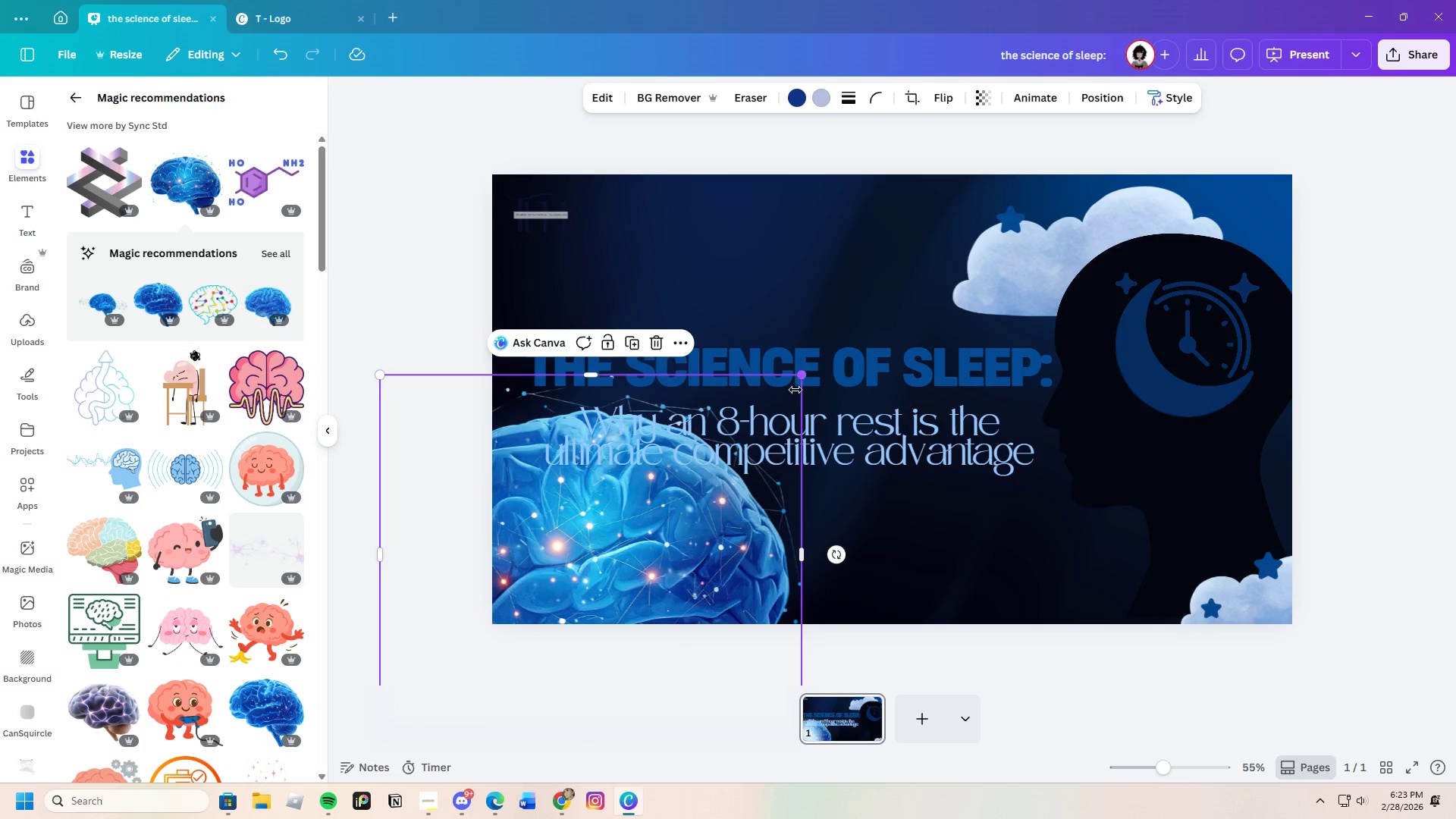 
left_click_drag(start_coordinate=[720, 554], to_coordinate=[712, 497])
 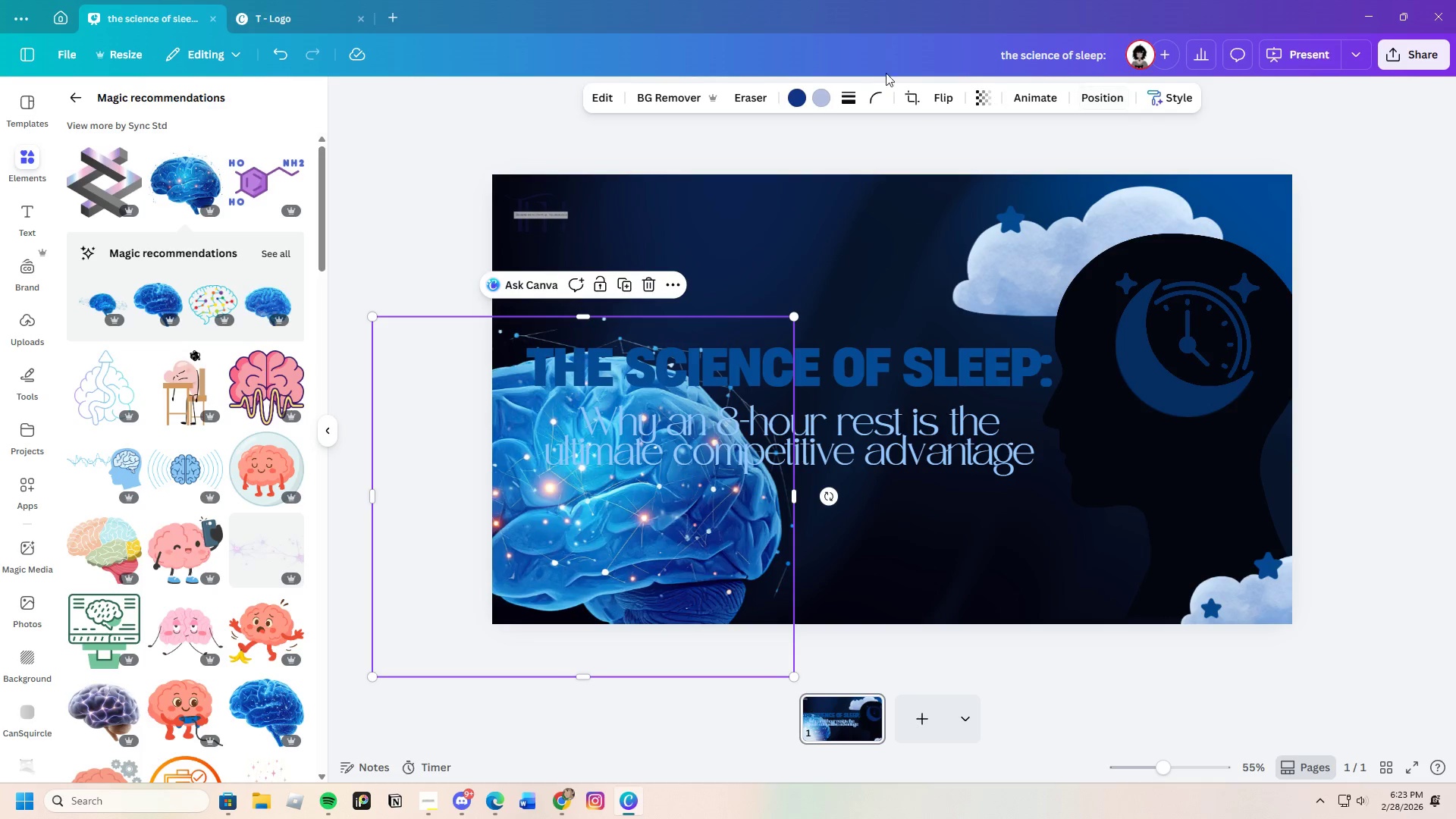 
left_click([810, 99])
 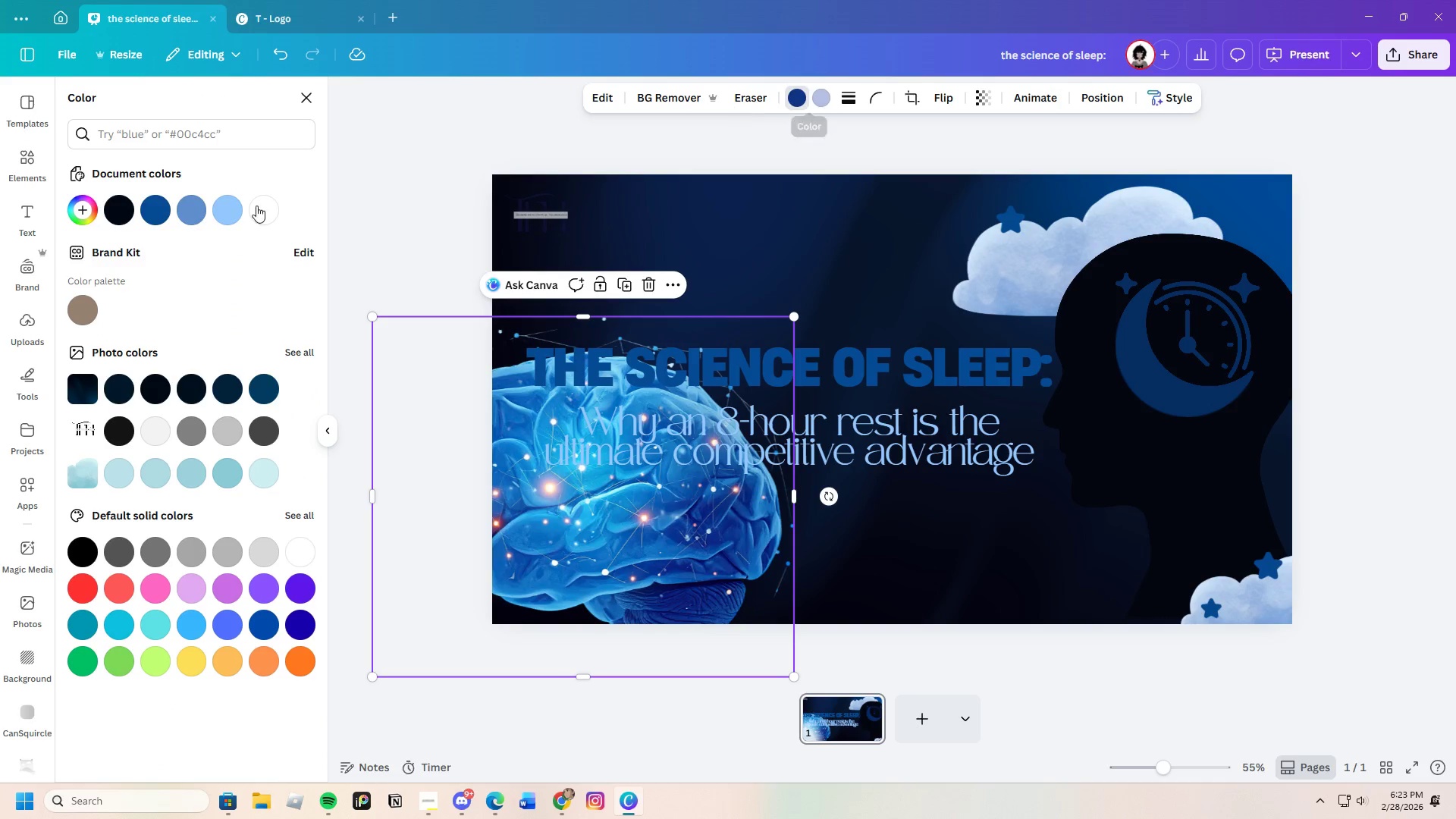 
left_click([149, 217])
 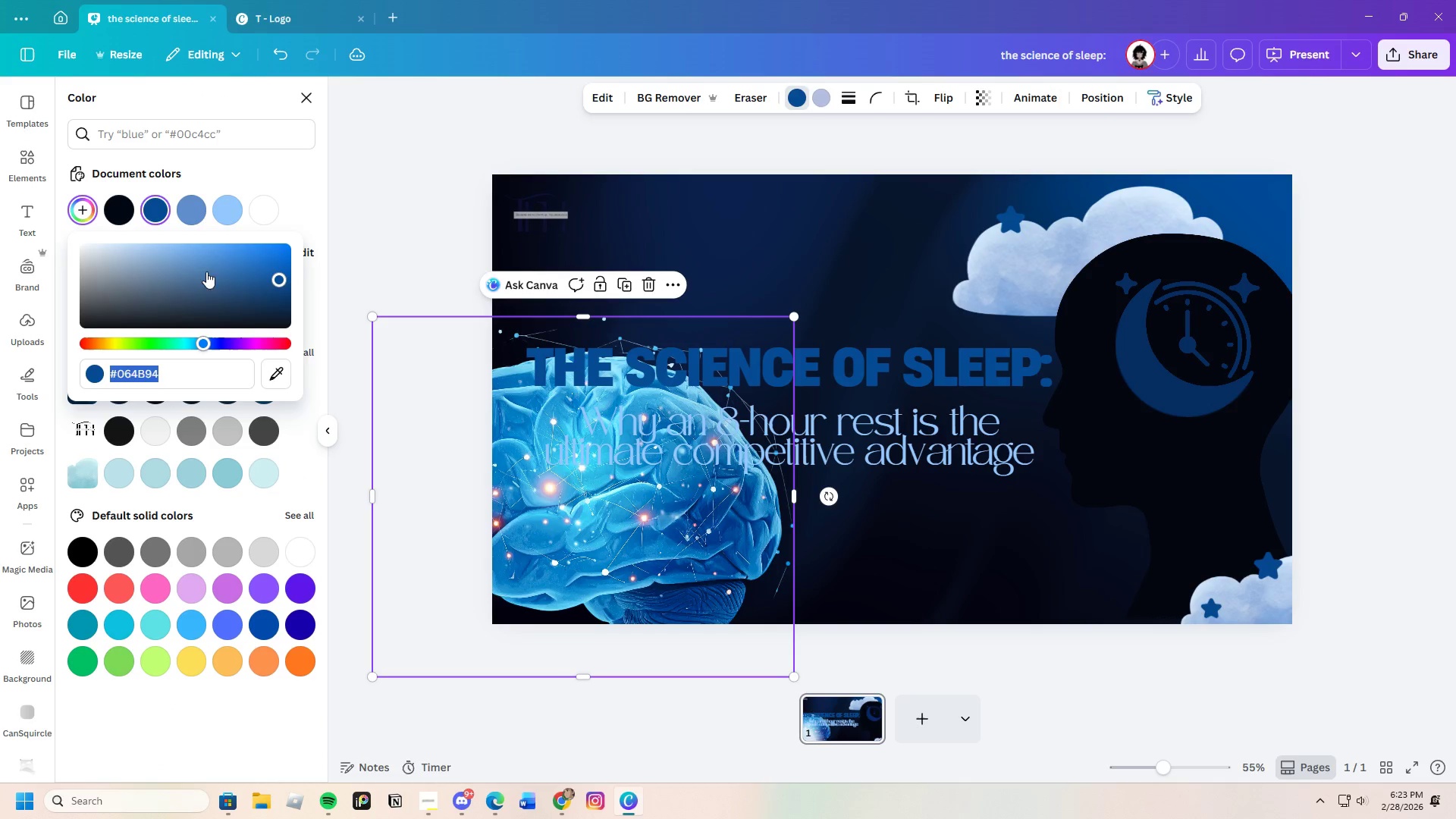 
left_click_drag(start_coordinate=[270, 280], to_coordinate=[302, 284])
 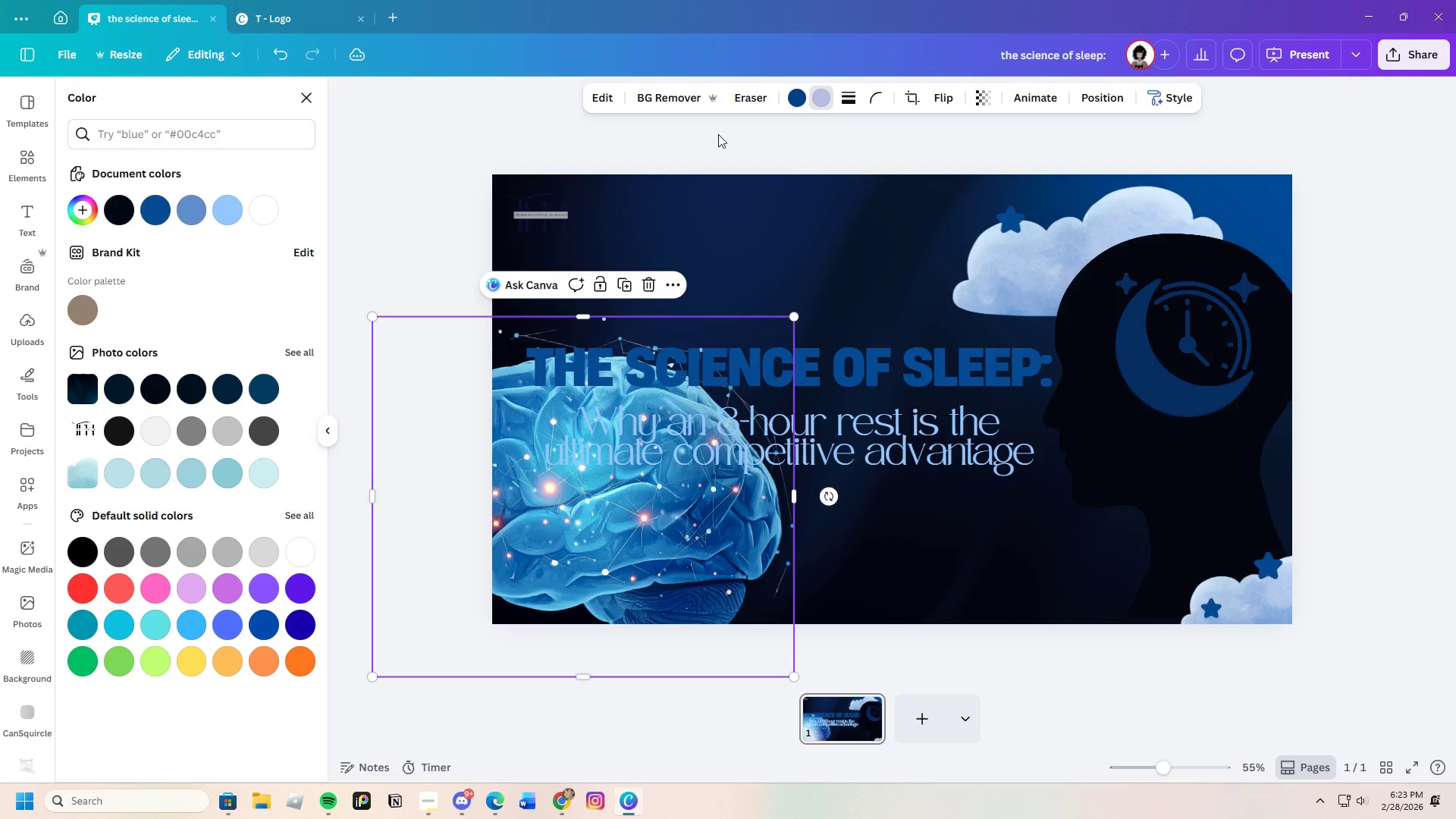 
mouse_move([246, 206])
 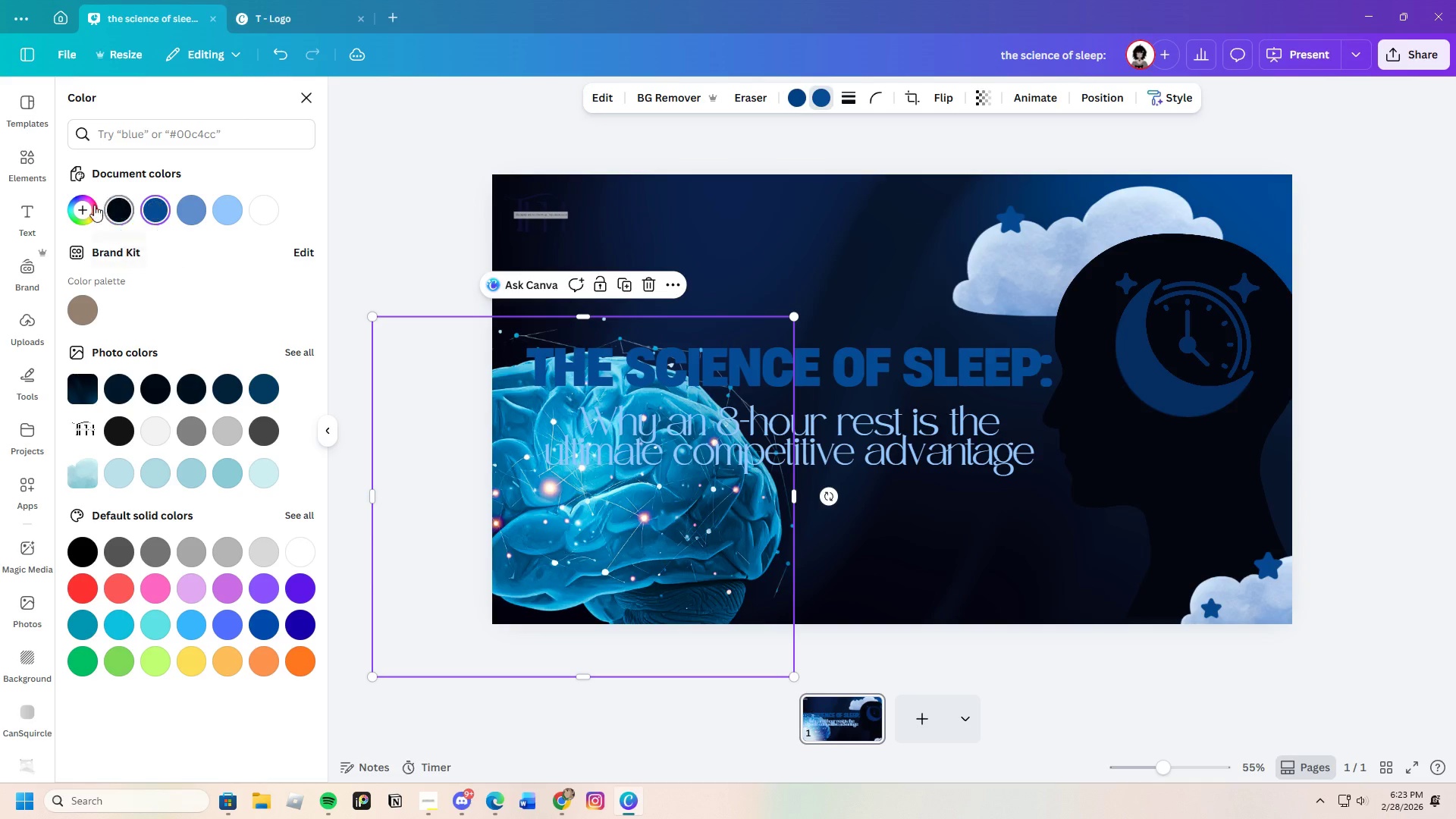 
wait(5.62)
 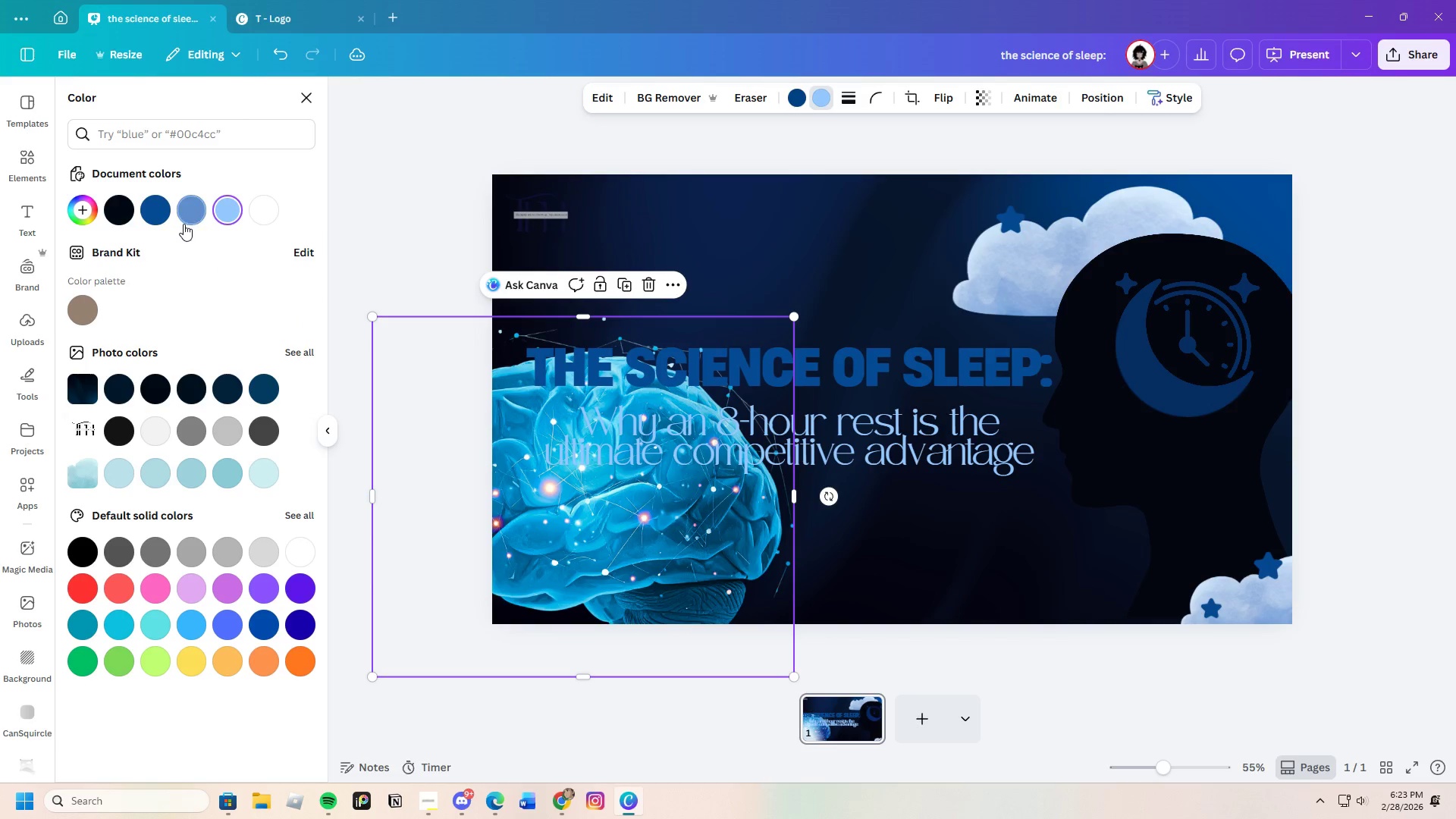 
left_click_drag(start_coordinate=[279, 277], to_coordinate=[250, 238])
 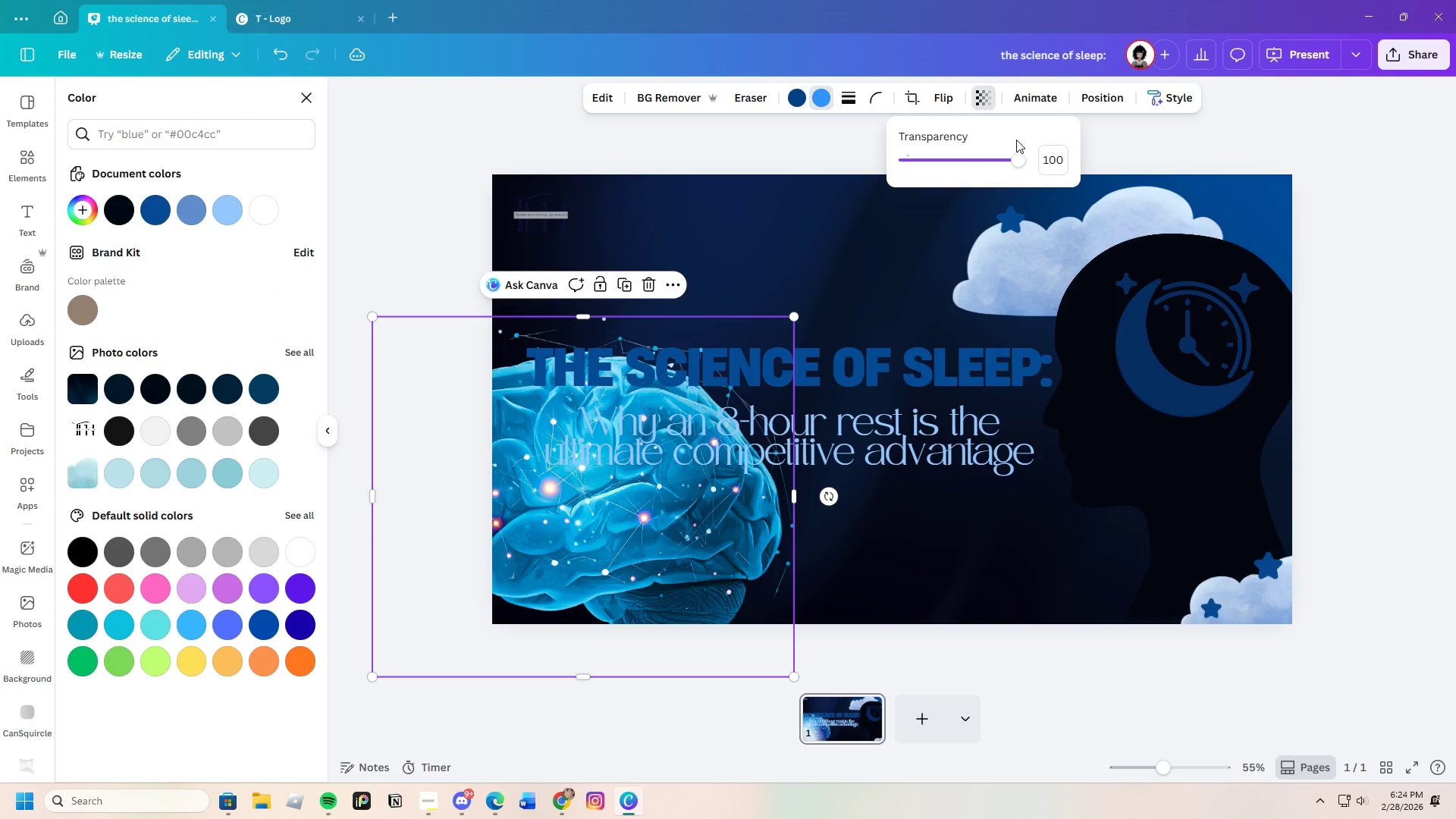 
left_click_drag(start_coordinate=[1004, 158], to_coordinate=[939, 159])
 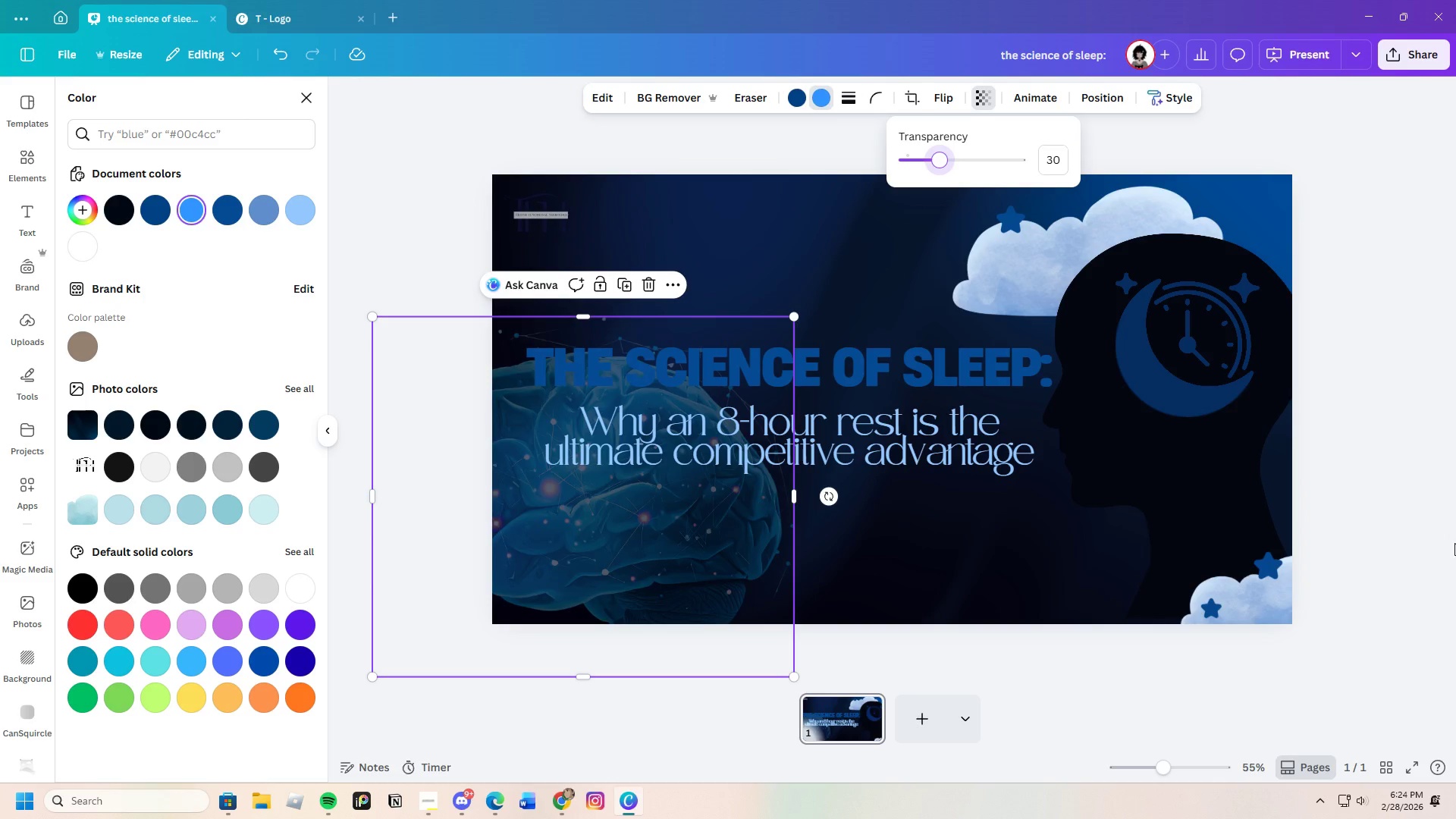 
left_click([1396, 528])
 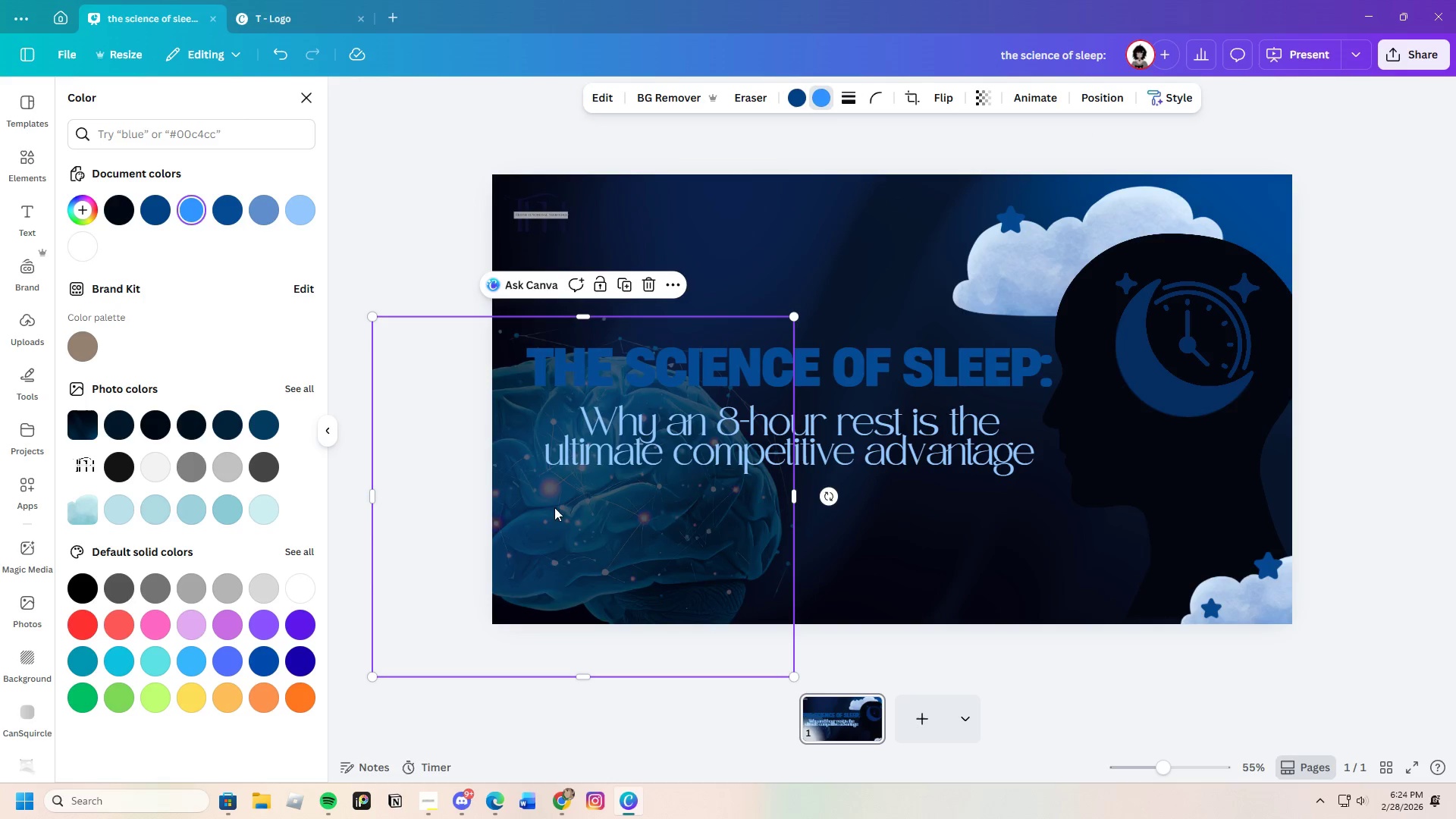 
left_click_drag(start_coordinate=[586, 515], to_coordinate=[590, 548])
 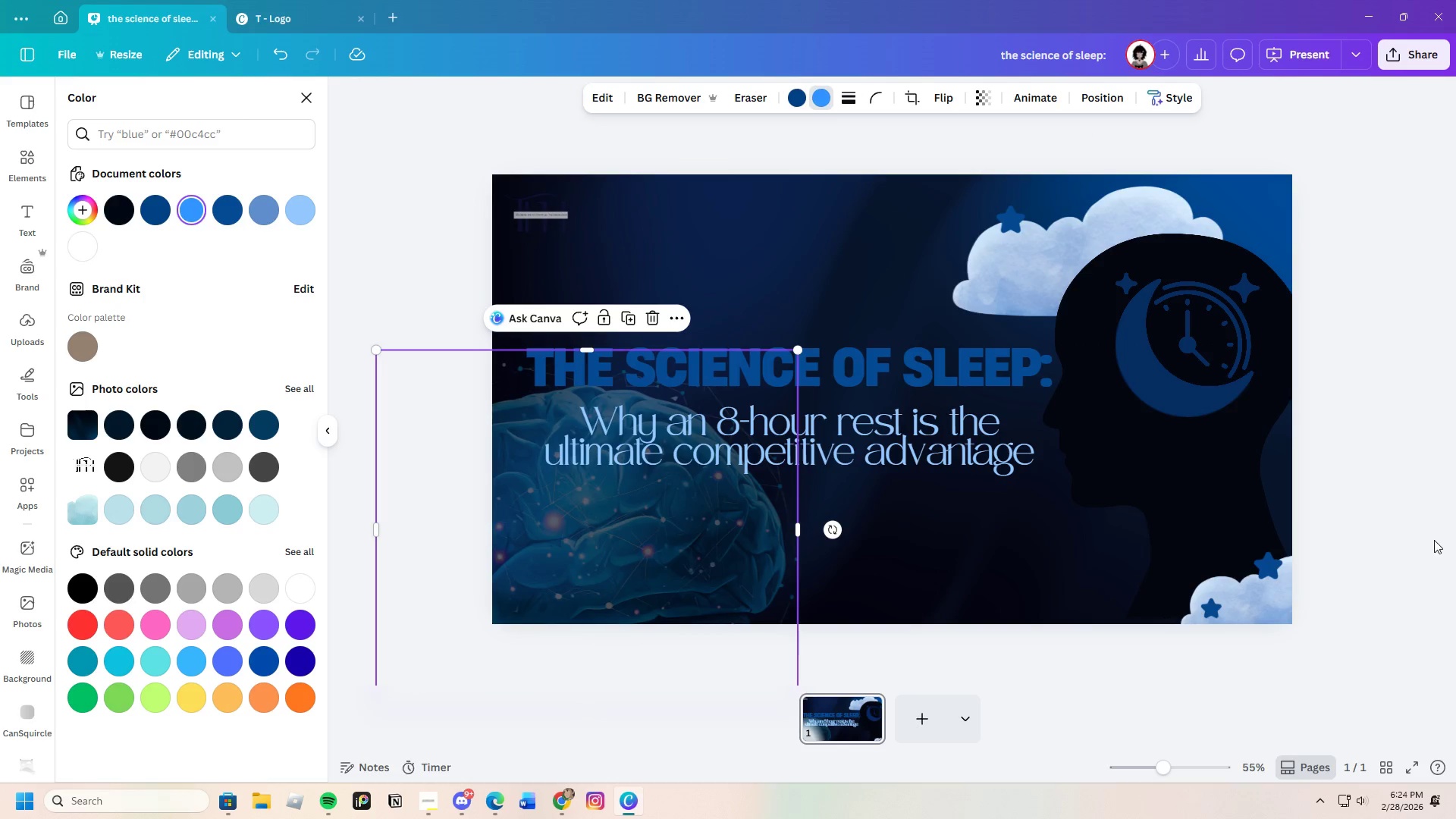 
left_click([1427, 538])
 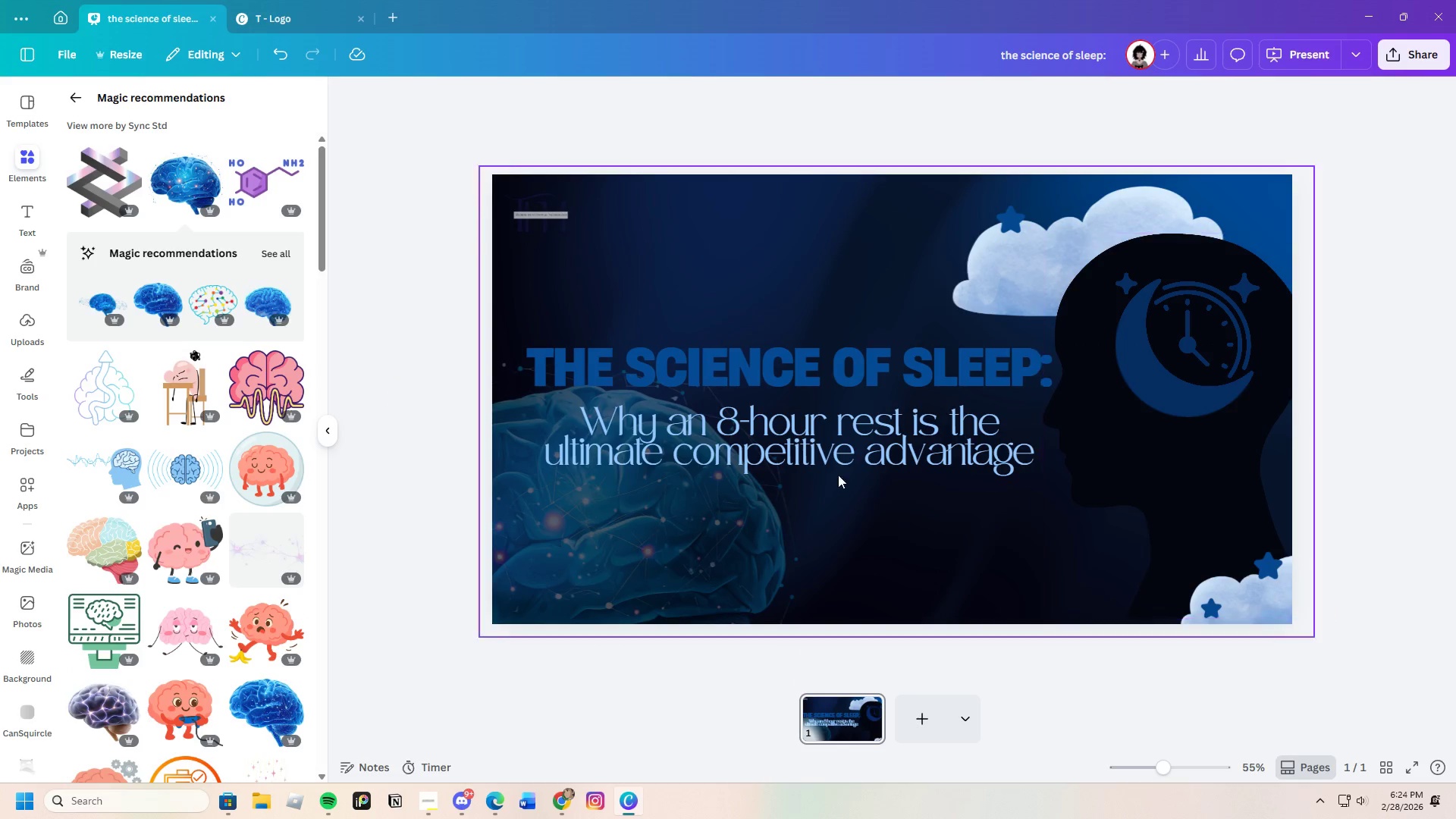 
left_click_drag(start_coordinate=[661, 526], to_coordinate=[639, 293])
 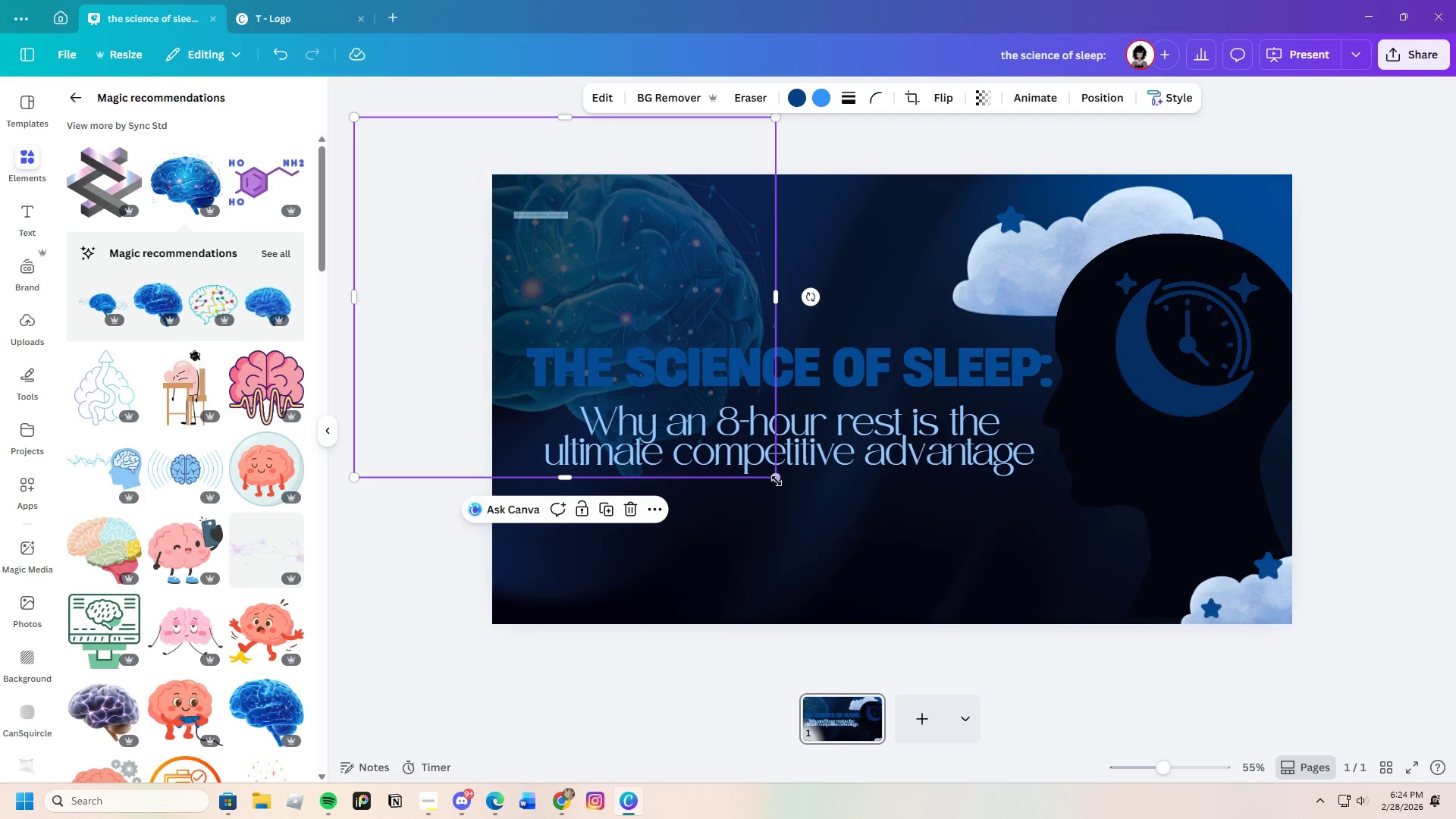 
left_click_drag(start_coordinate=[776, 480], to_coordinate=[968, 598])
 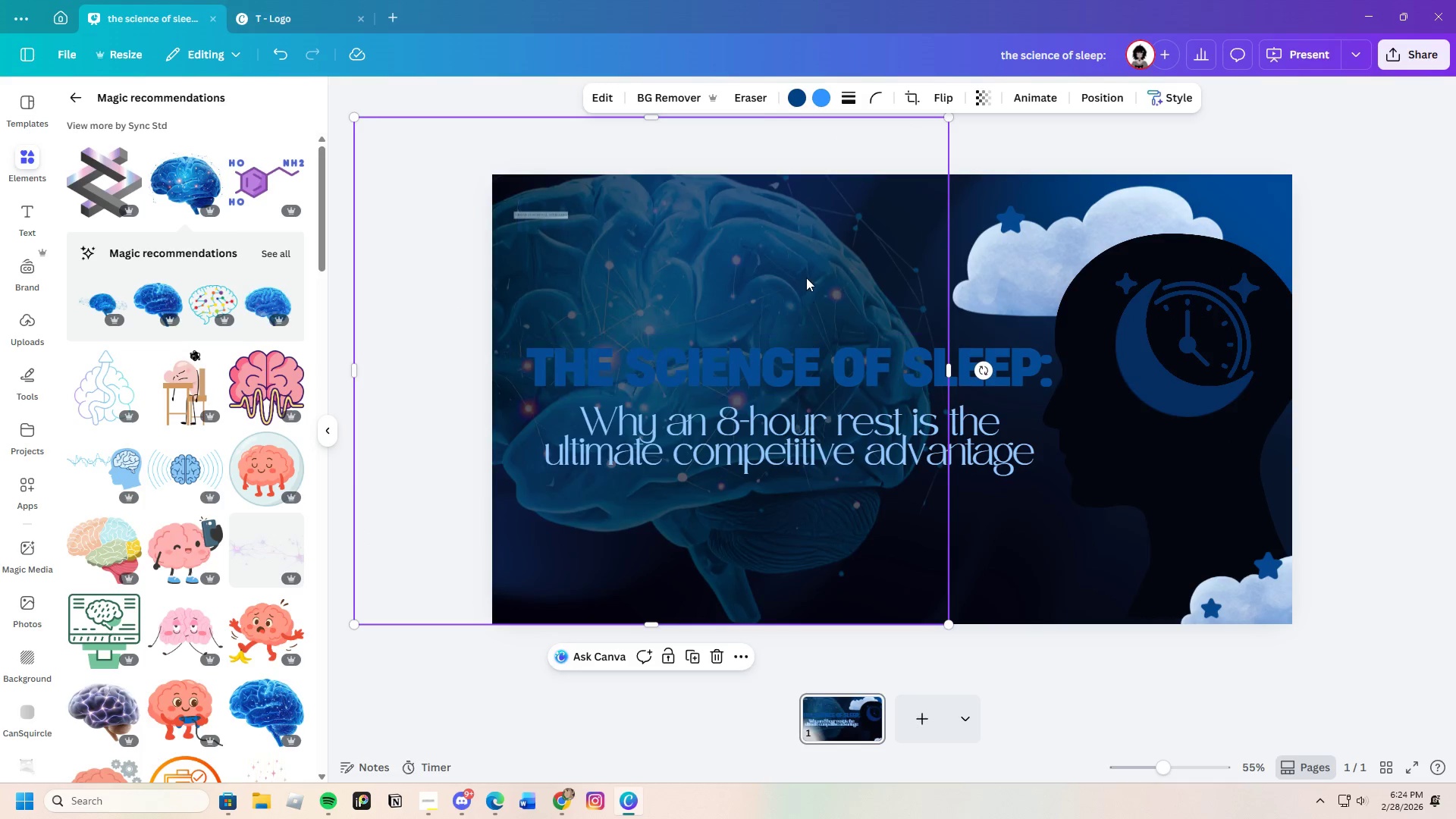 
left_click_drag(start_coordinate=[806, 278], to_coordinate=[610, 432])
 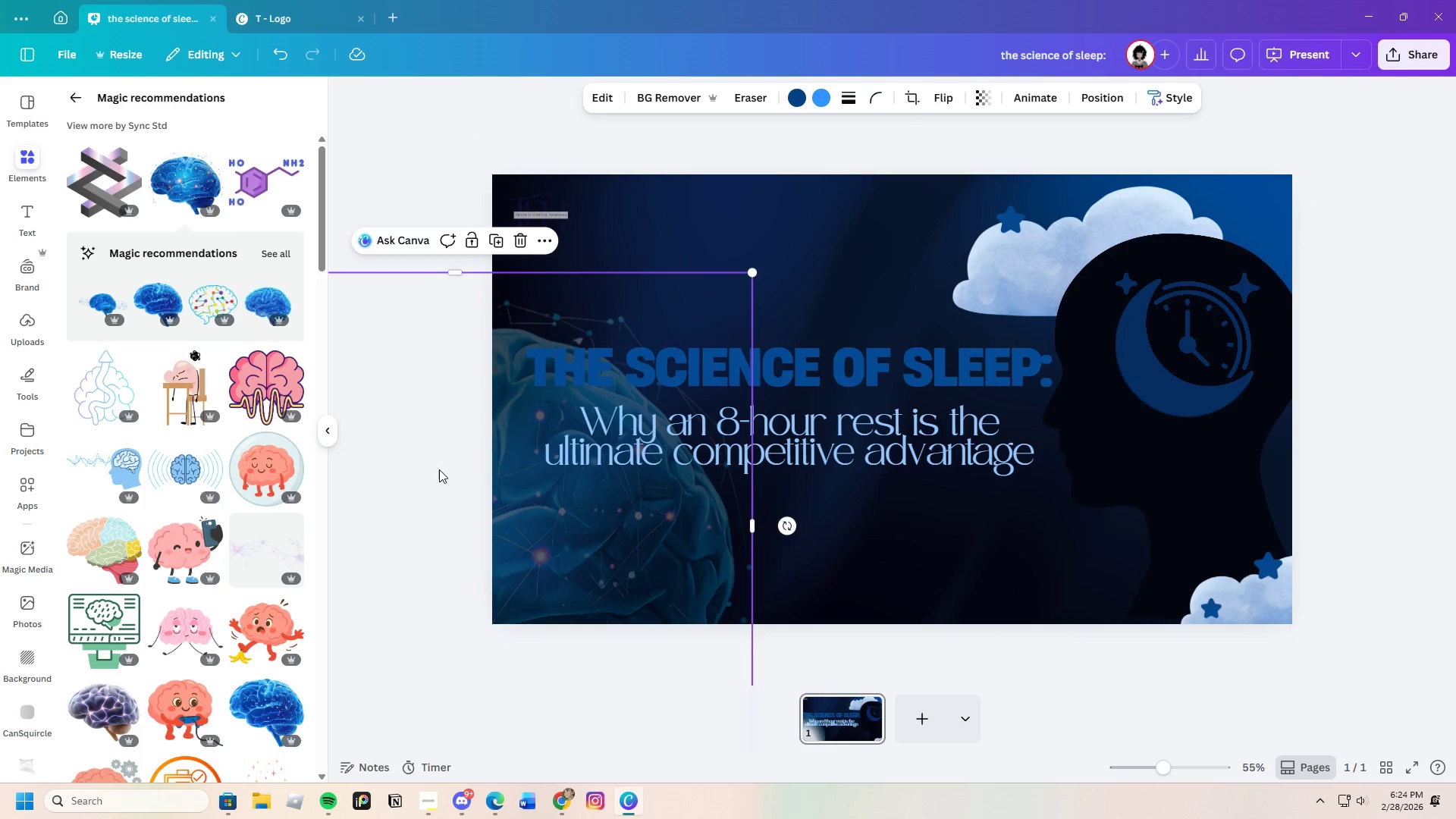 
left_click_drag(start_coordinate=[543, 529], to_coordinate=[811, 414])
 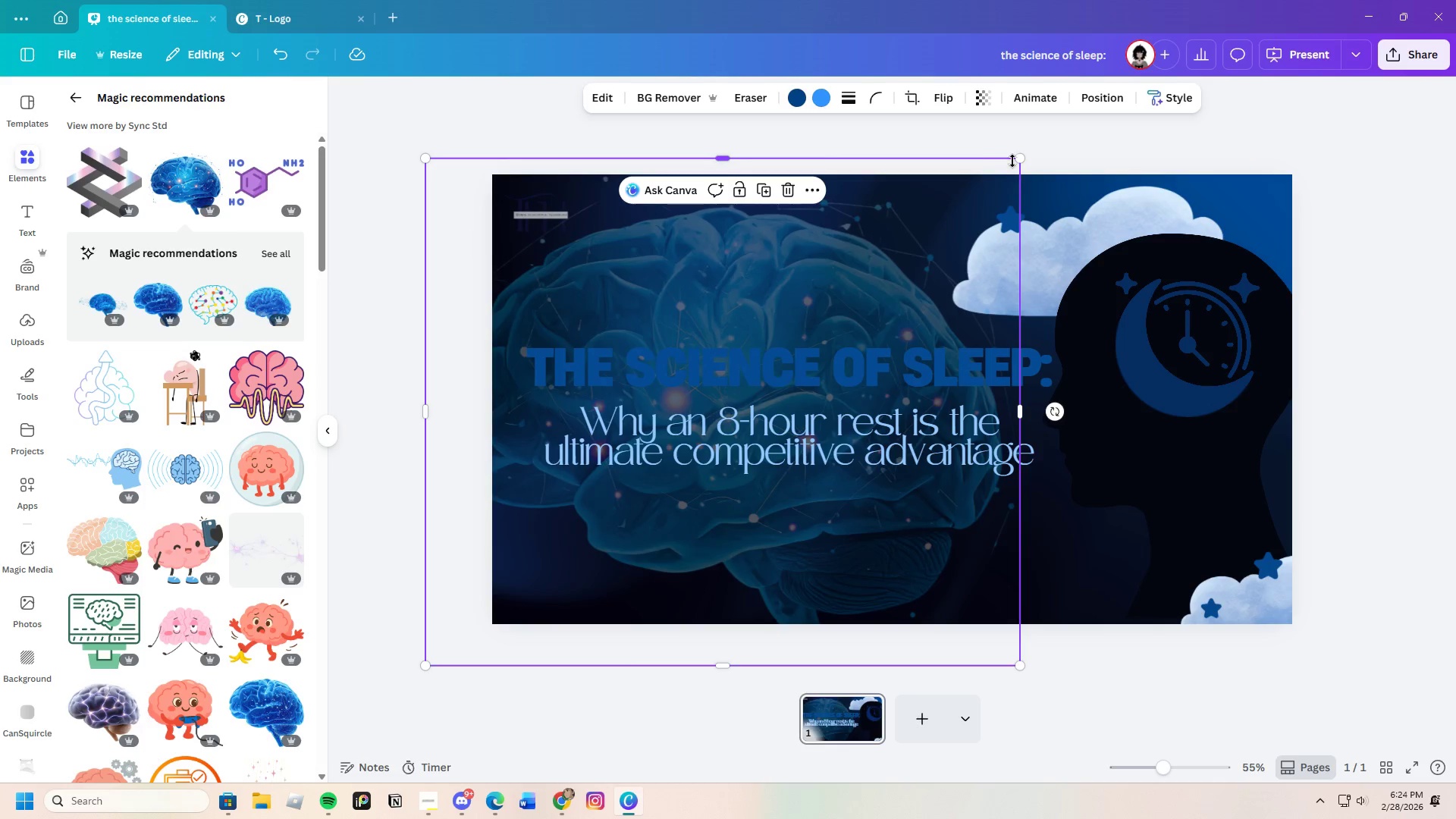 
left_click_drag(start_coordinate=[1019, 161], to_coordinate=[833, 293])
 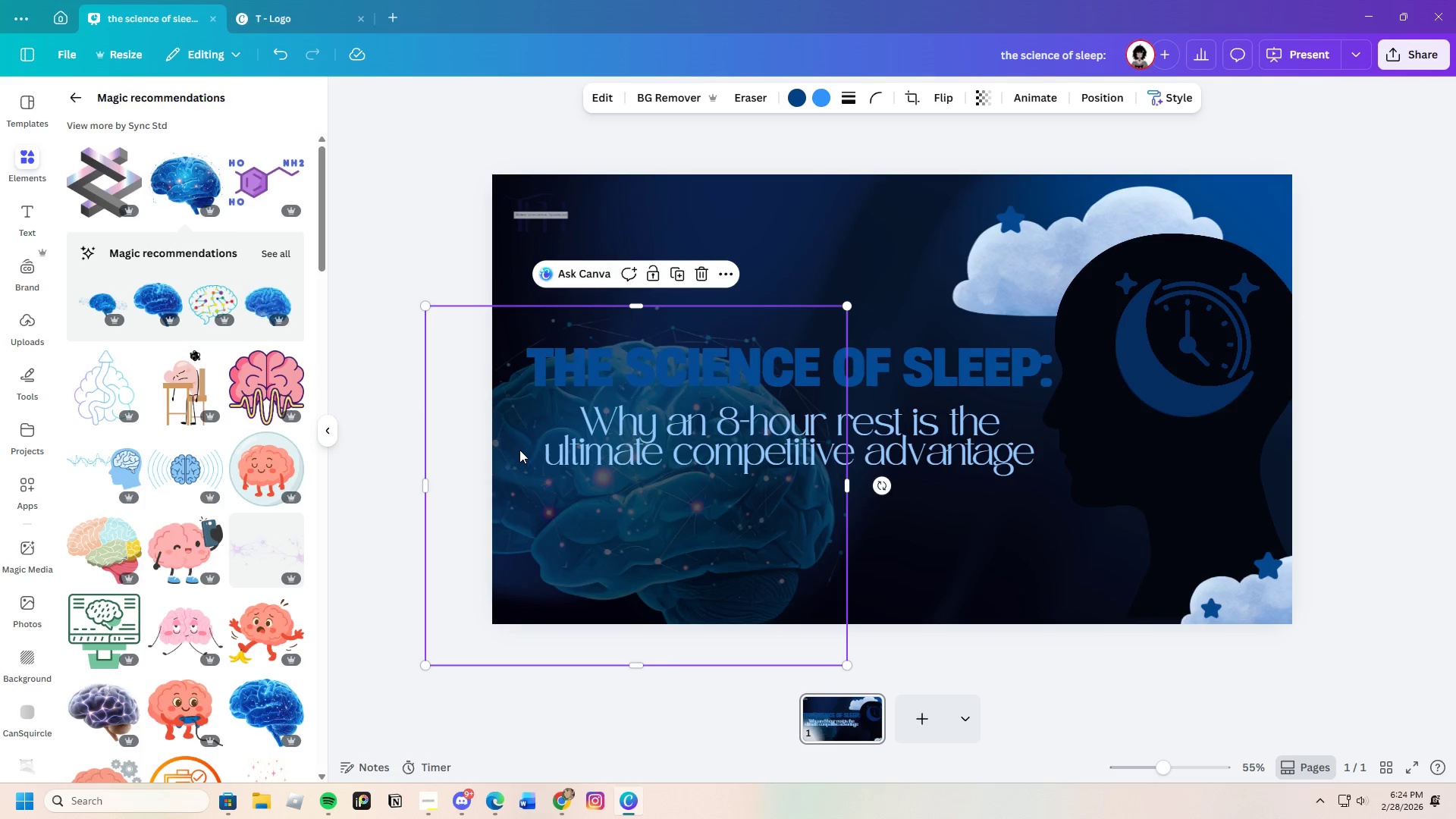 
left_click_drag(start_coordinate=[518, 443], to_coordinate=[457, 494])
 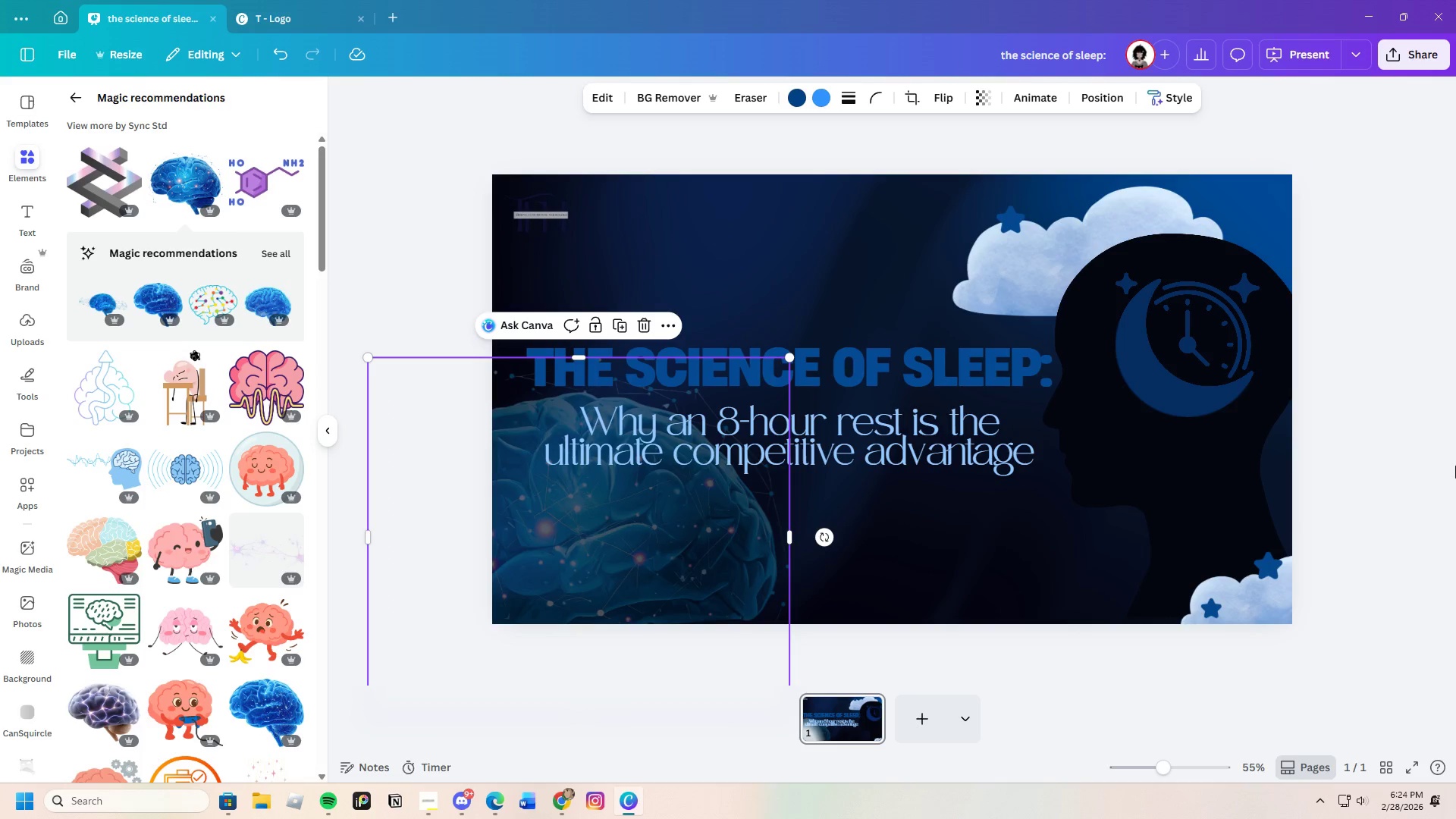 
left_click([1455, 466])
 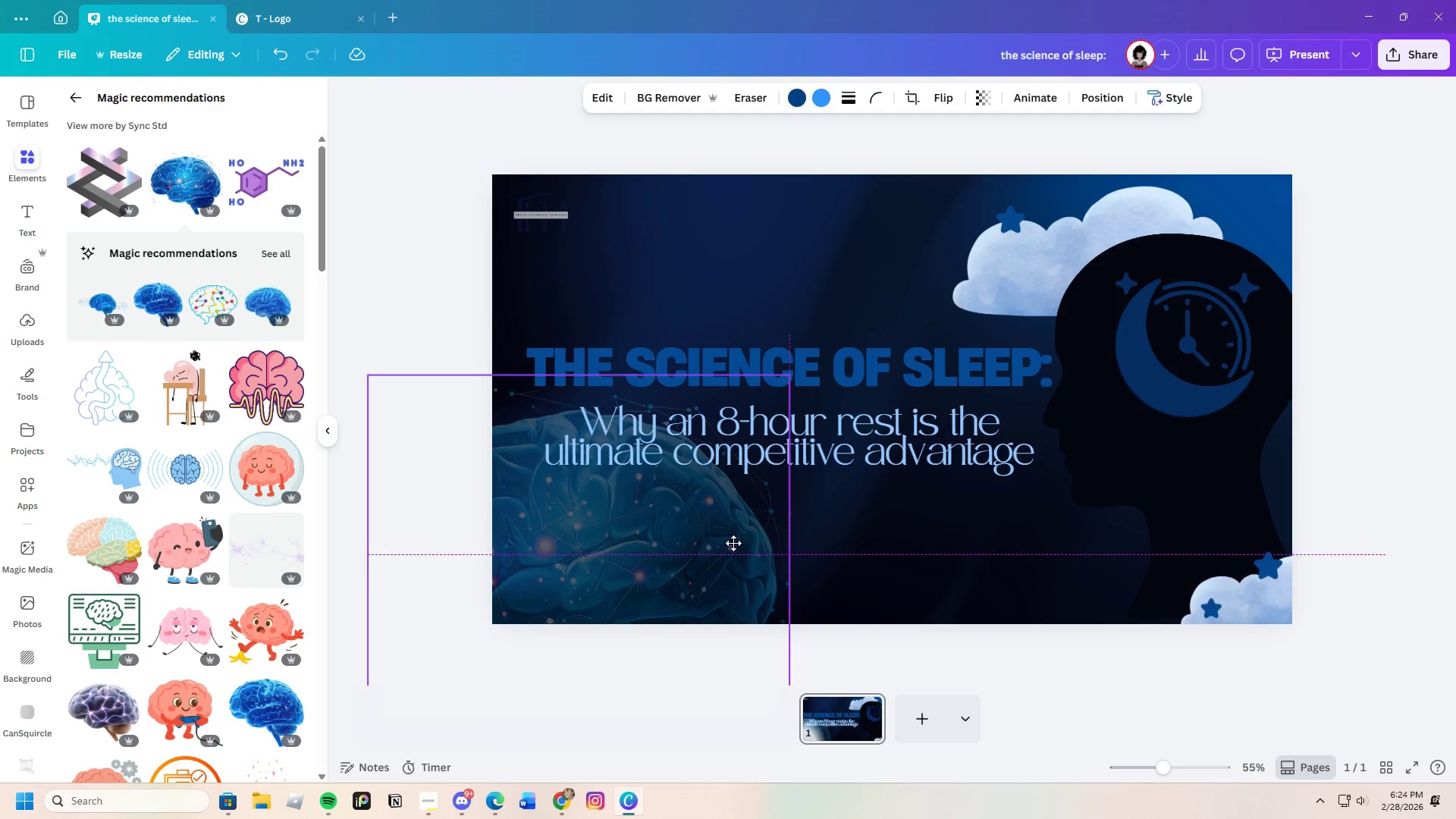 
wait(7.84)
 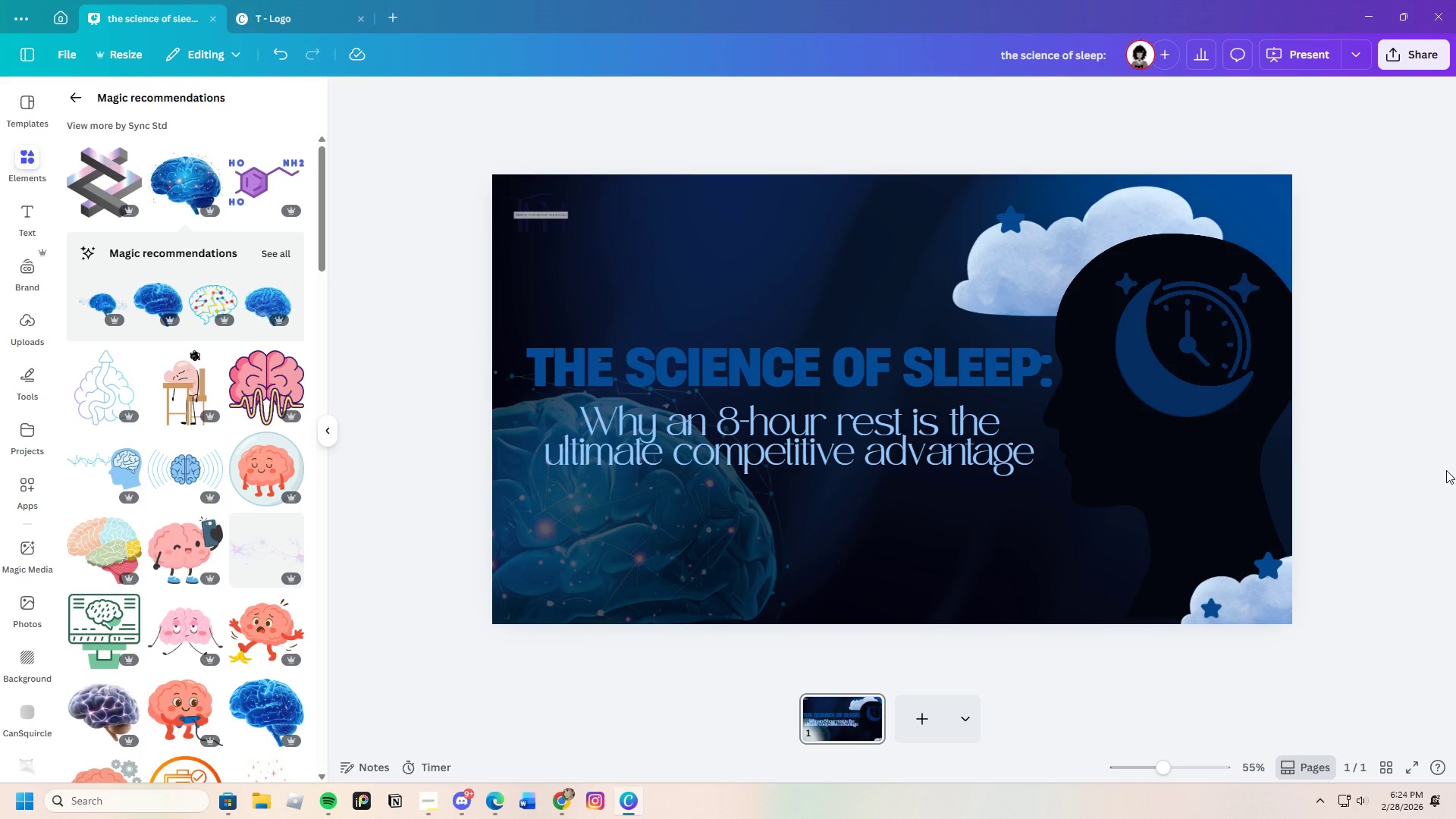 
left_click([1455, 428])
 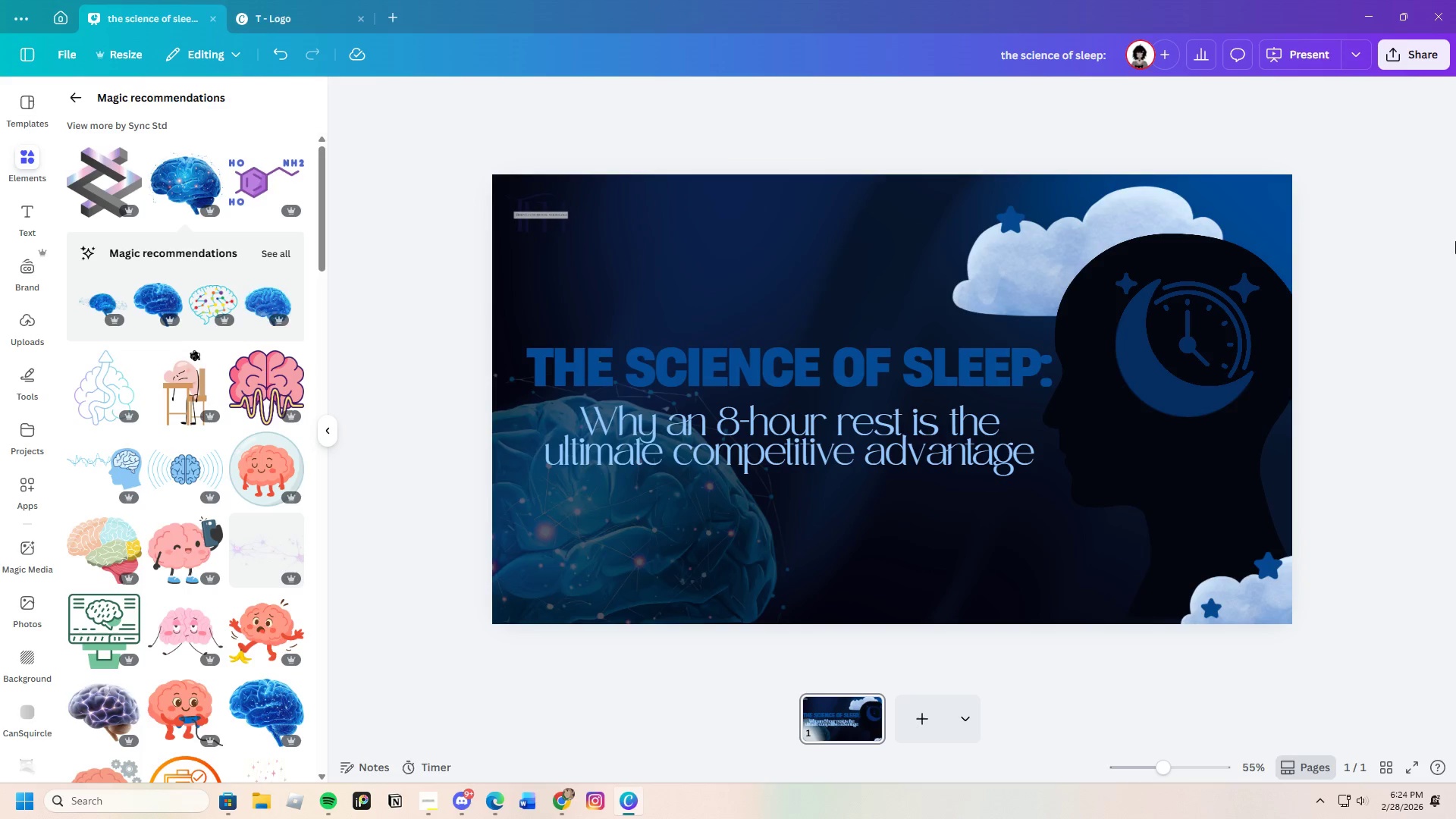 
wait(11.08)
 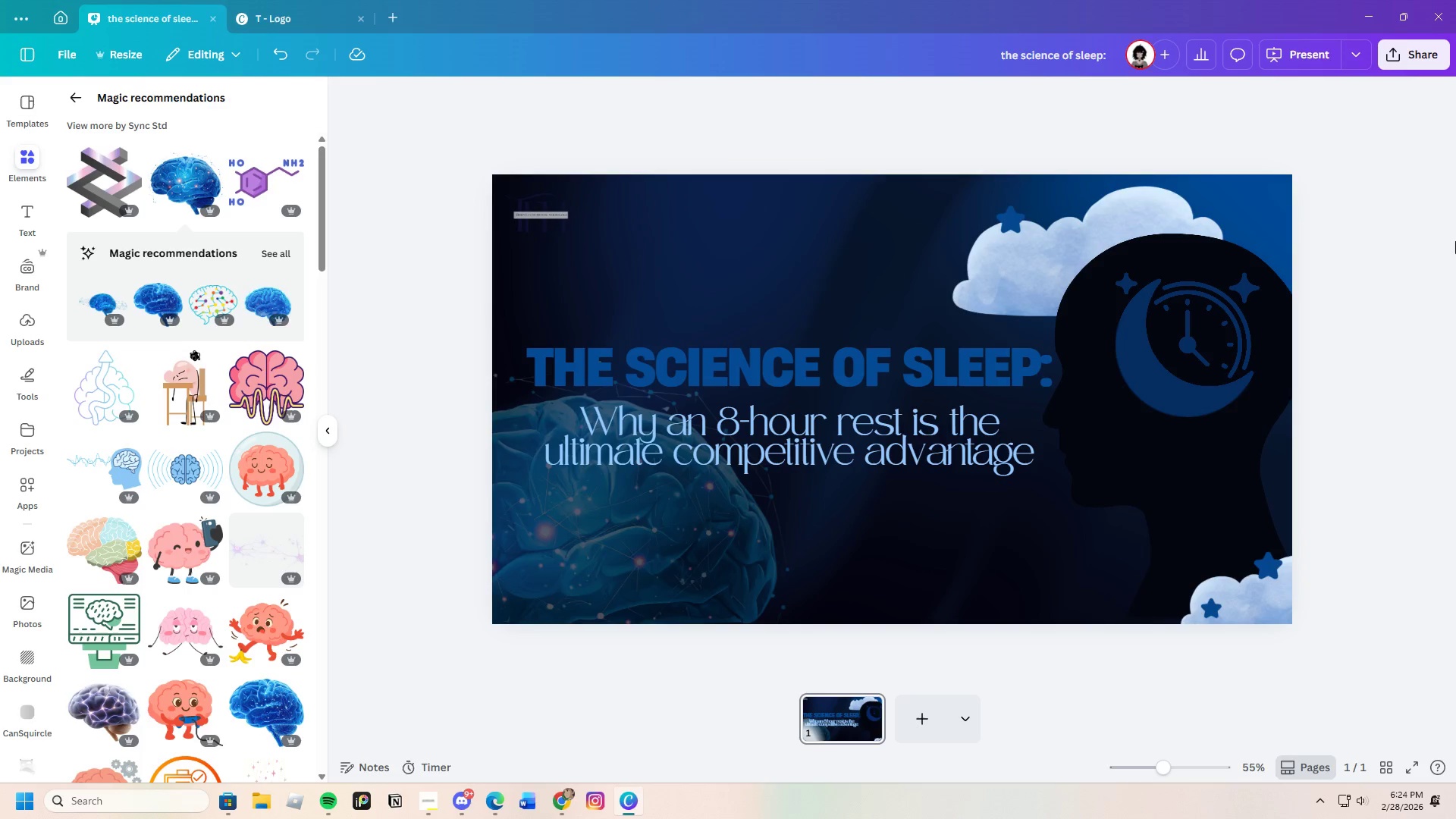 
left_click_drag(start_coordinate=[680, 561], to_coordinate=[1021, 520])
 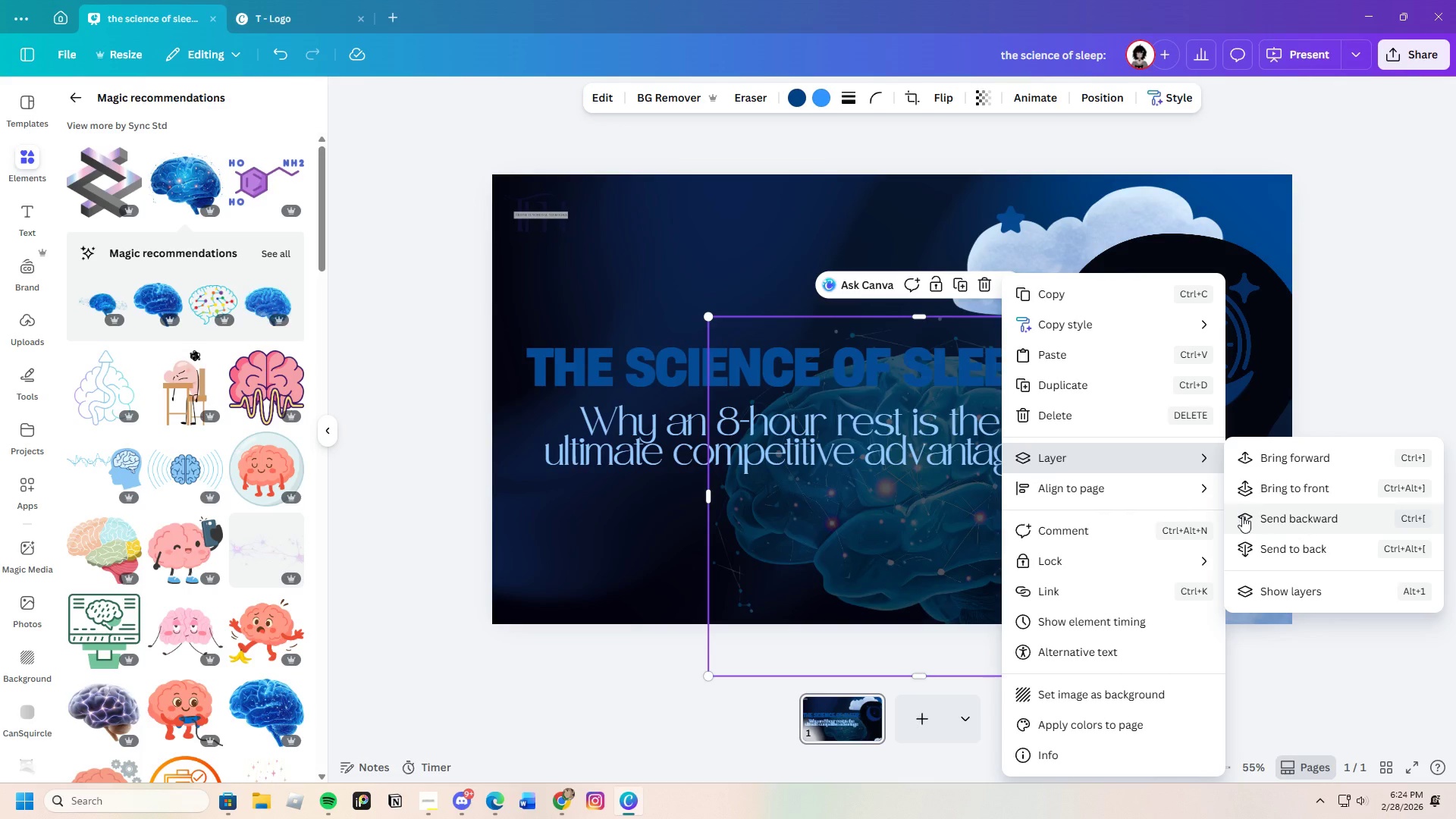 
left_click([1284, 508])
 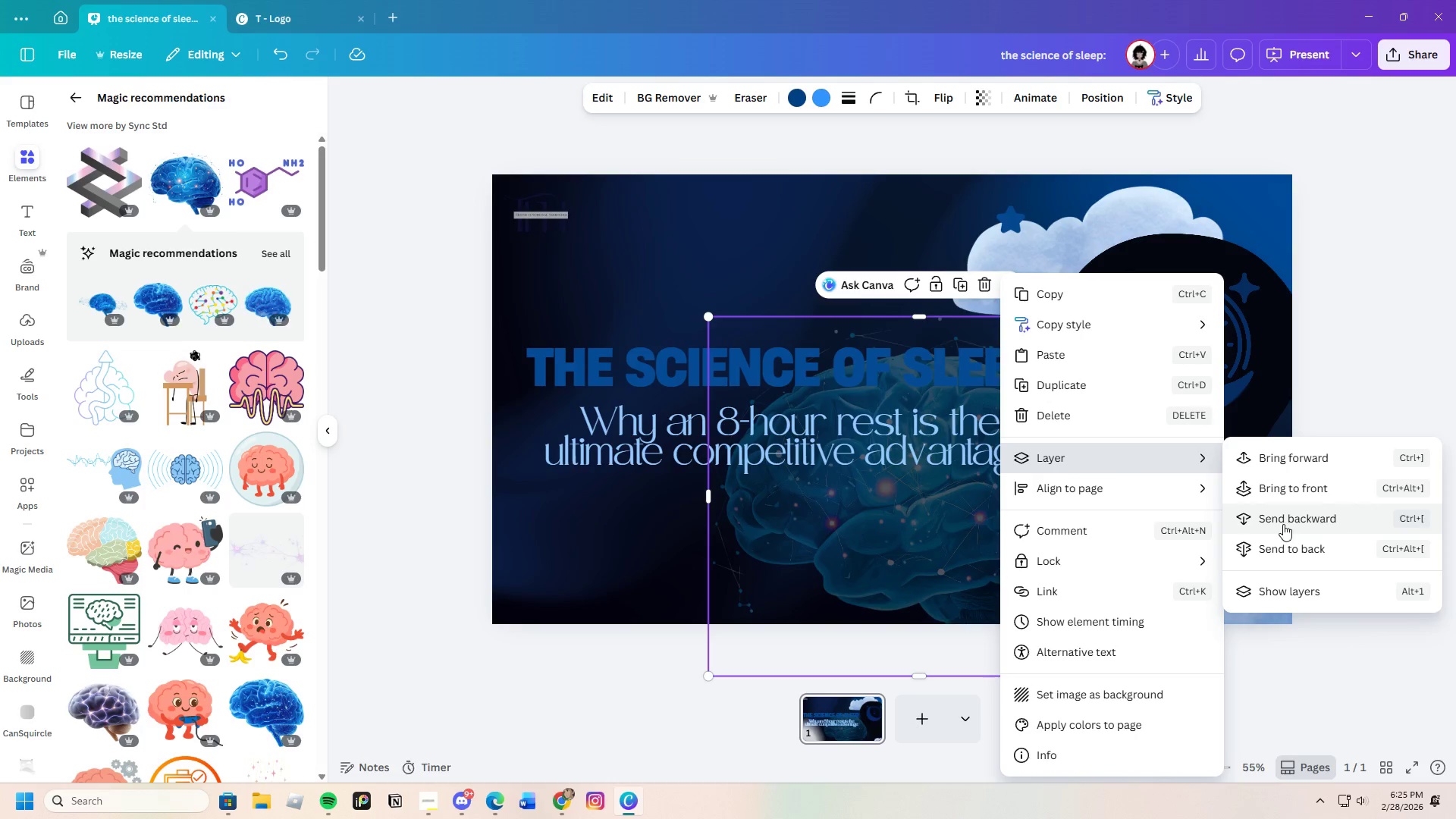 
left_click_drag(start_coordinate=[968, 529], to_coordinate=[1030, 370])
 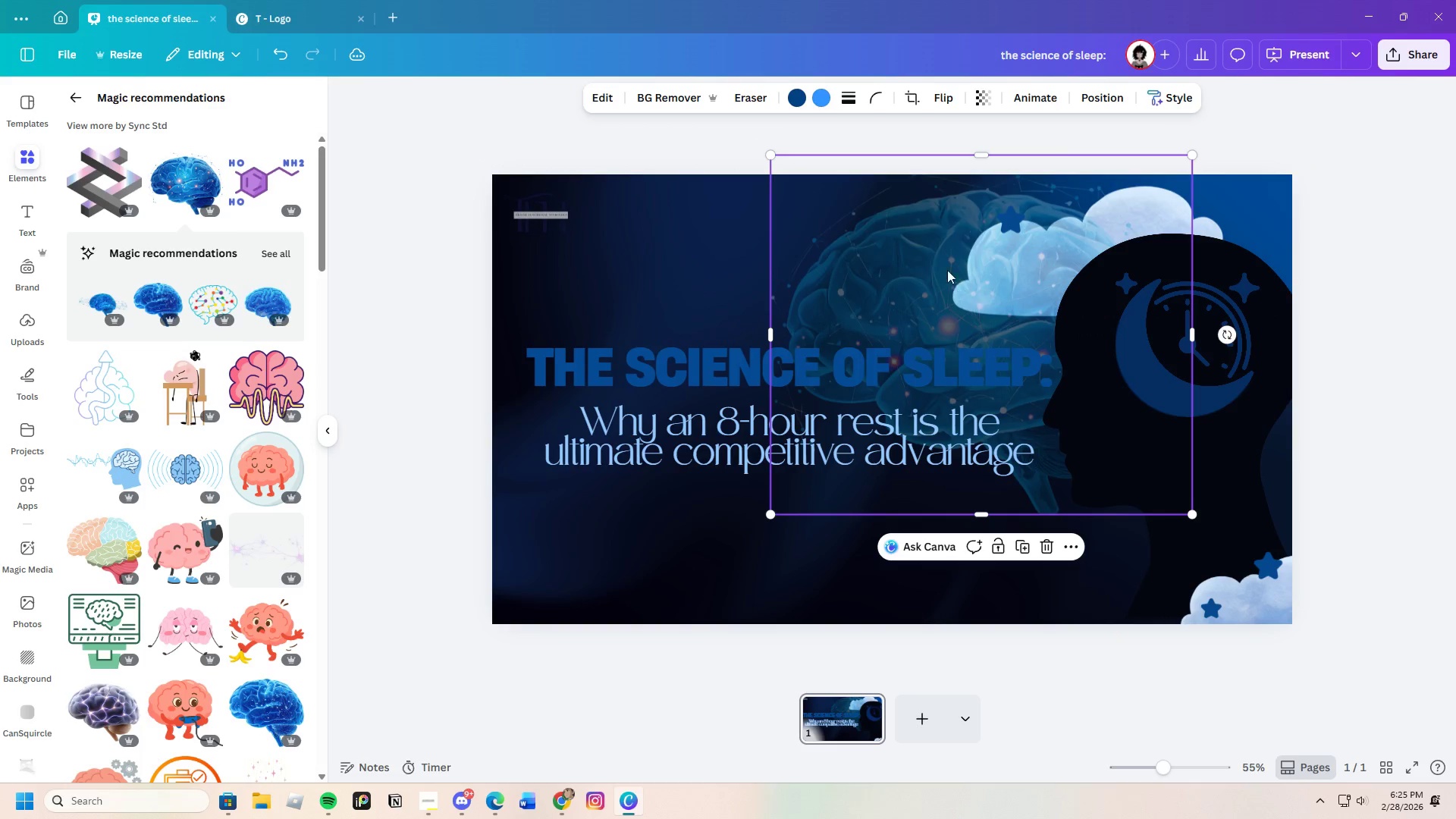 
right_click([941, 265])
 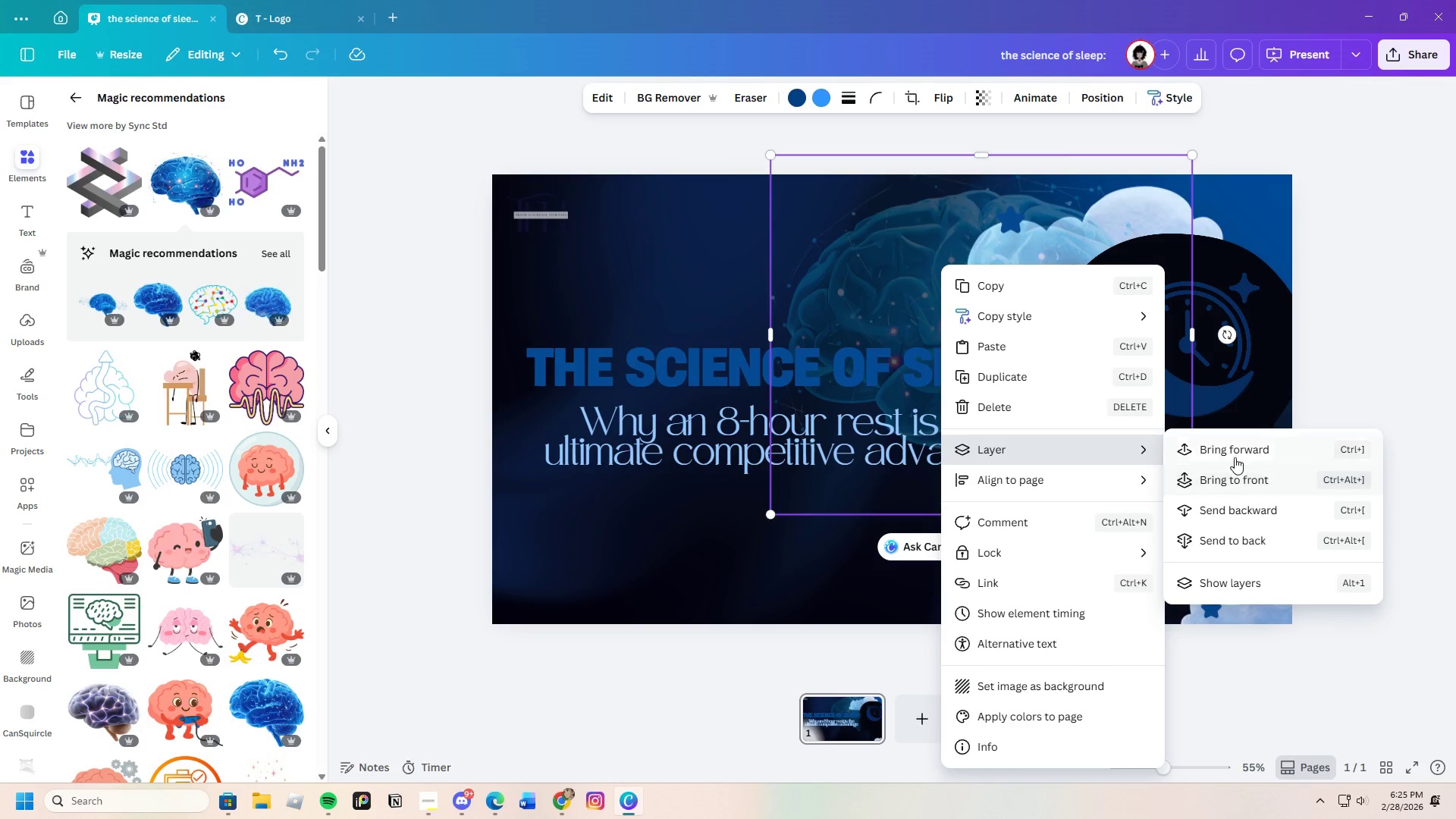 
left_click([1239, 474])
 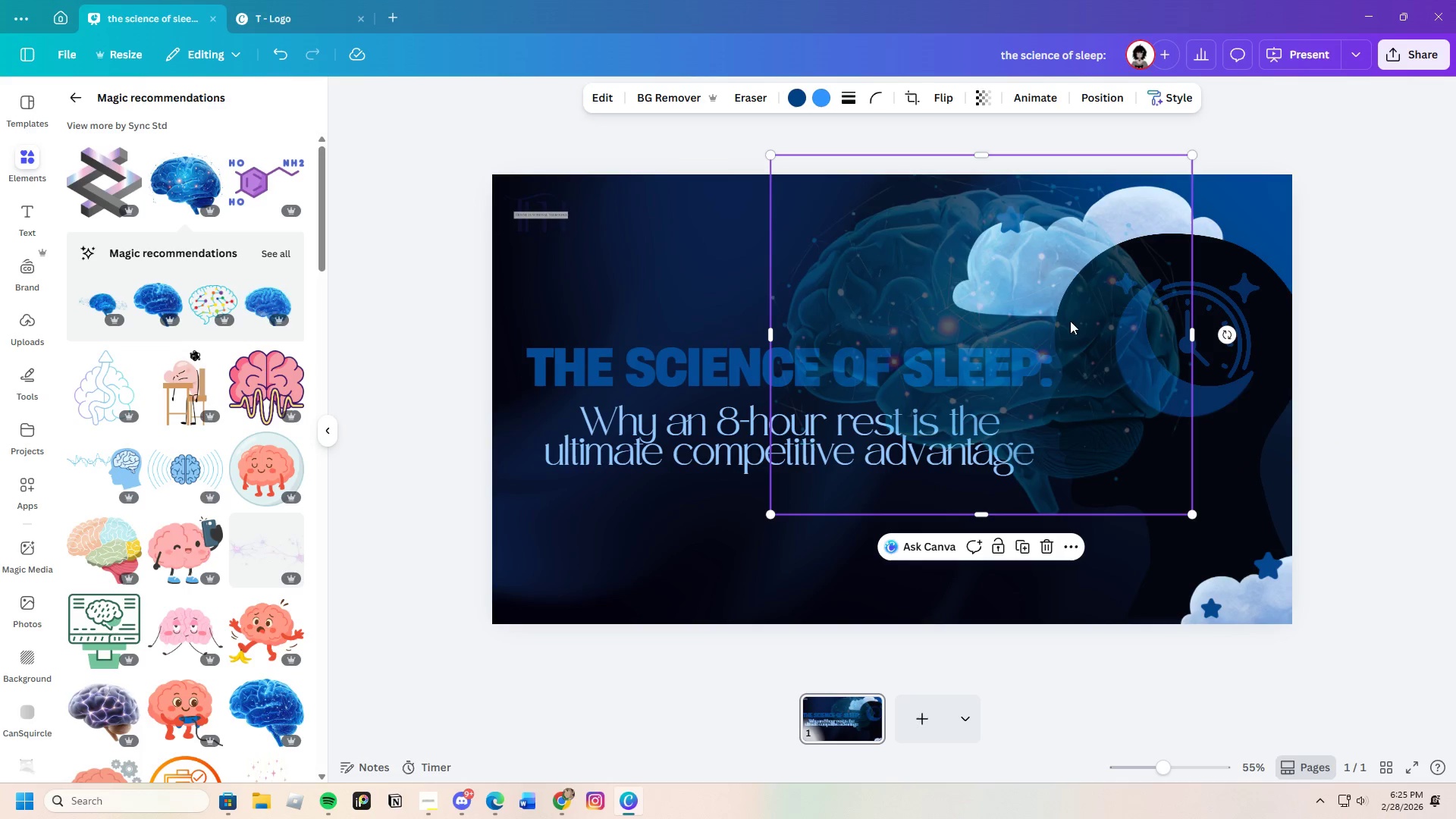 
left_click_drag(start_coordinate=[1050, 303], to_coordinate=[1218, 337])
 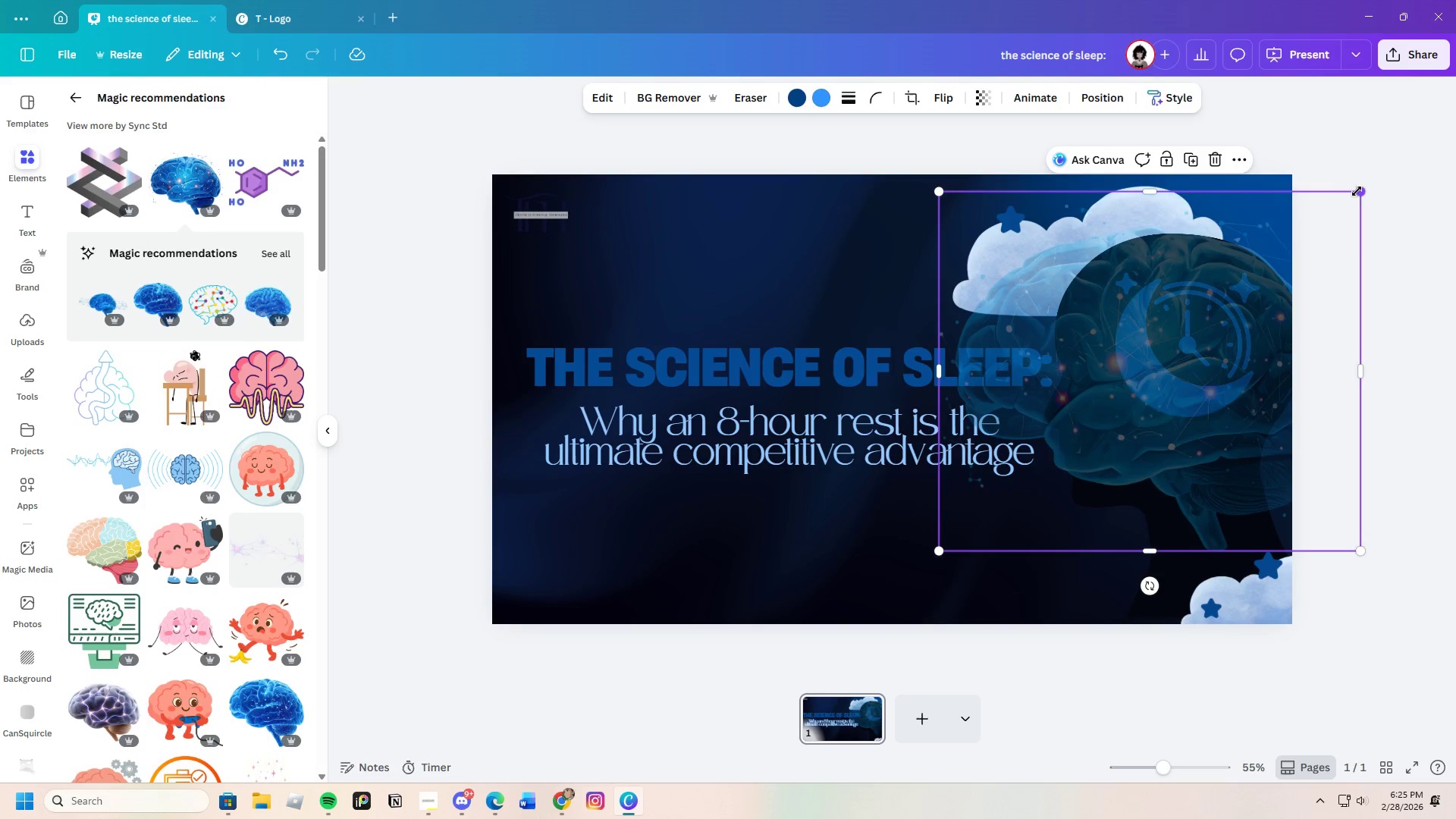 
left_click_drag(start_coordinate=[1360, 191], to_coordinate=[1110, 340])
 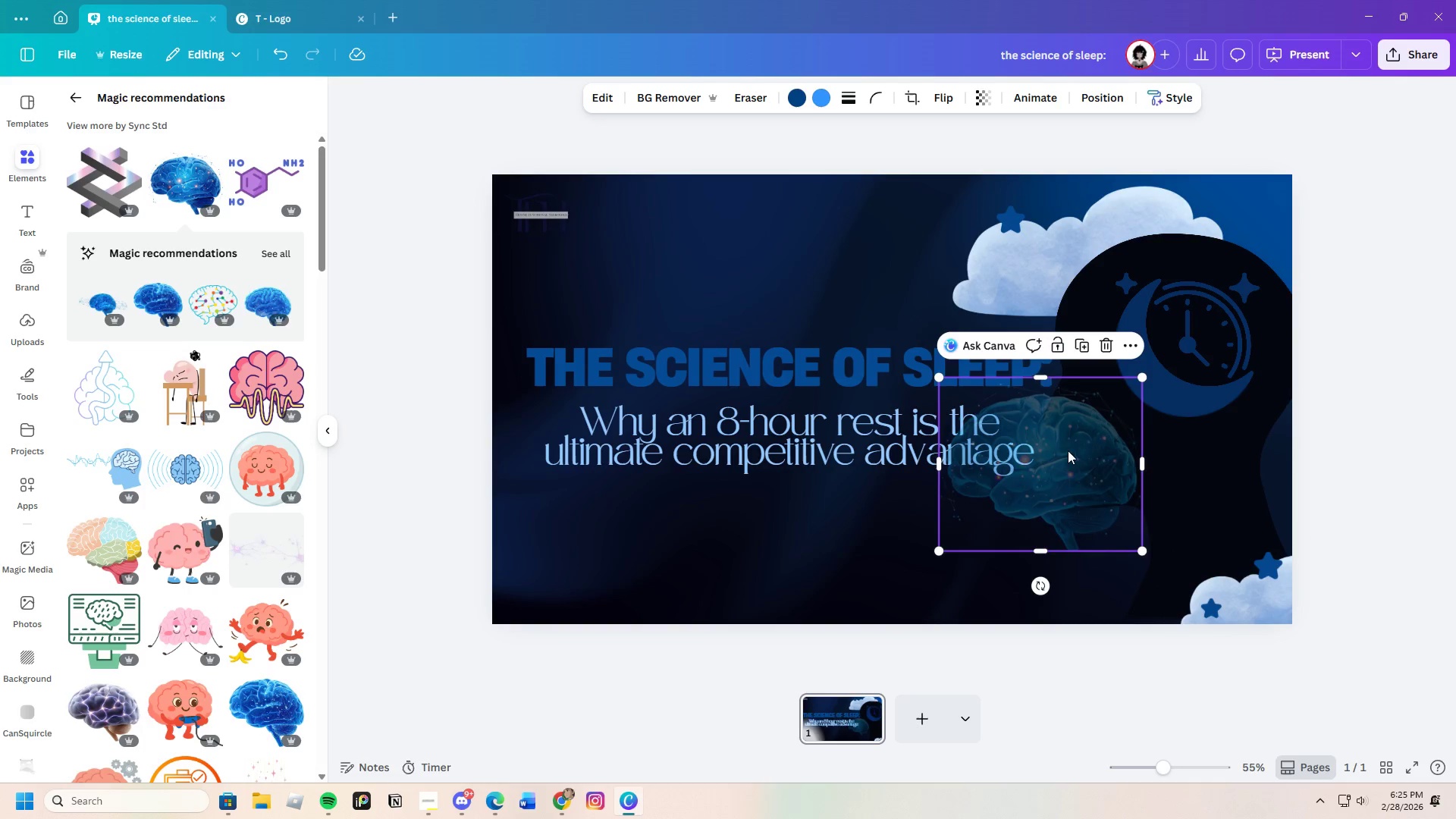 
left_click_drag(start_coordinate=[1072, 453], to_coordinate=[1203, 312])
 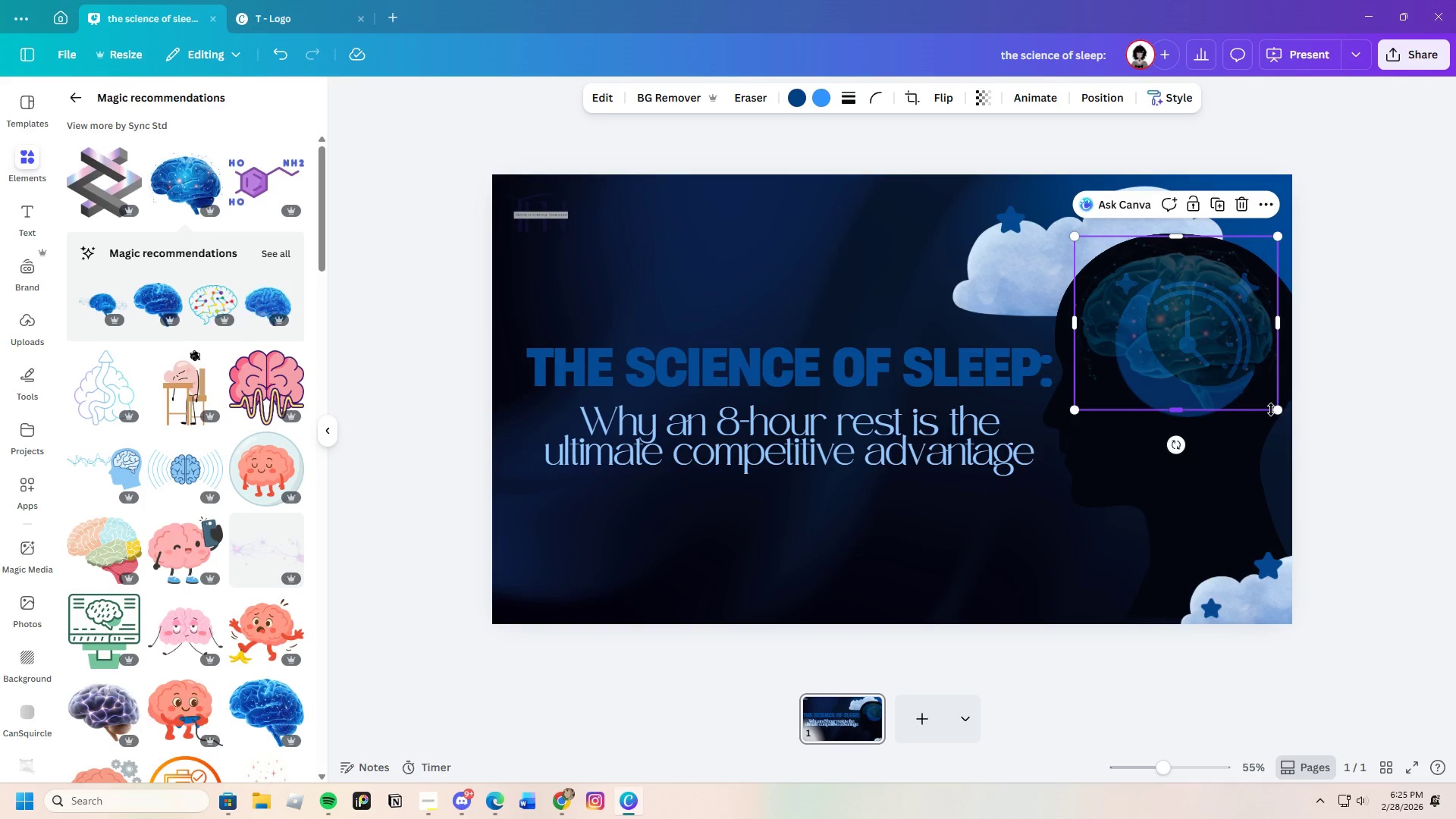 
left_click_drag(start_coordinate=[1282, 410], to_coordinate=[1293, 453])
 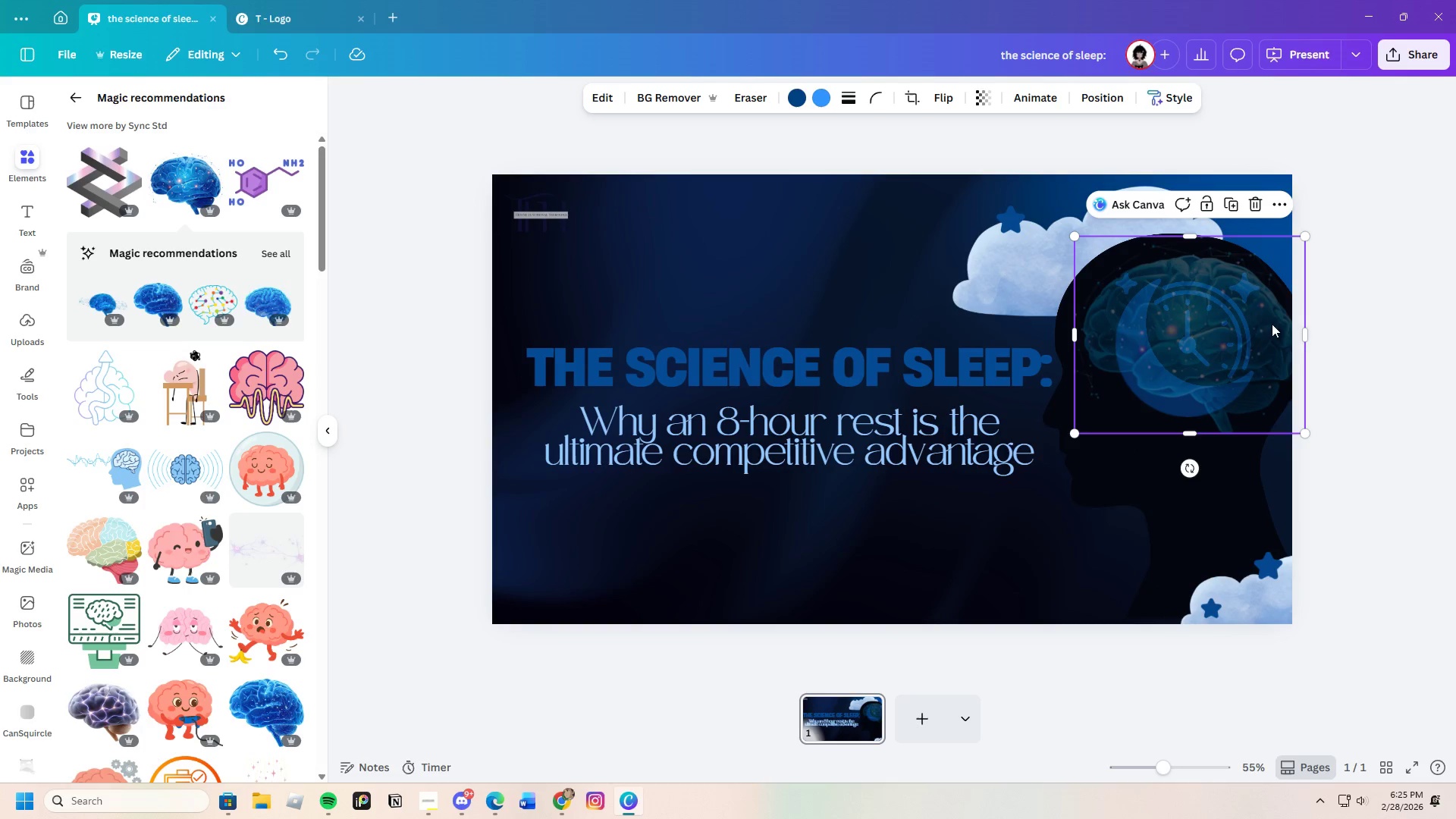 
left_click_drag(start_coordinate=[1261, 316], to_coordinate=[1251, 316])
 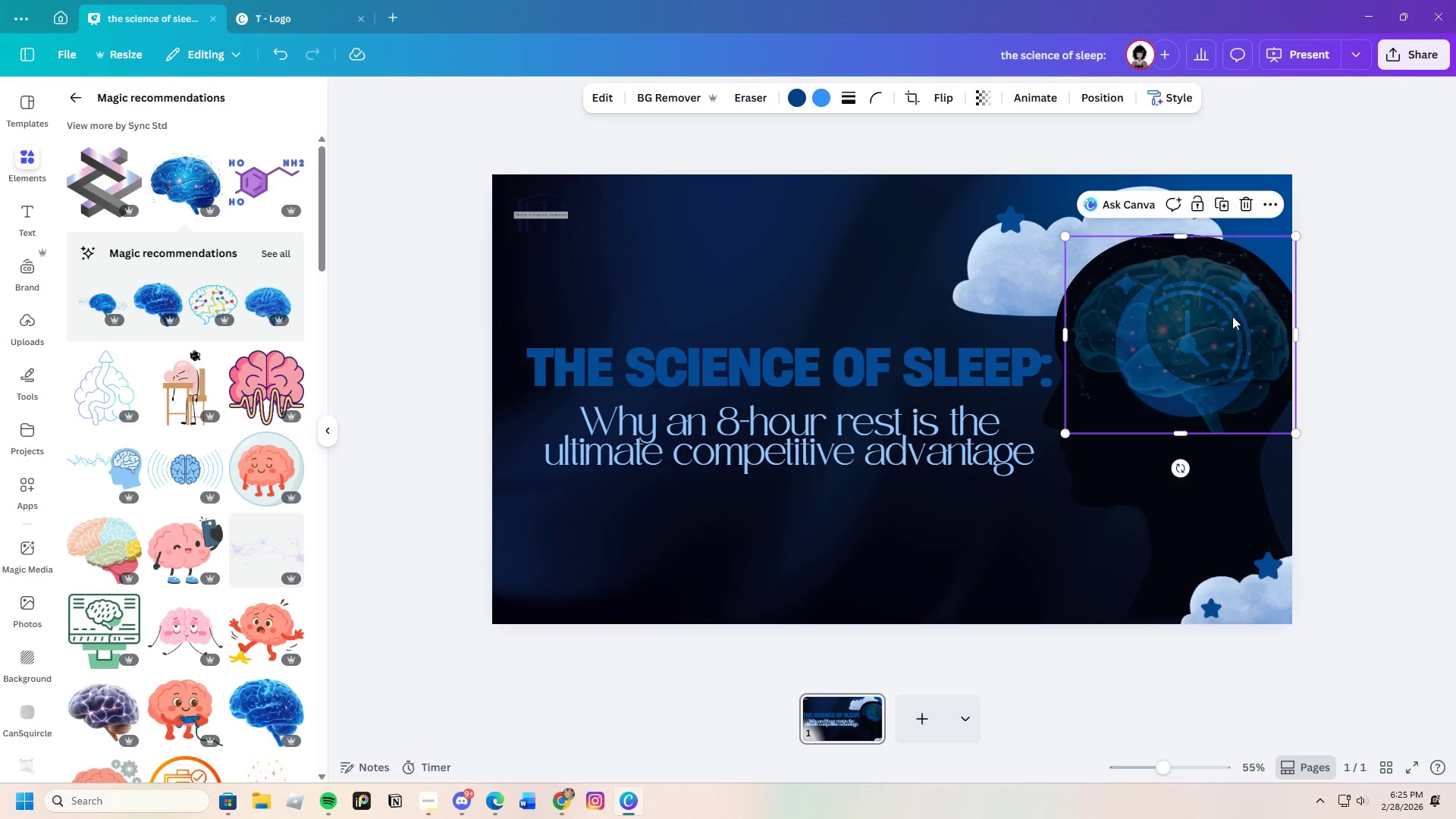 
right_click([1231, 315])
 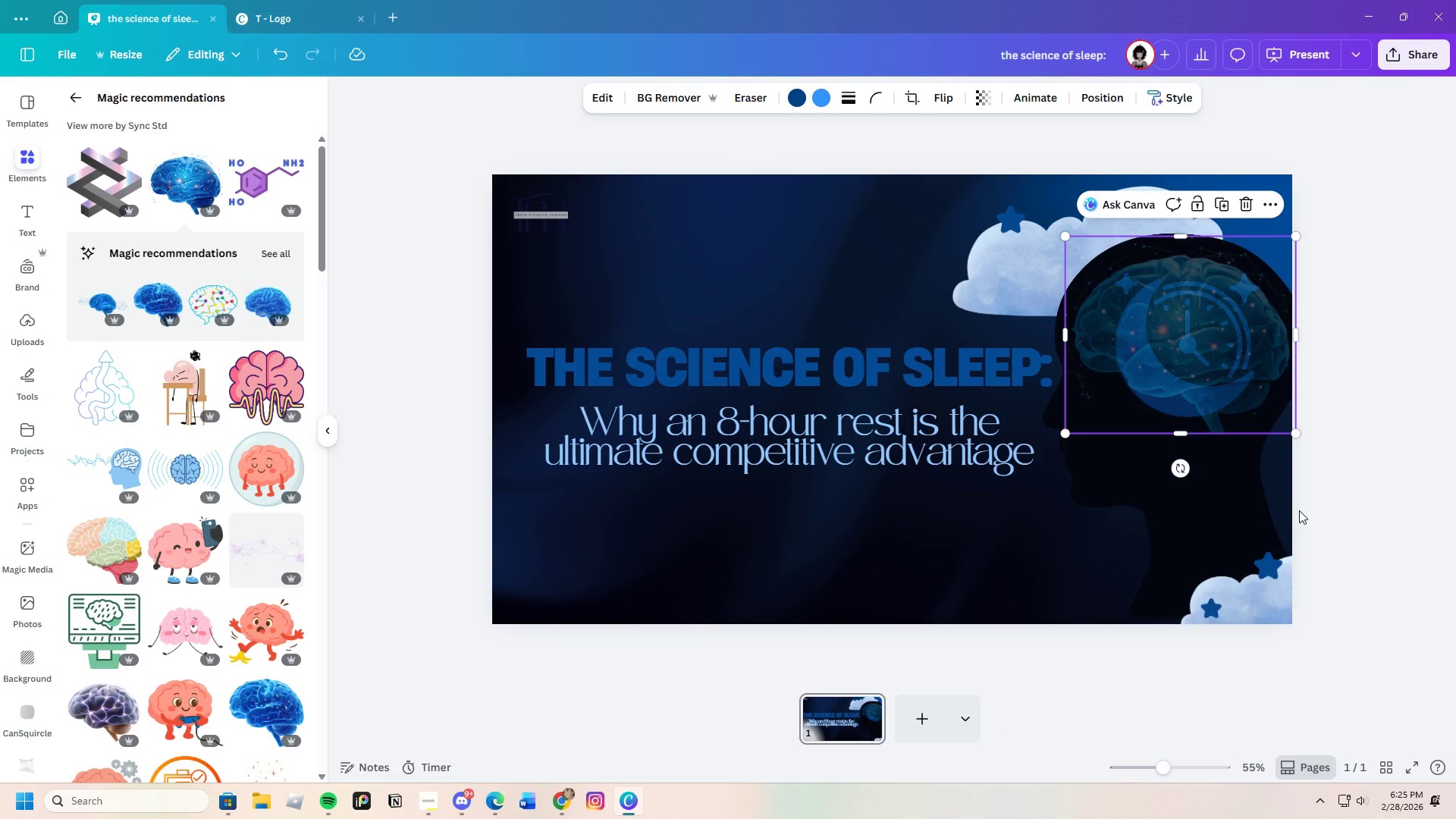 
left_click_drag(start_coordinate=[1220, 317], to_coordinate=[1219, 325])
 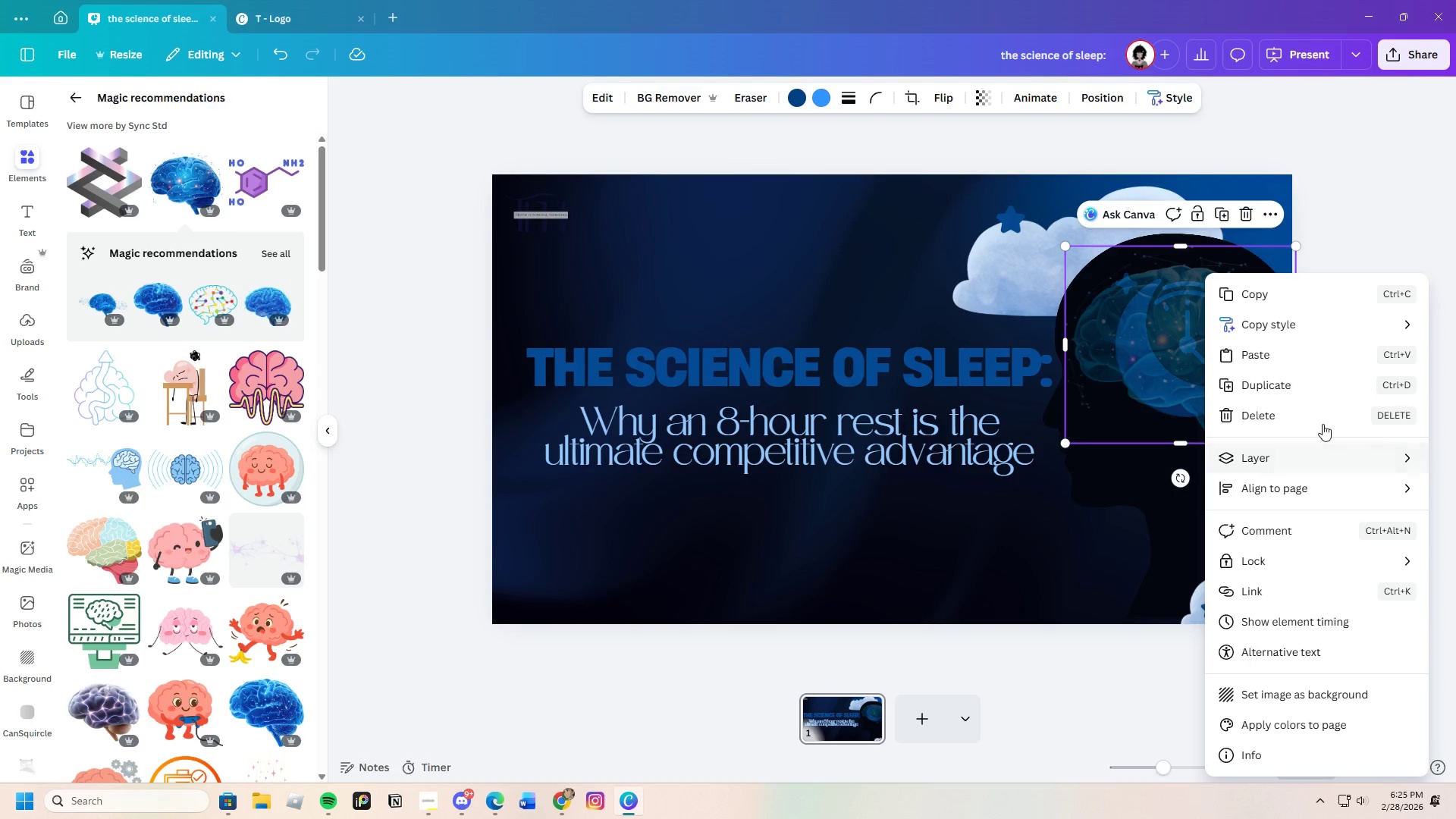 
left_click([1267, 455])
 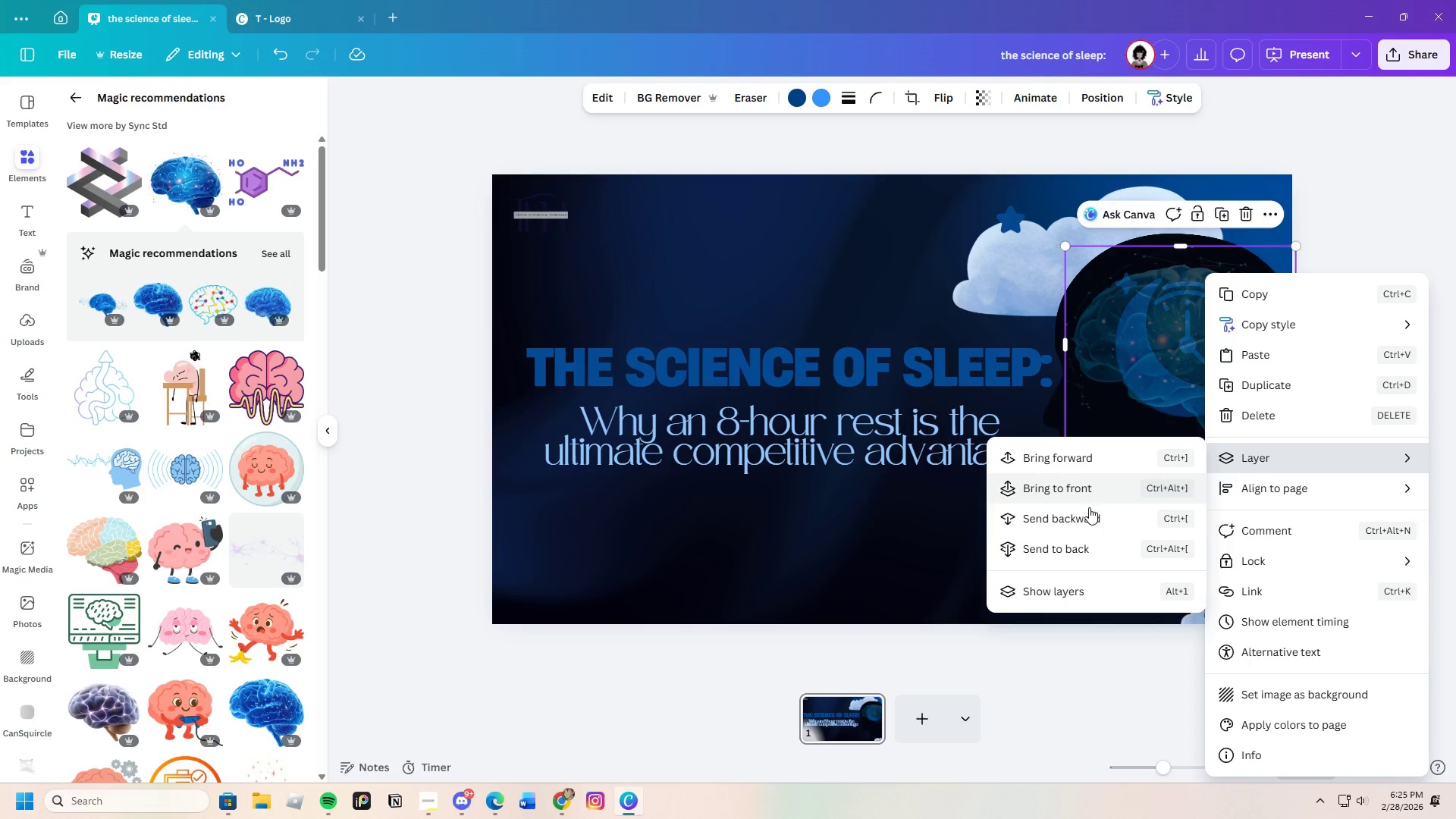 
left_click_drag(start_coordinate=[1089, 516], to_coordinate=[1098, 517])
 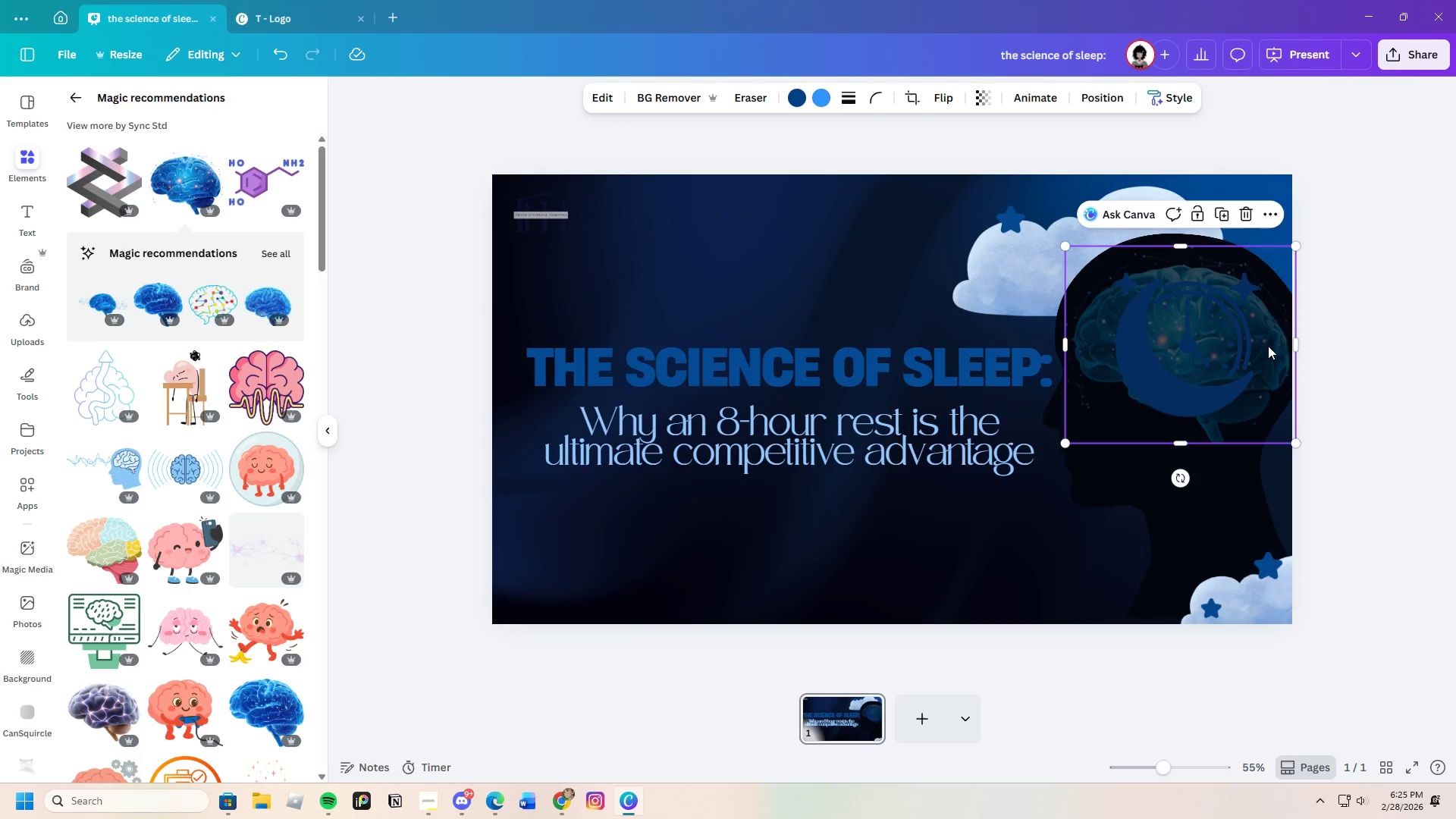 
left_click_drag(start_coordinate=[1272, 349], to_coordinate=[1265, 344])
 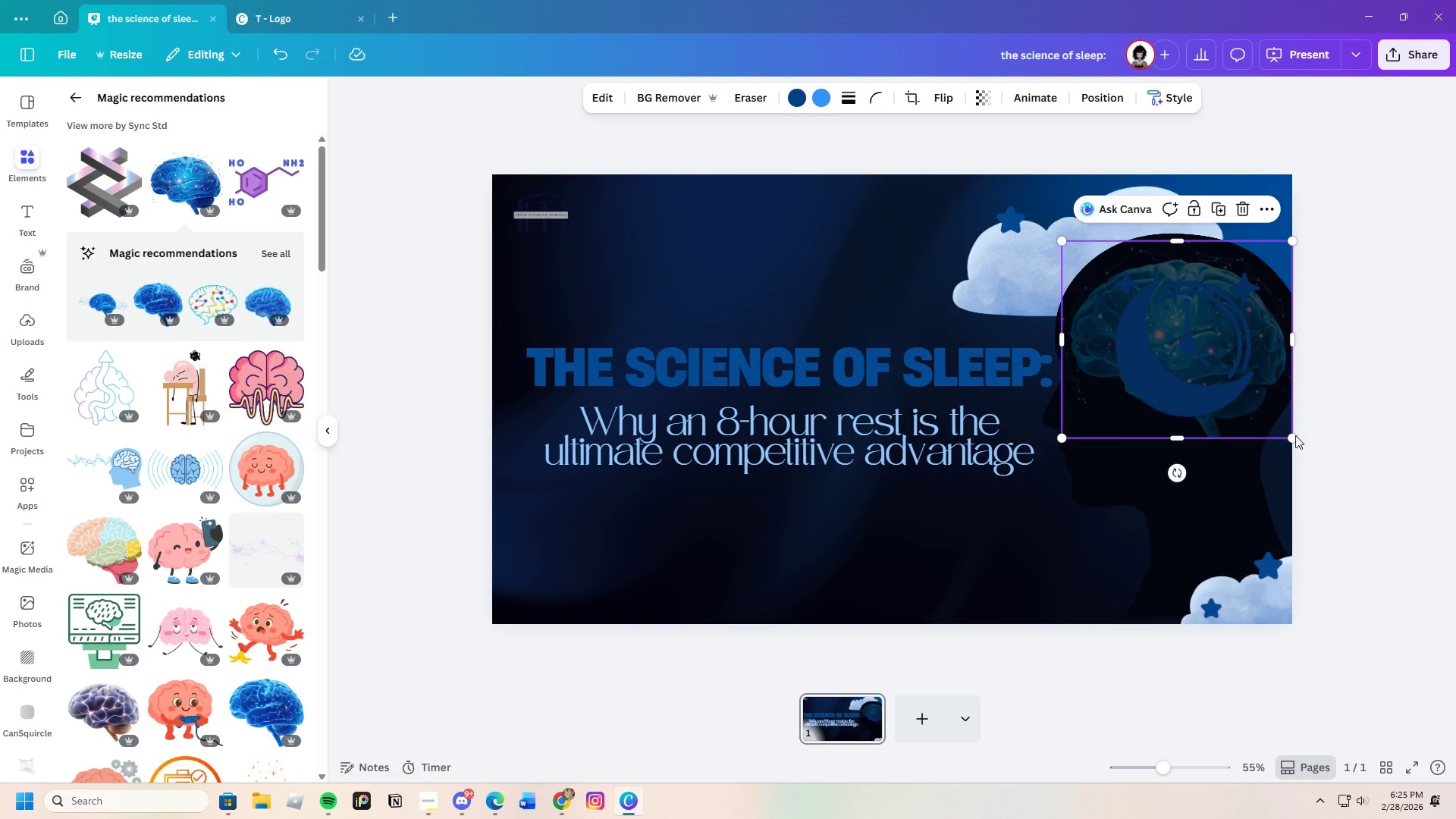 
left_click_drag(start_coordinate=[1294, 437], to_coordinate=[1293, 429])
 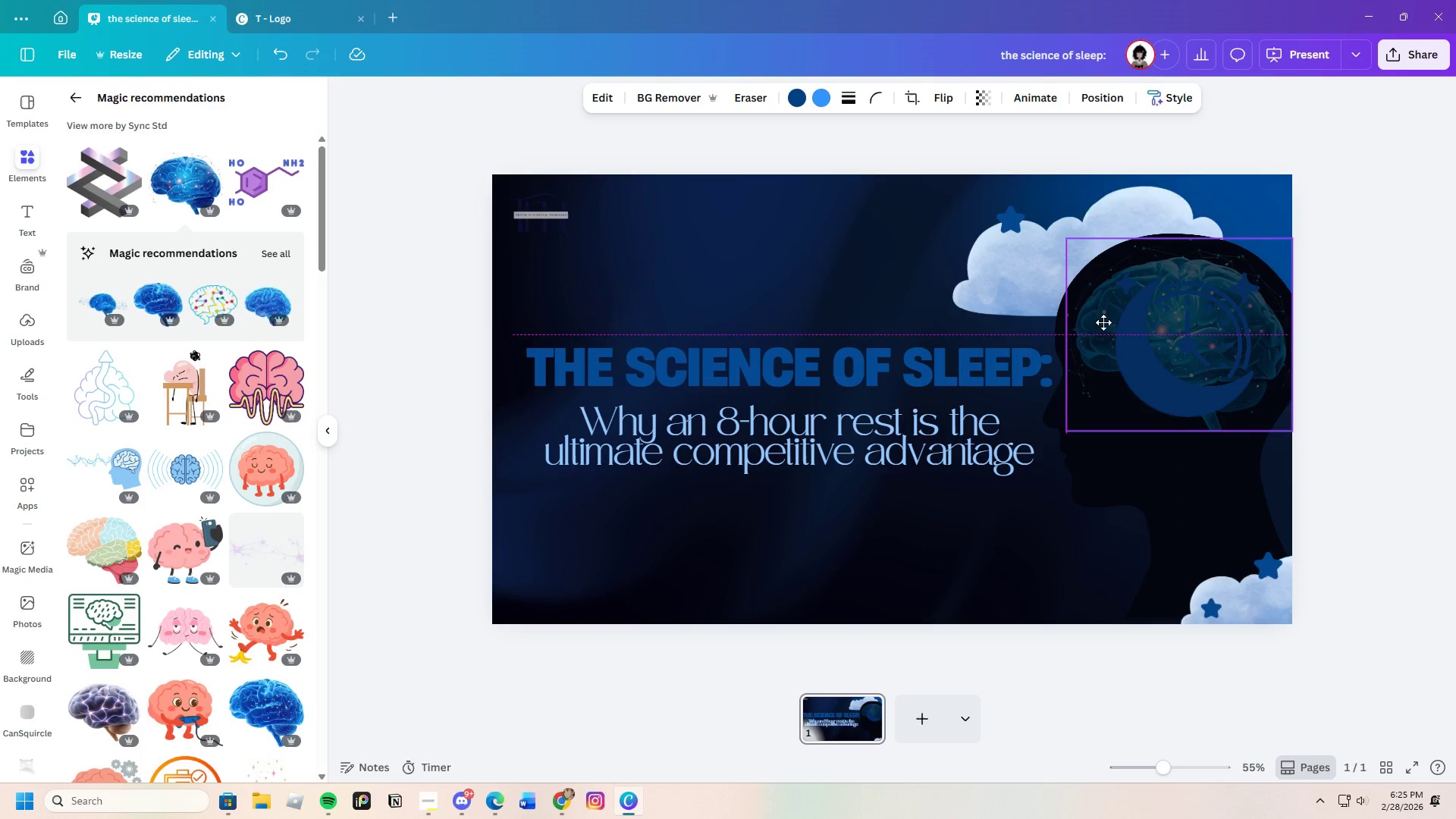 
left_click([1172, 359])
 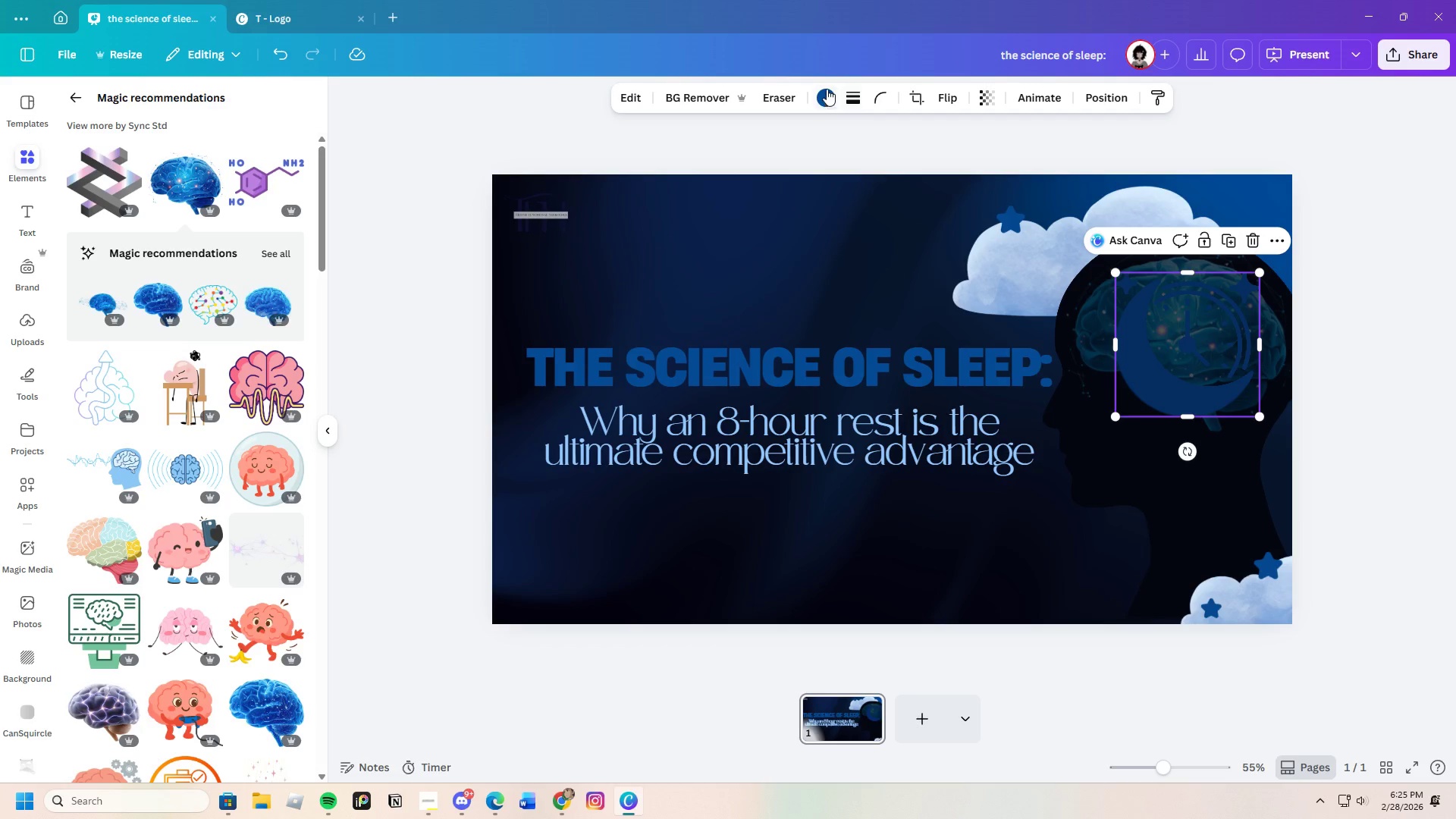 
left_click([826, 87])
 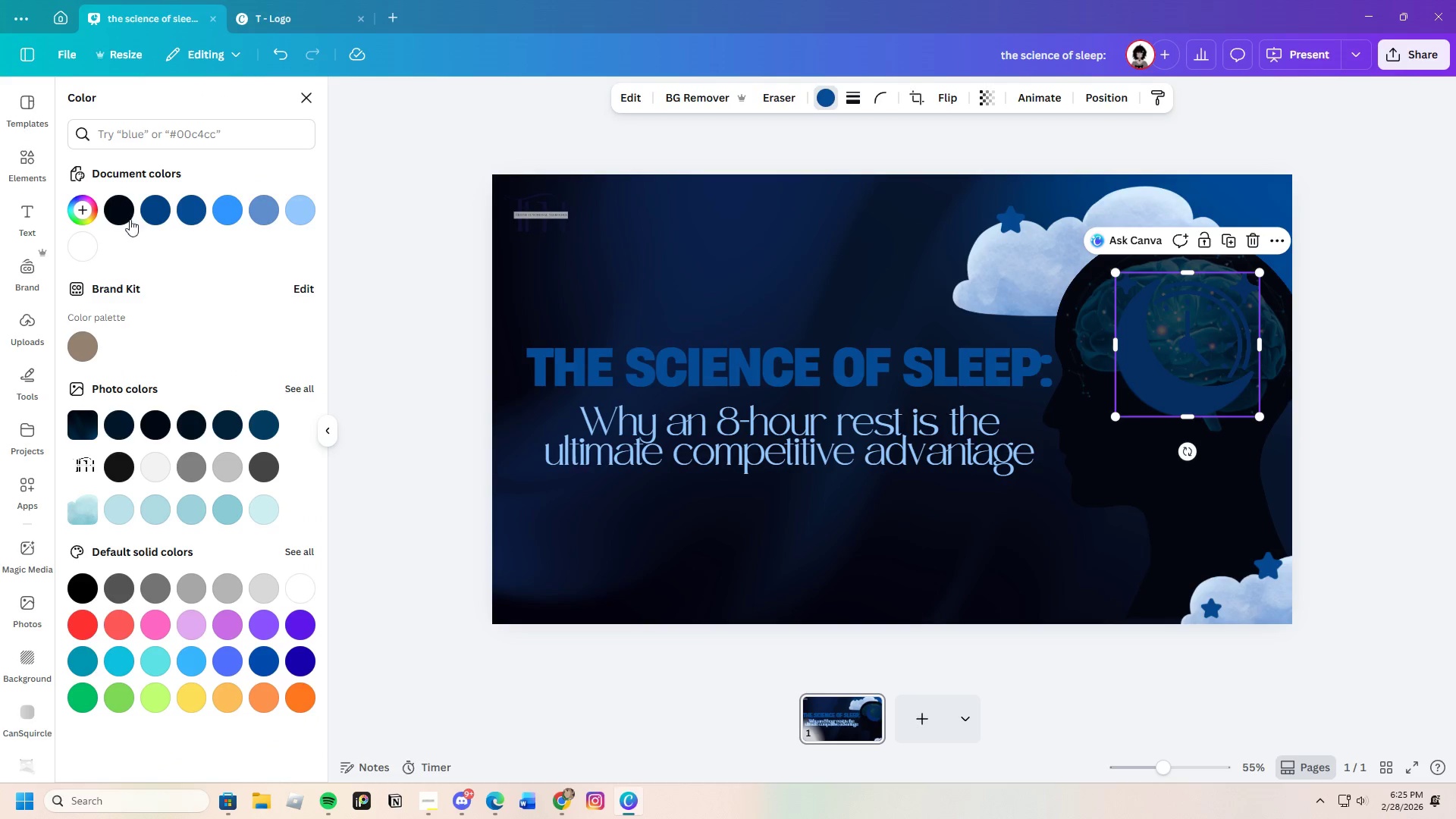 
left_click([121, 214])
 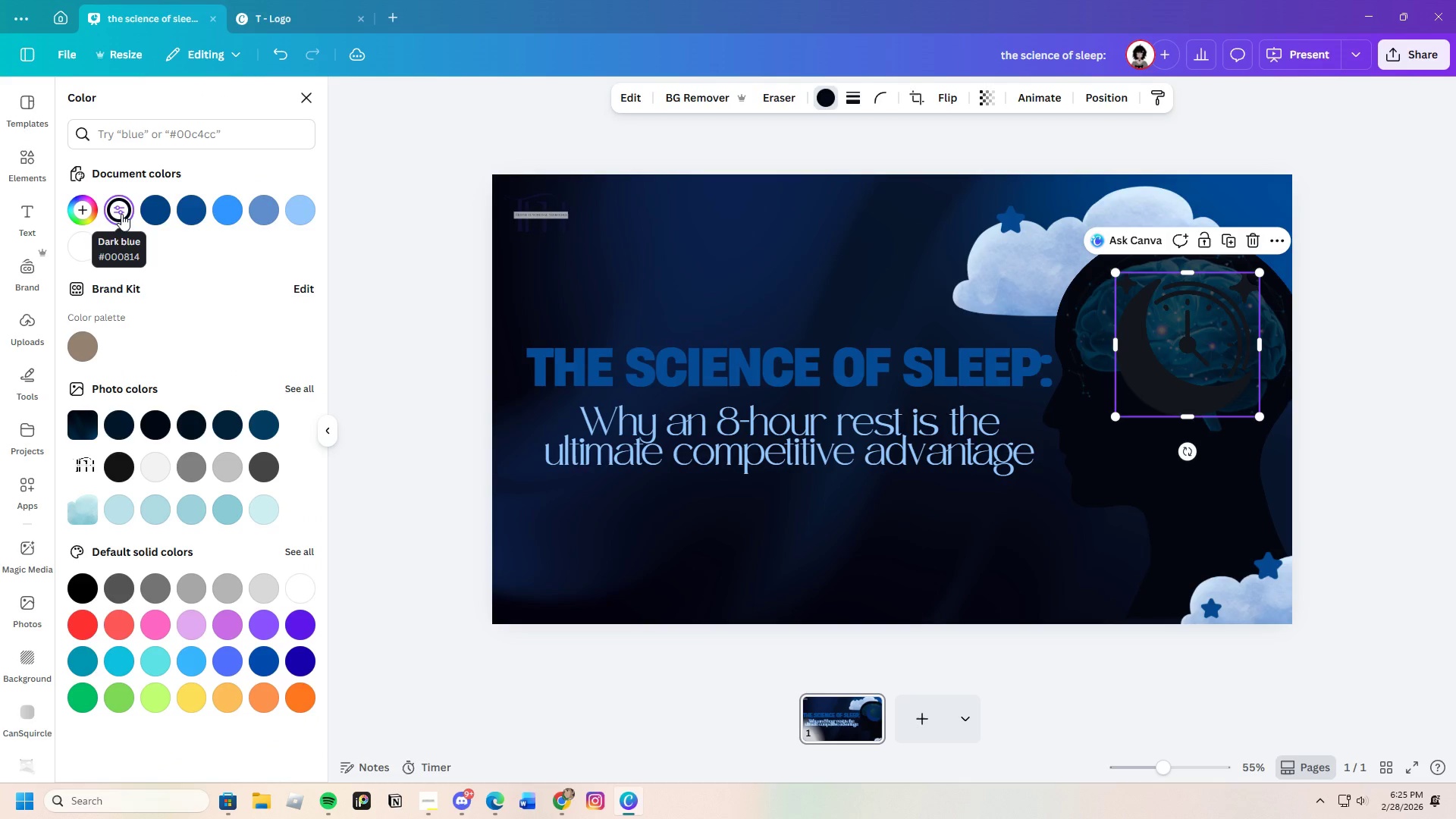 
left_click([150, 210])
 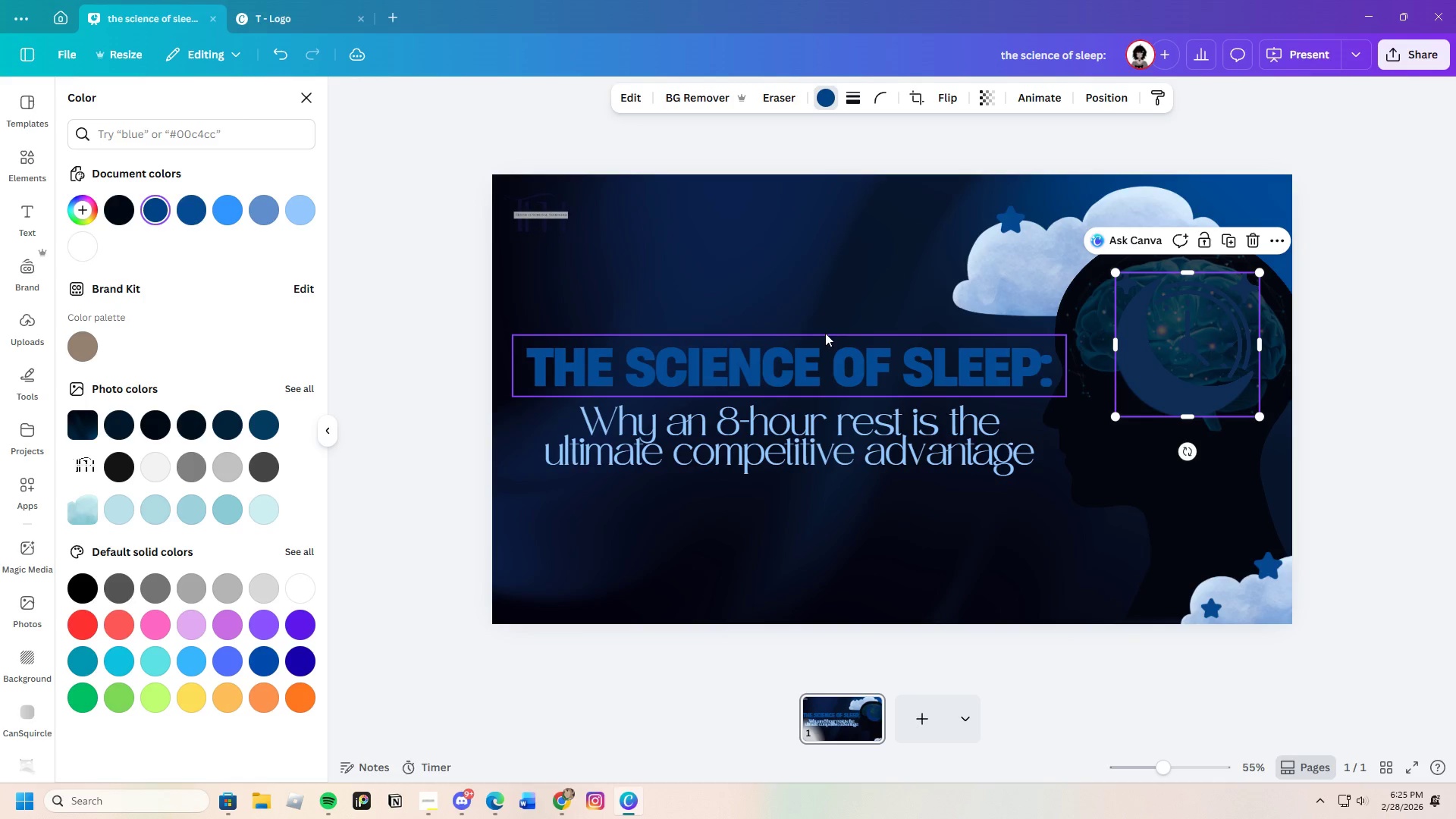 
wait(5.59)
 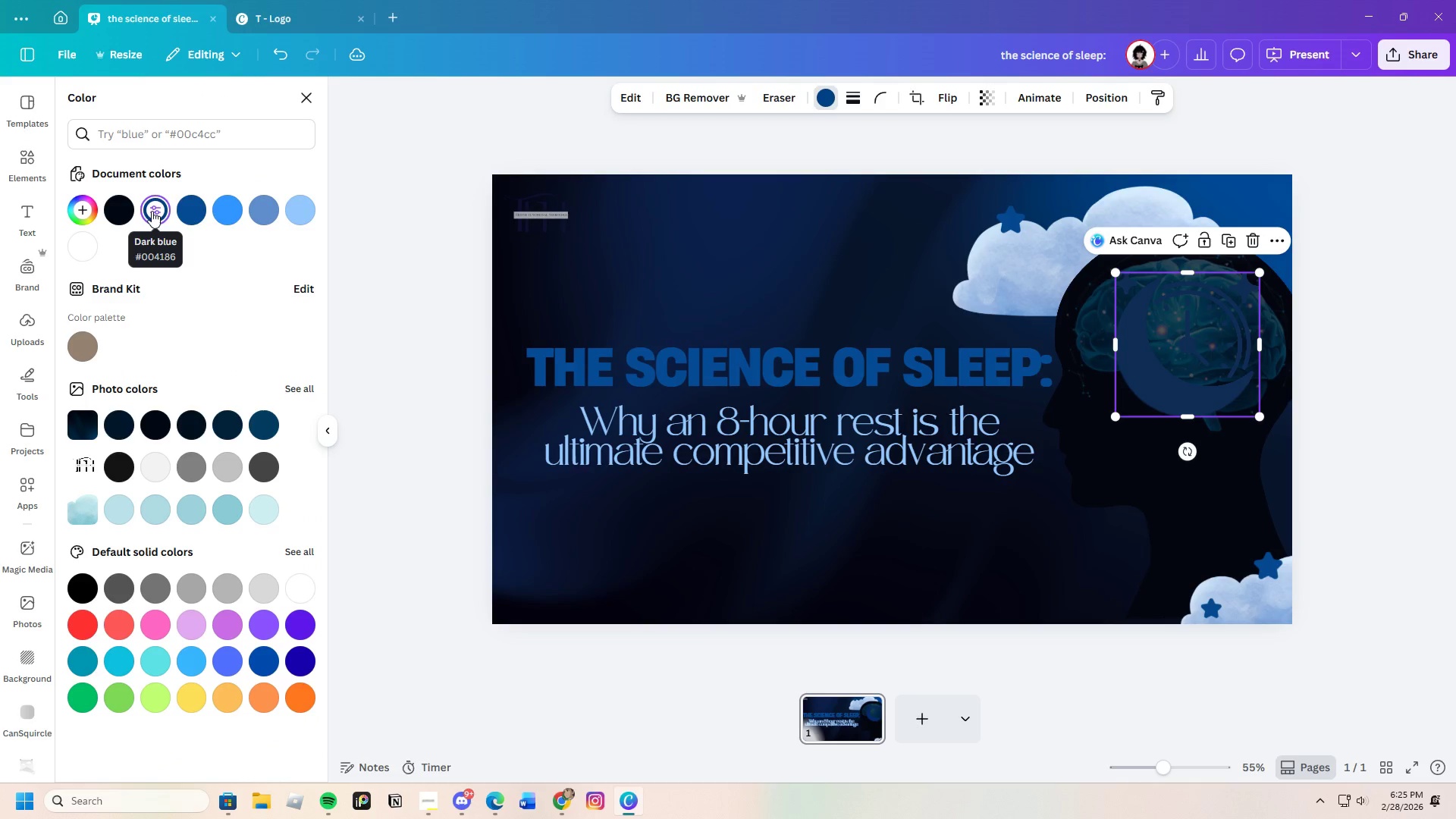 
mouse_move([303, 210])
 